 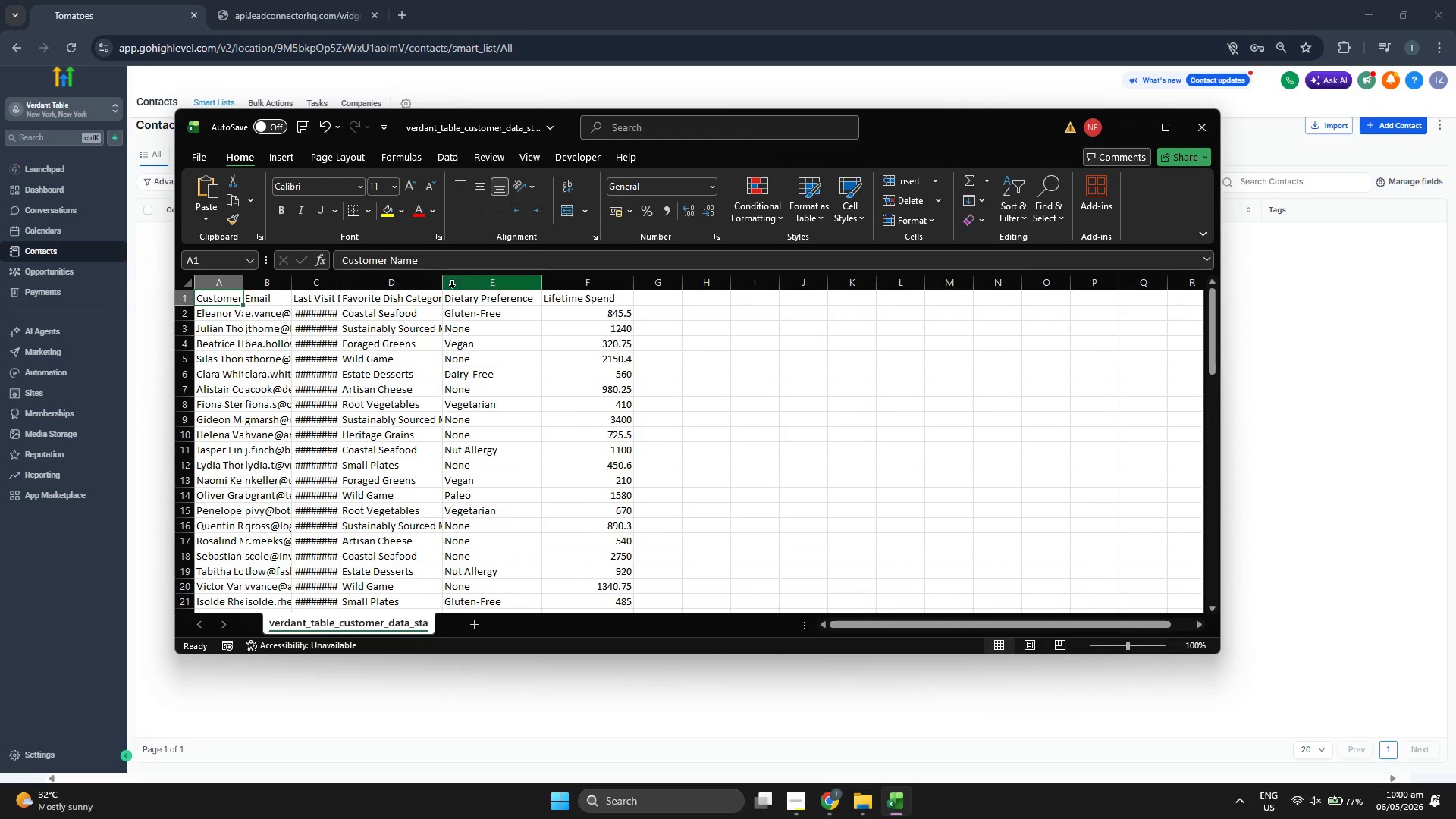 
left_click_drag(start_coordinate=[444, 281], to_coordinate=[464, 287])
 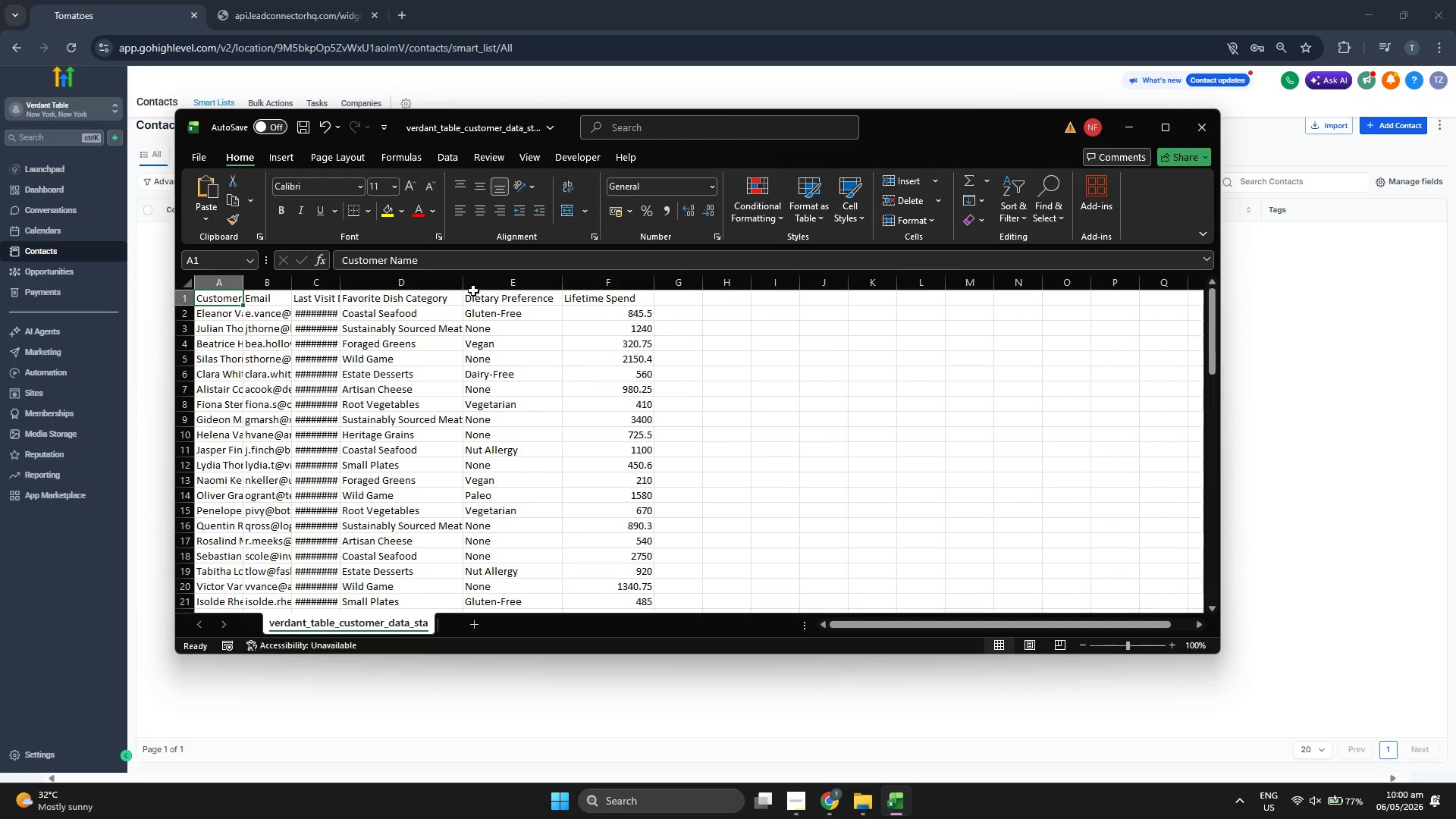 
left_click_drag(start_coordinate=[465, 286], to_coordinate=[480, 290])
 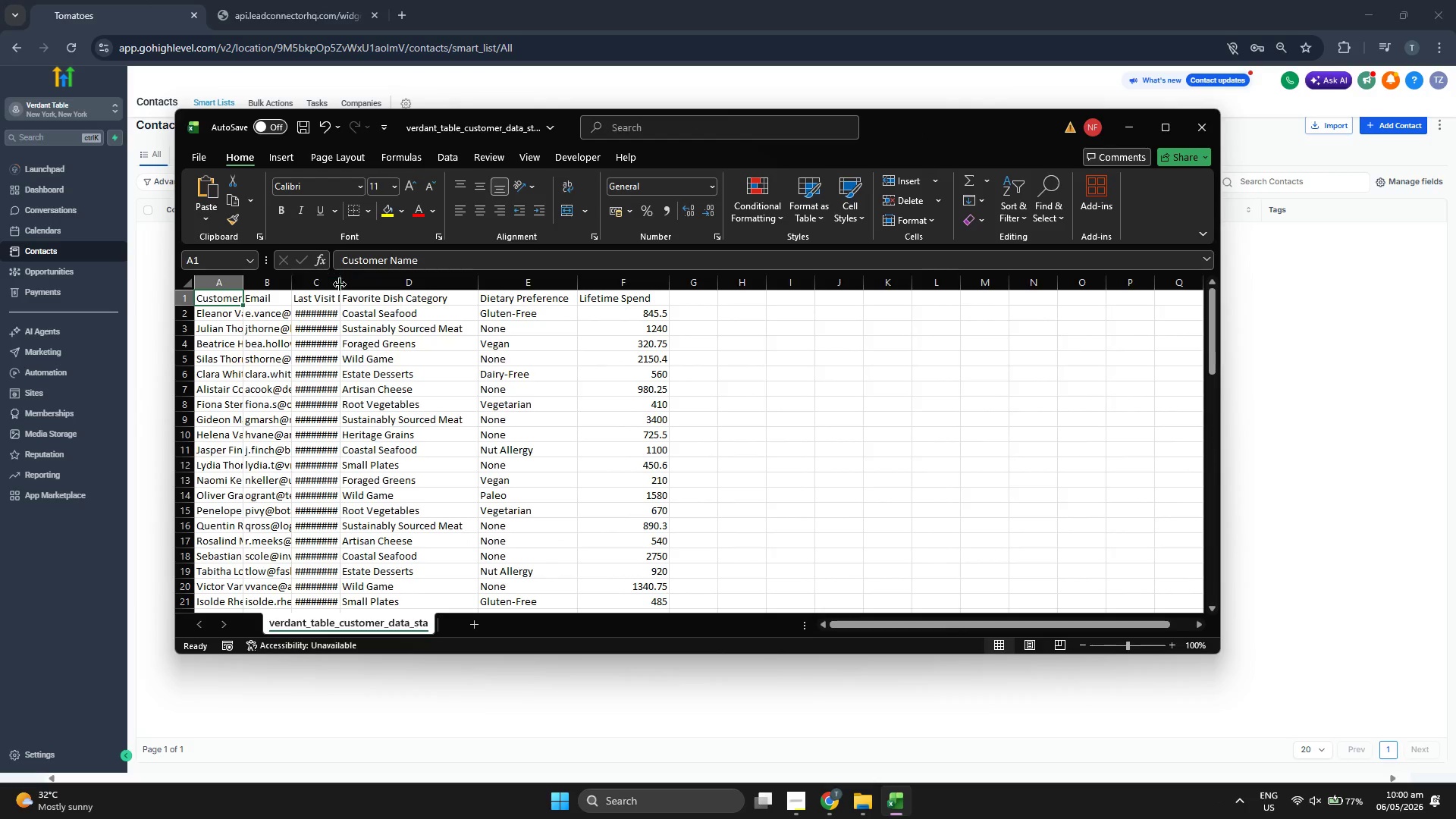 
left_click_drag(start_coordinate=[342, 284], to_coordinate=[396, 288])
 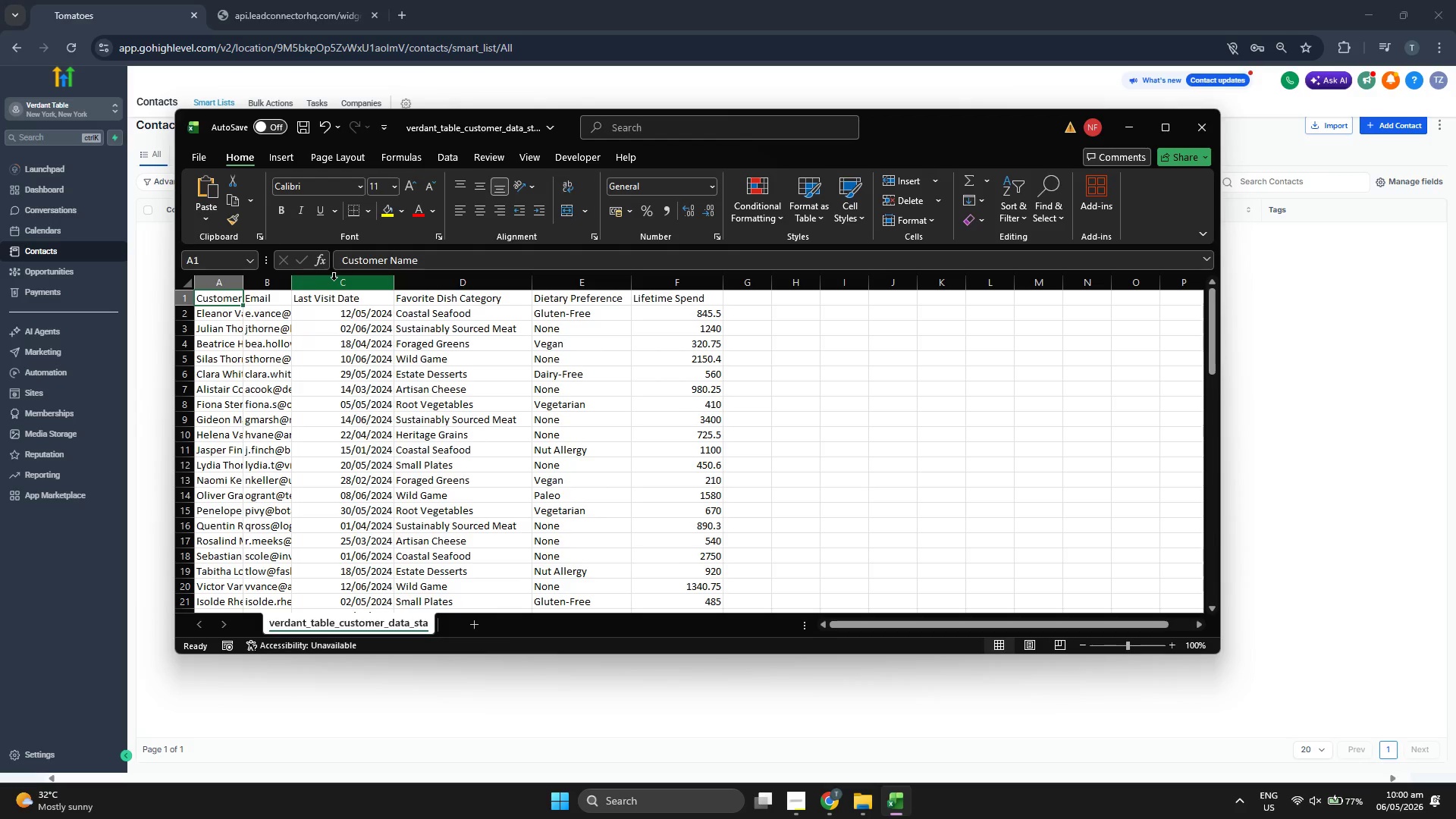 
left_click_drag(start_coordinate=[293, 288], to_coordinate=[333, 294])
 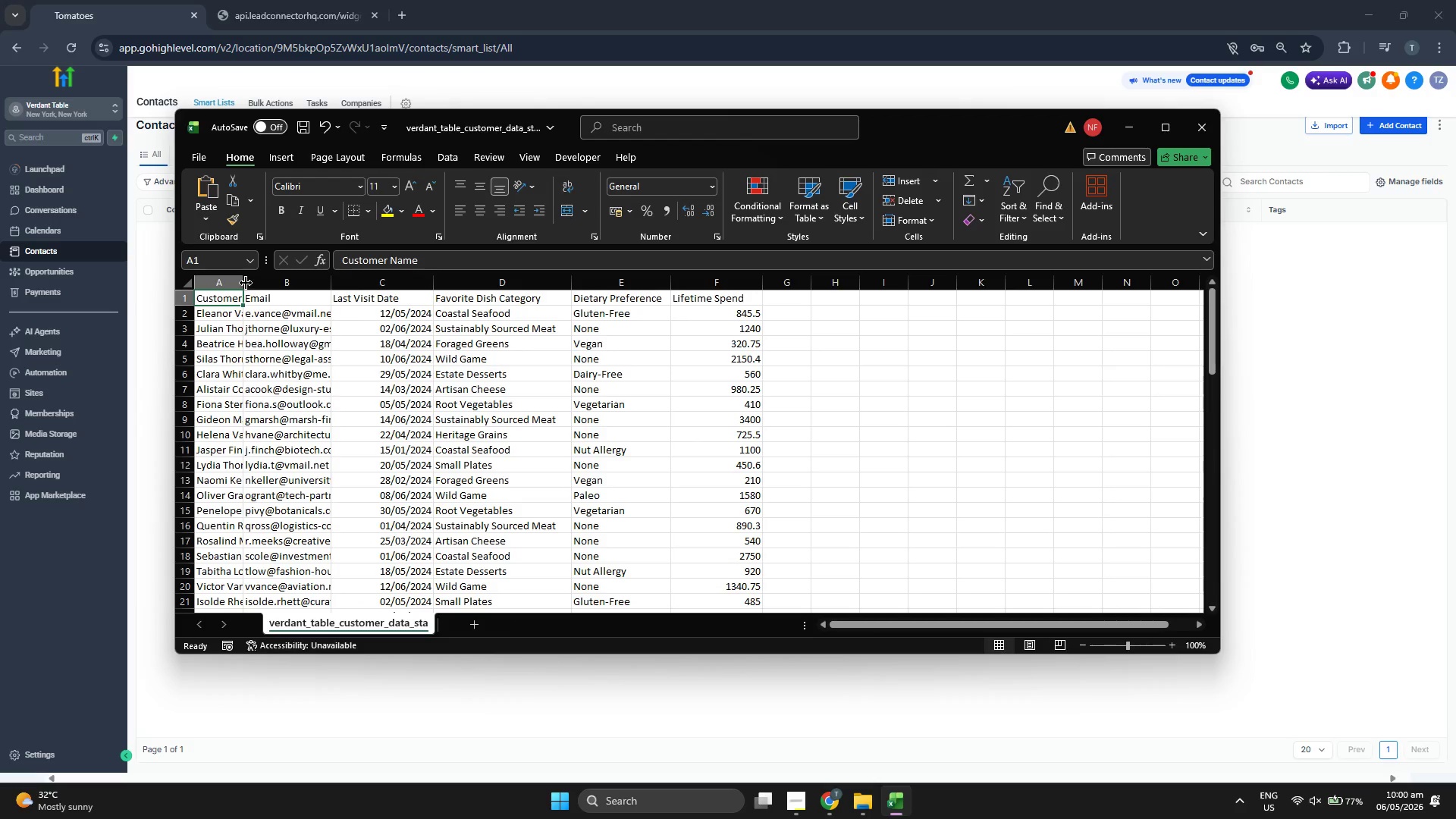 
left_click_drag(start_coordinate=[245, 283], to_coordinate=[292, 292])
 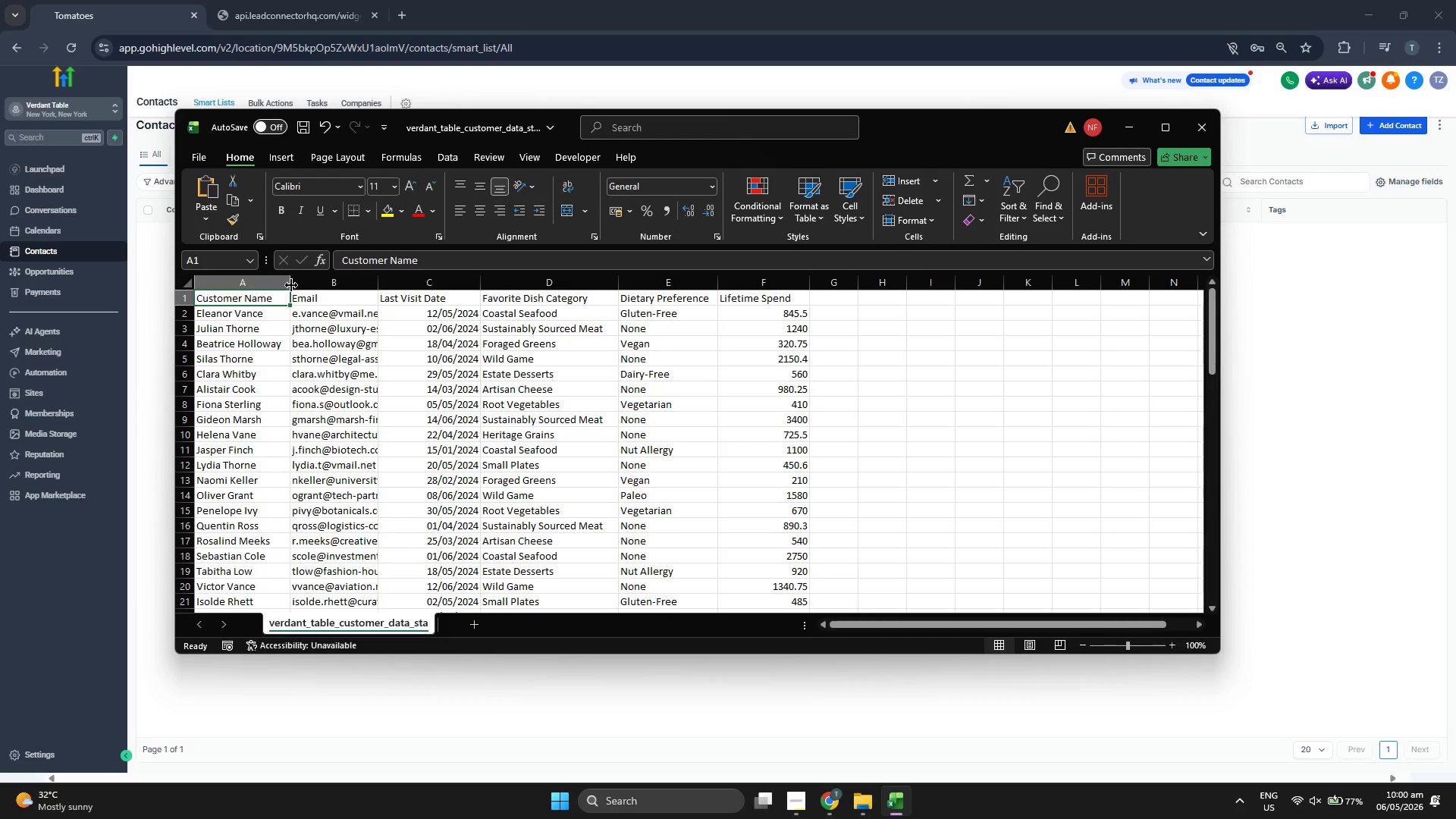 
left_click_drag(start_coordinate=[291, 285], to_coordinate=[300, 285])
 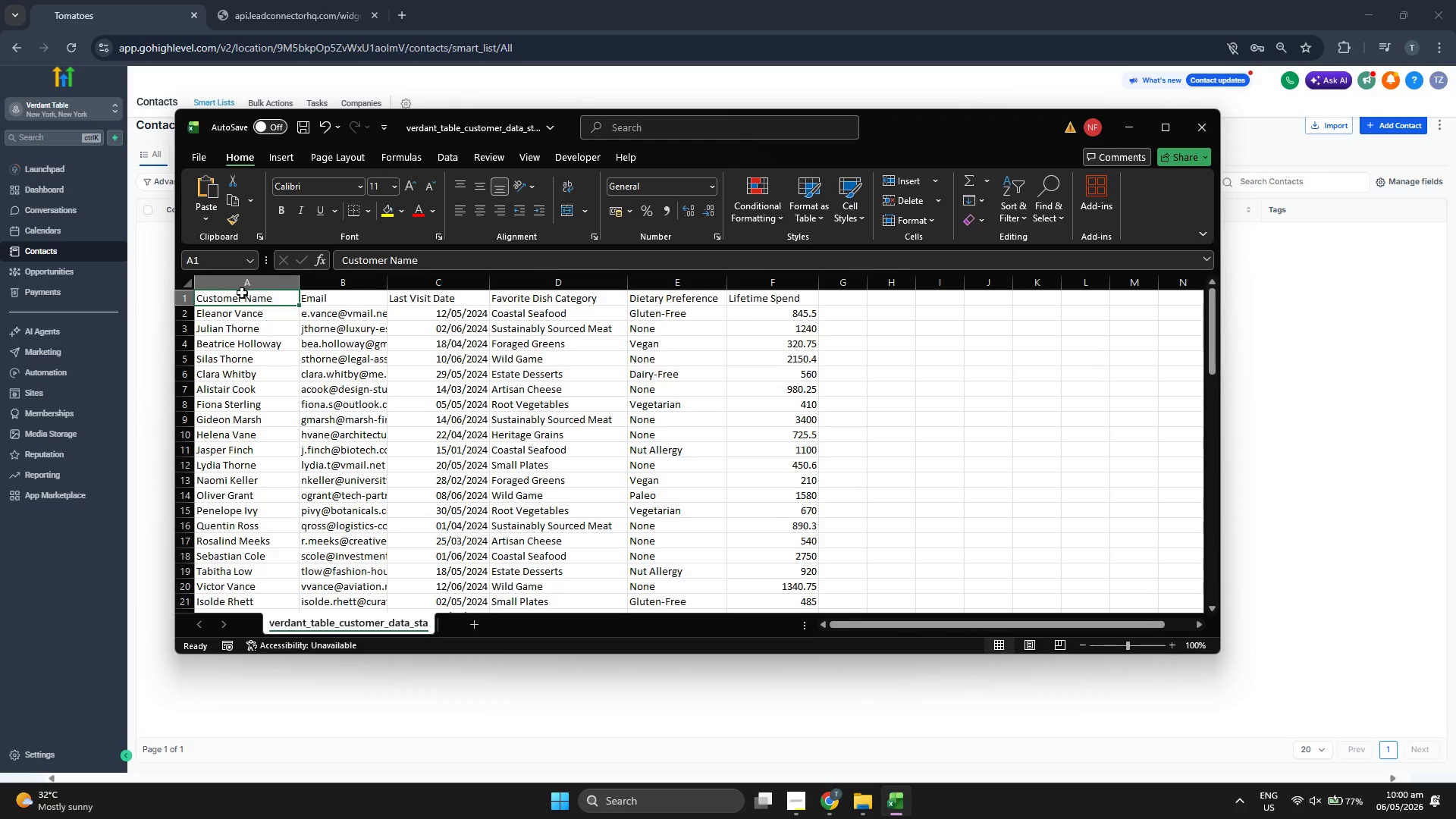 
double_click([240, 298])
 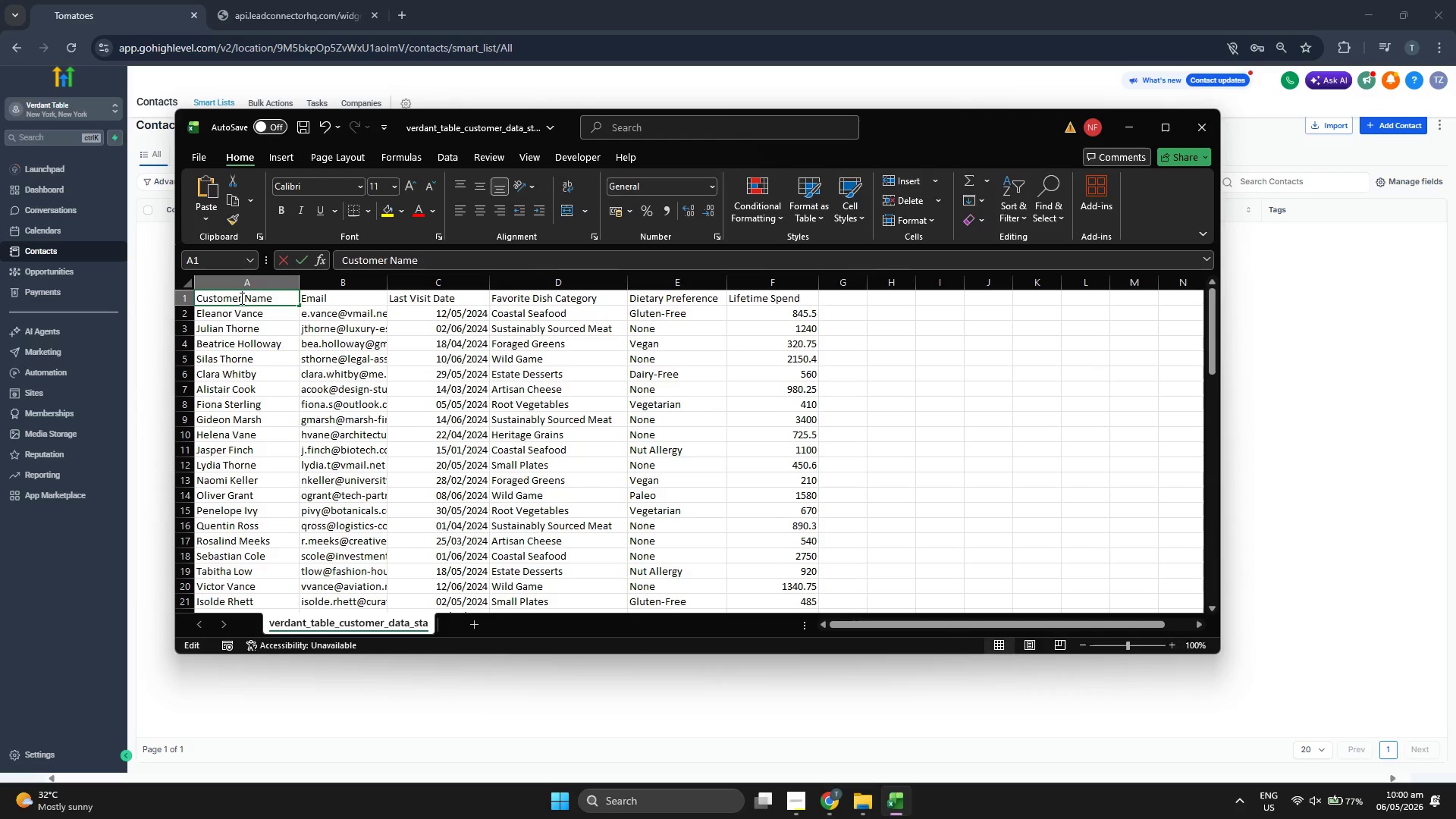 
triple_click([240, 298])
 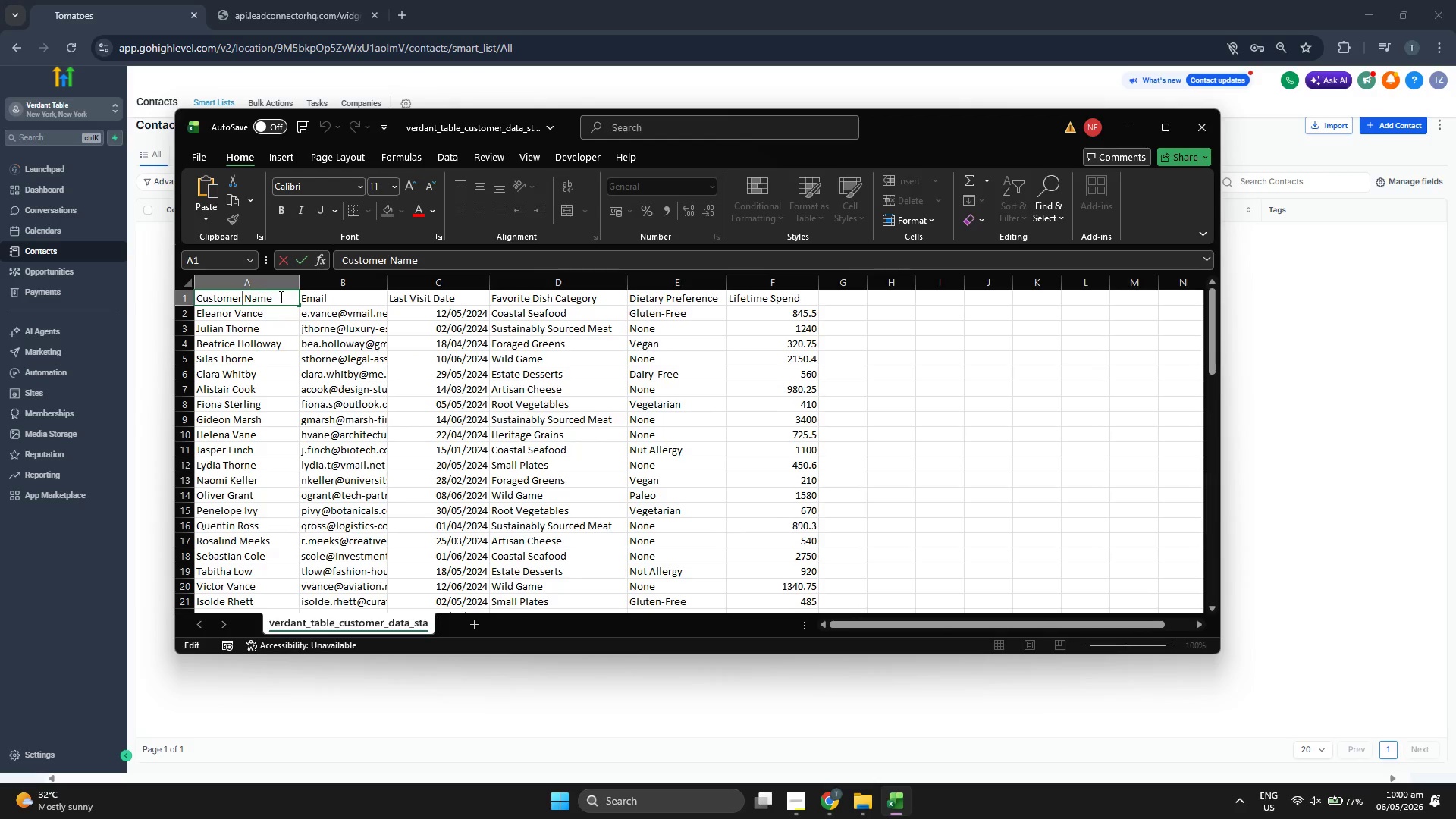 
key(Backspace)
key(Backspace)
key(Backspace)
key(Backspace)
key(Backspace)
key(Backspace)
key(Backspace)
type(ONTAC)
key(Backspace)
key(Backspace)
key(Backspace)
key(Backspace)
key(Backspace)
type(ontact)
 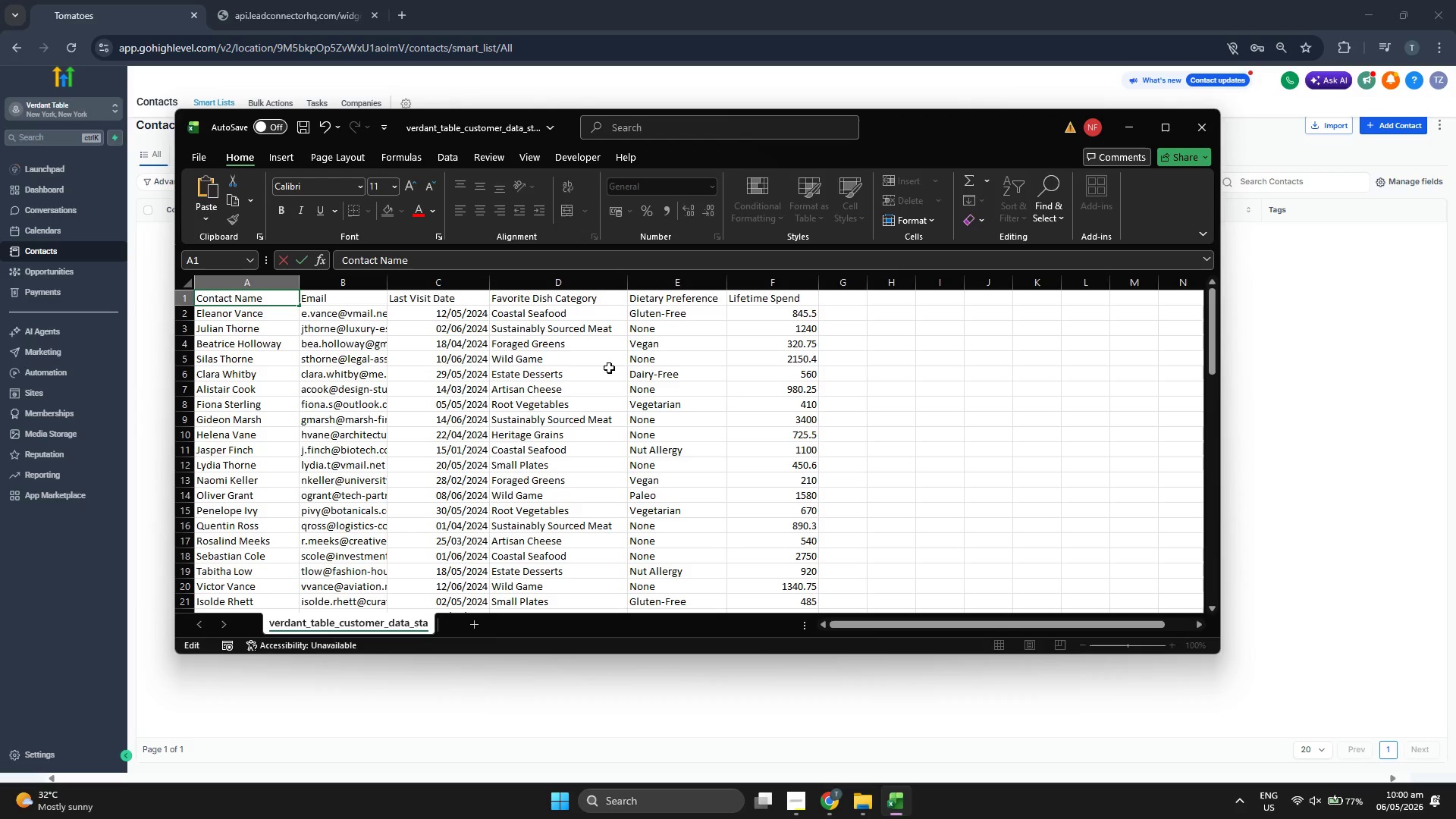 
left_click([738, 404])
 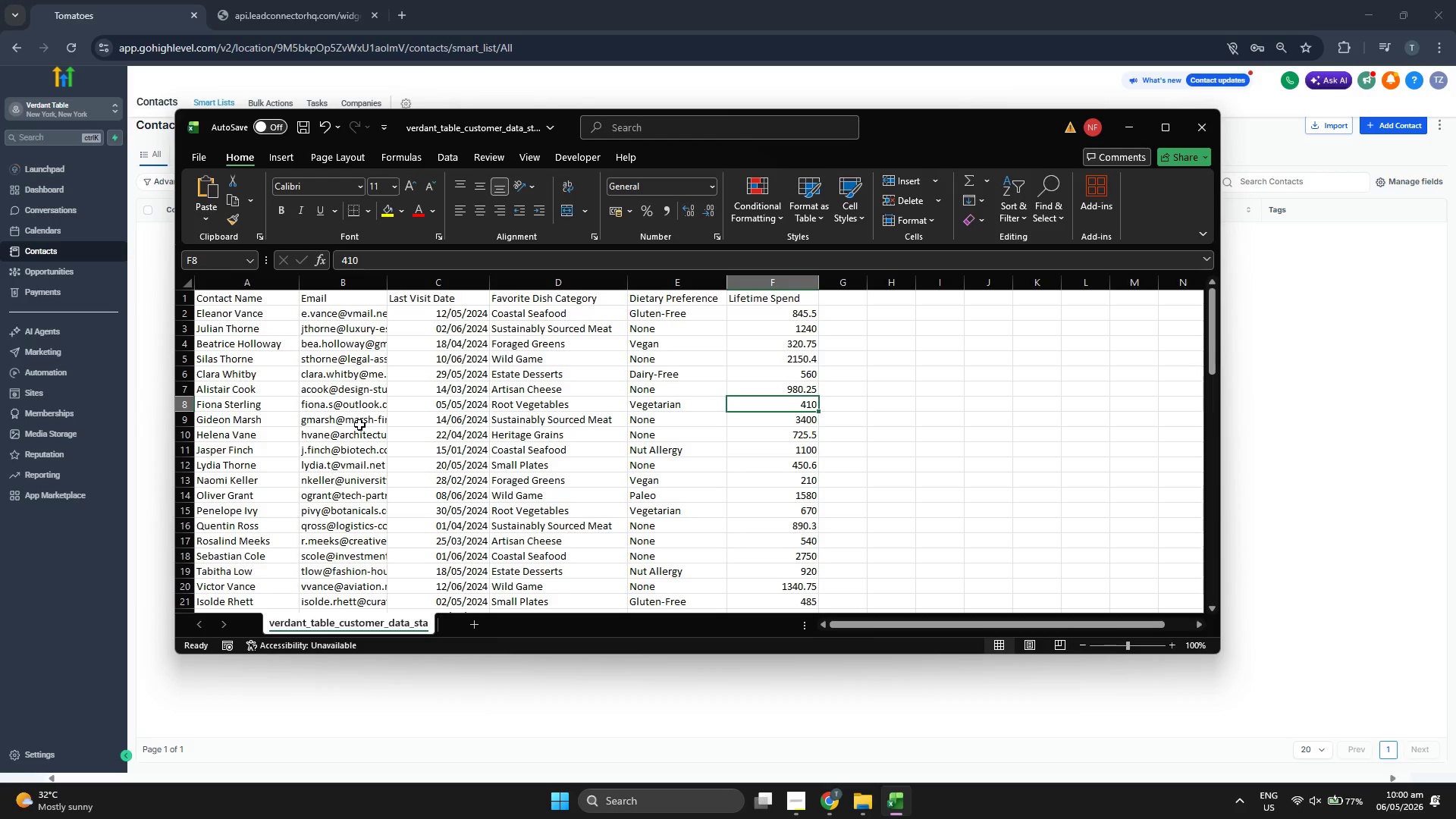 
left_click_drag(start_coordinate=[388, 283], to_coordinate=[429, 289])
 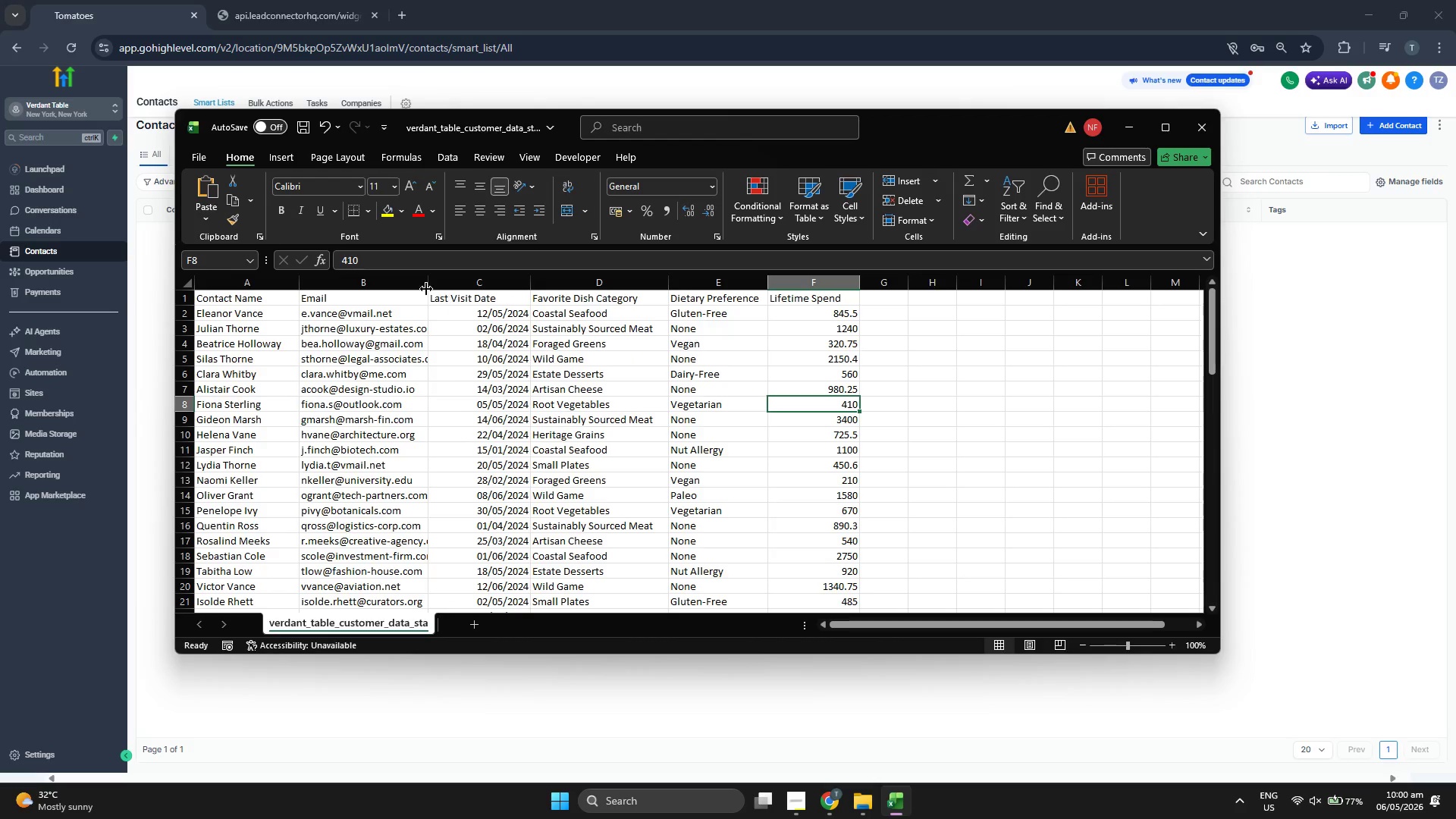 
left_click_drag(start_coordinate=[426, 284], to_coordinate=[442, 287])
 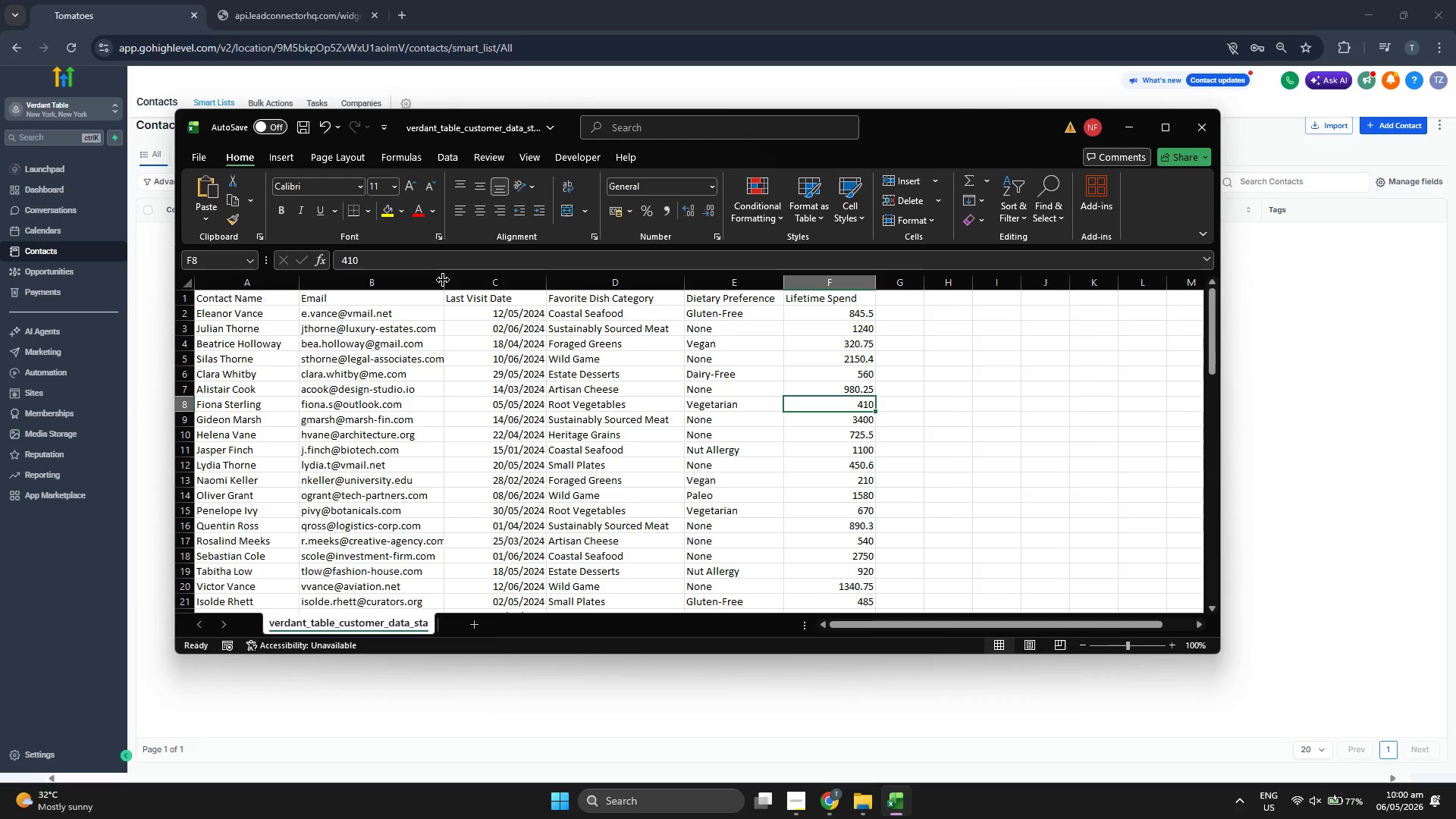 
left_click_drag(start_coordinate=[443, 279], to_coordinate=[450, 283])
 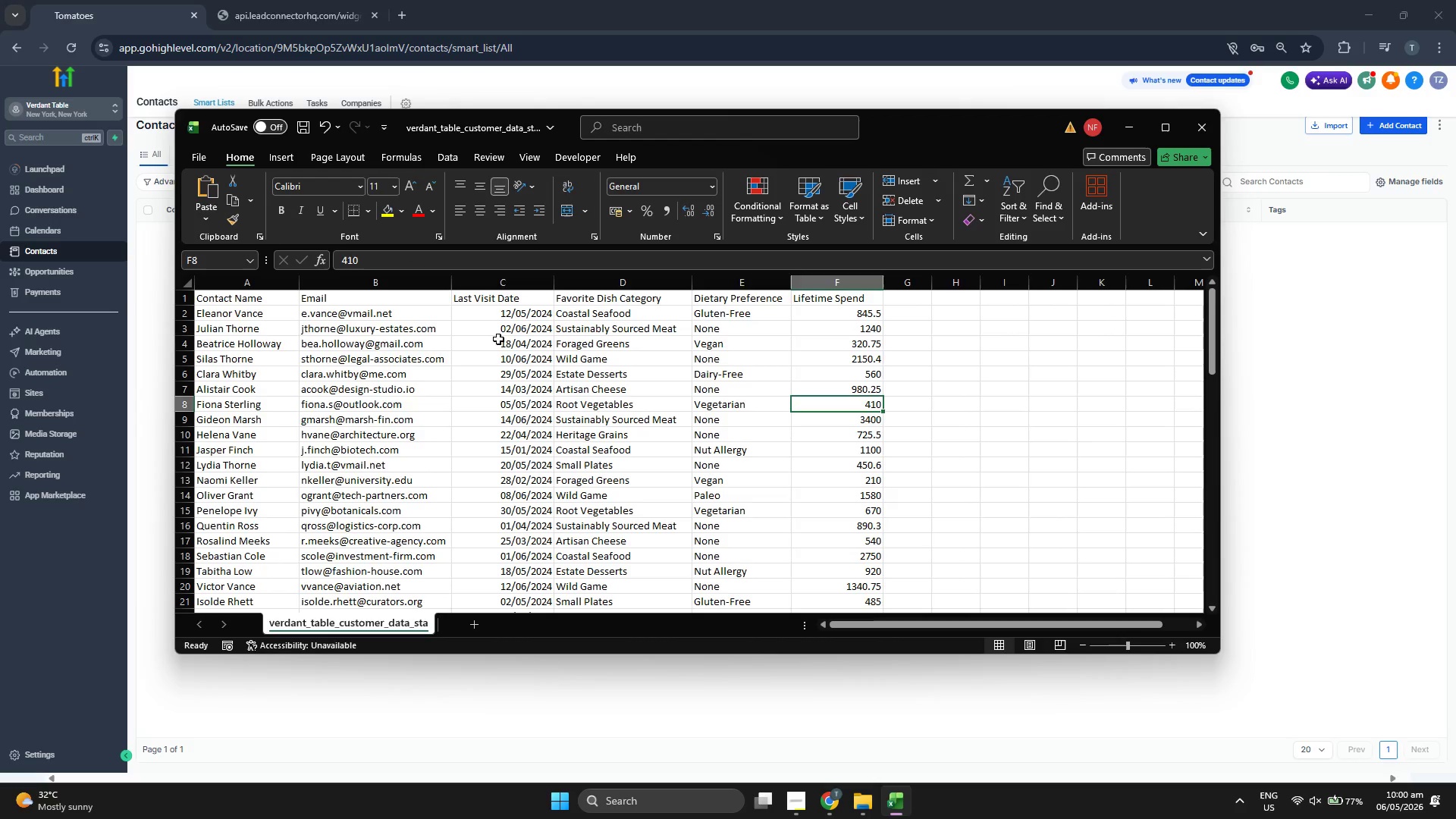 
double_click([501, 344])
 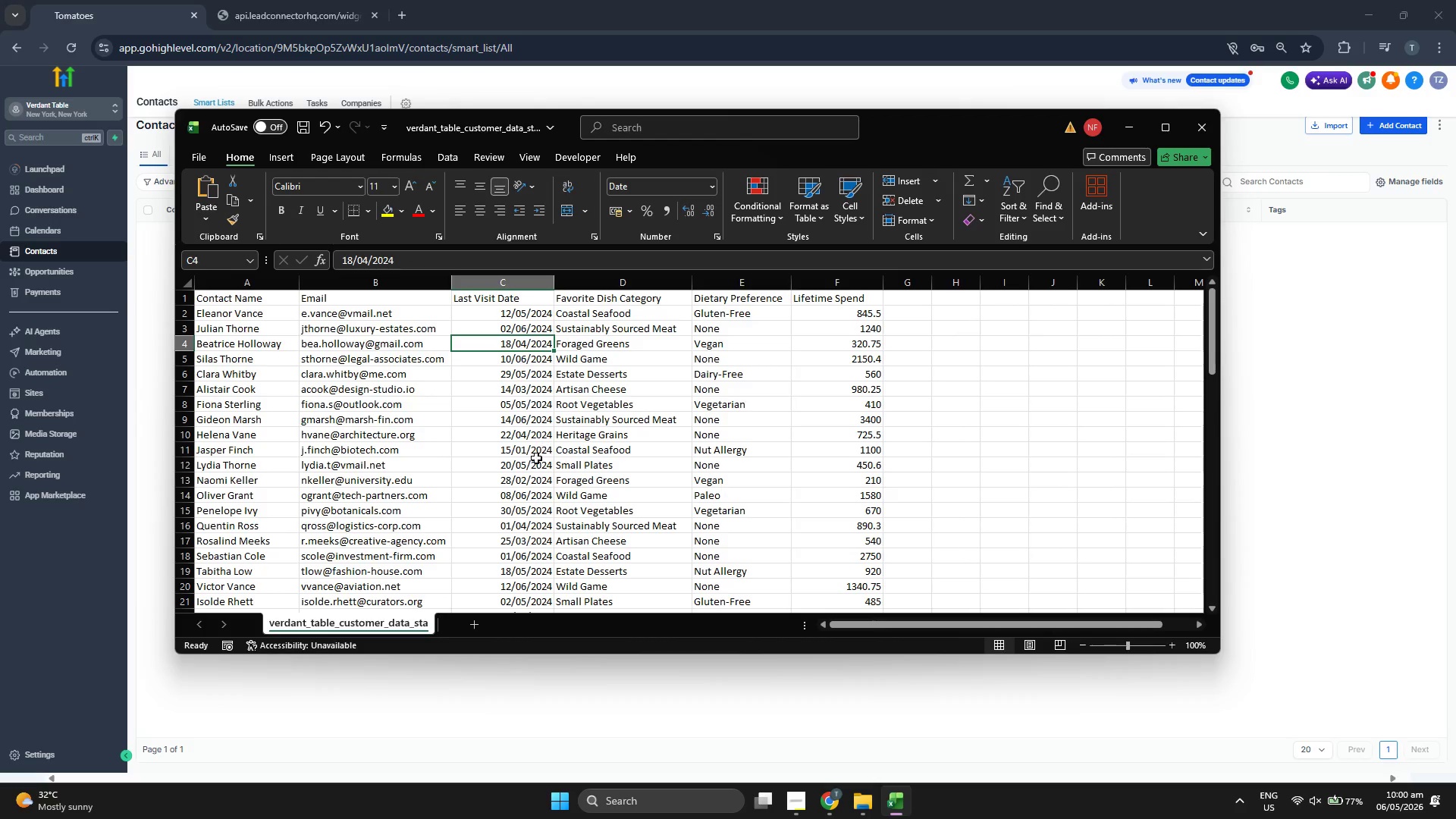 
scroll: coordinate [583, 484], scroll_direction: up, amount: 3.0
 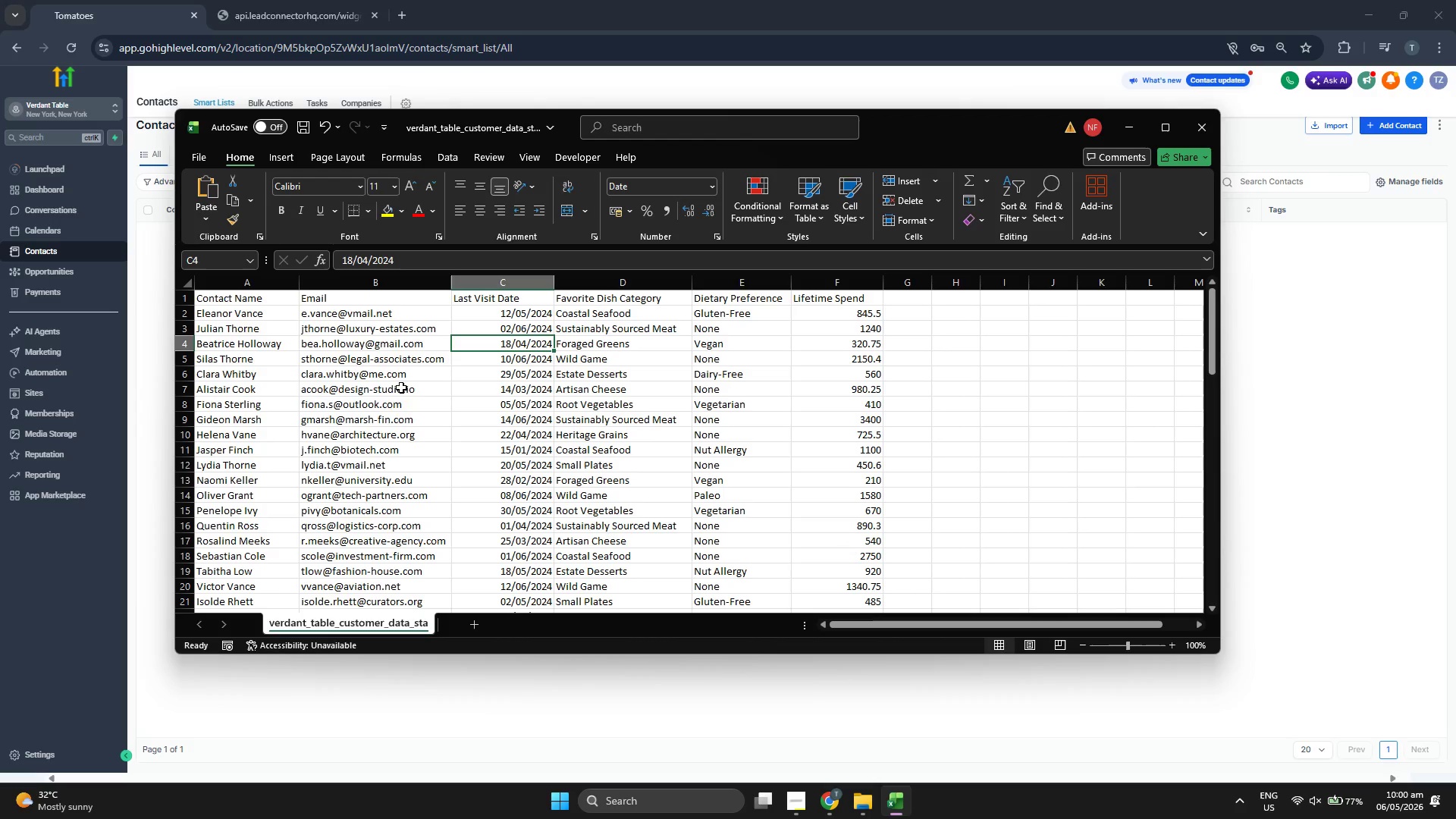 
left_click_drag(start_coordinate=[246, 297], to_coordinate=[792, 358])
 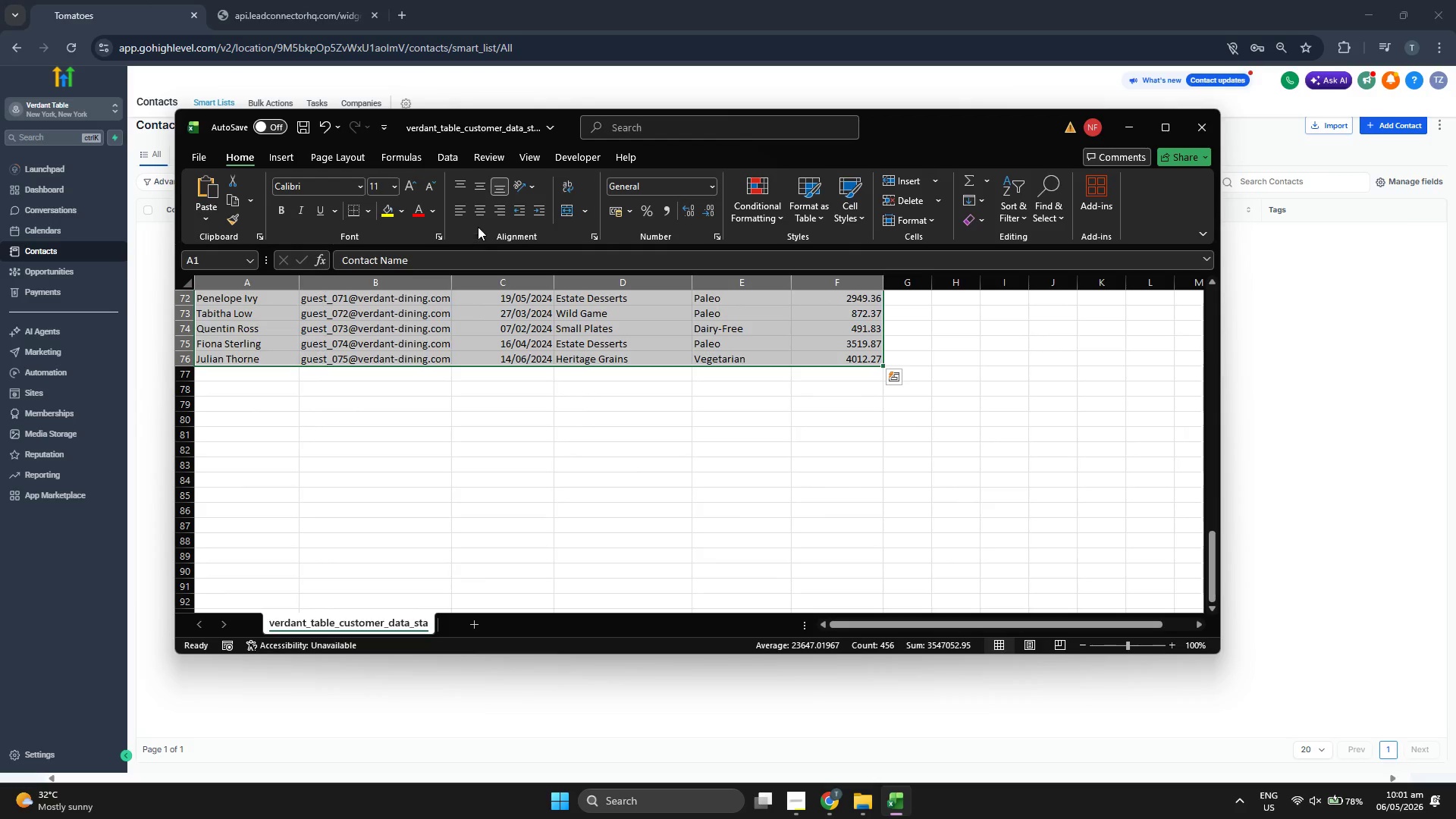 
left_click([482, 218])
 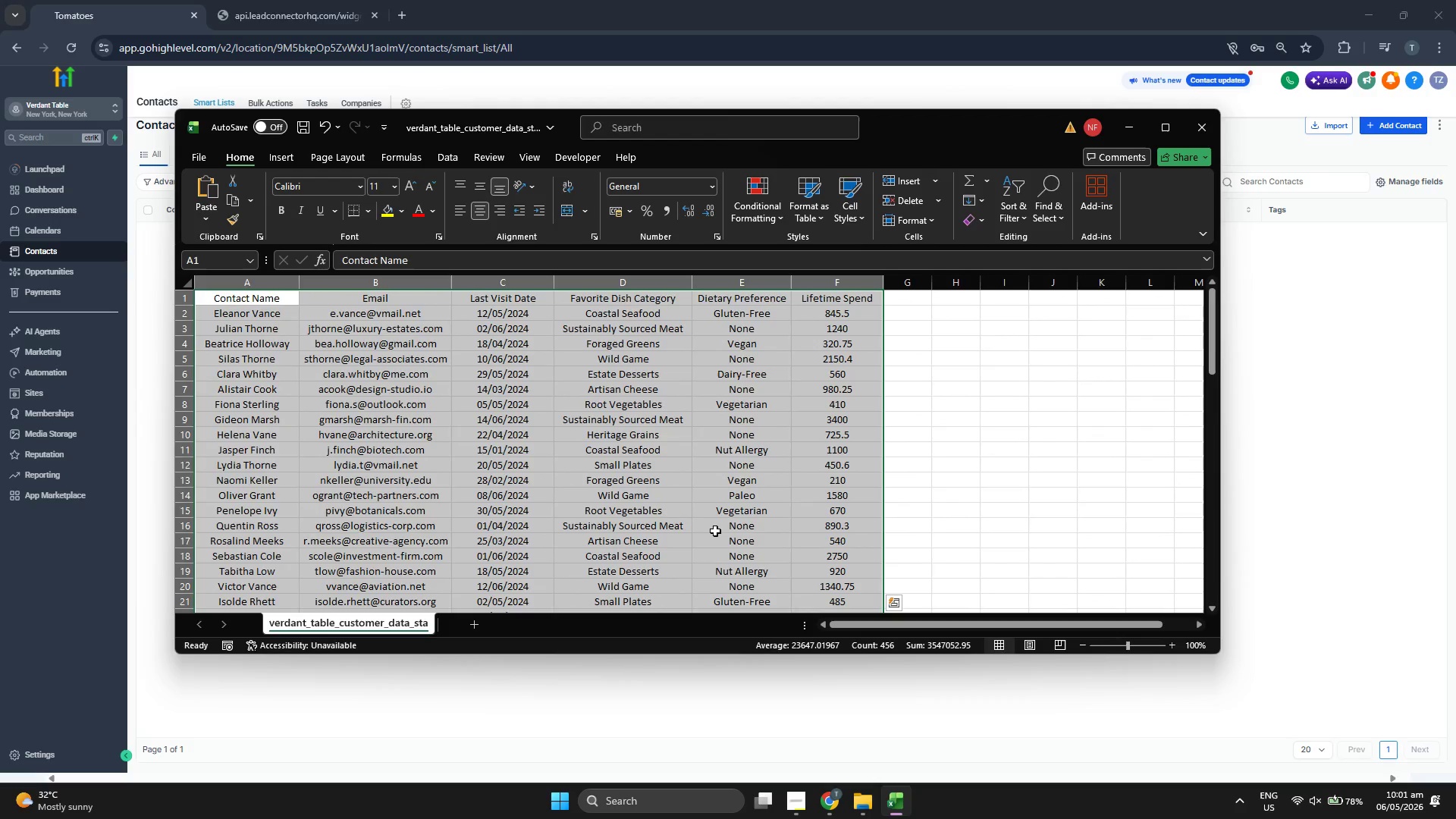 
left_click([715, 526])
 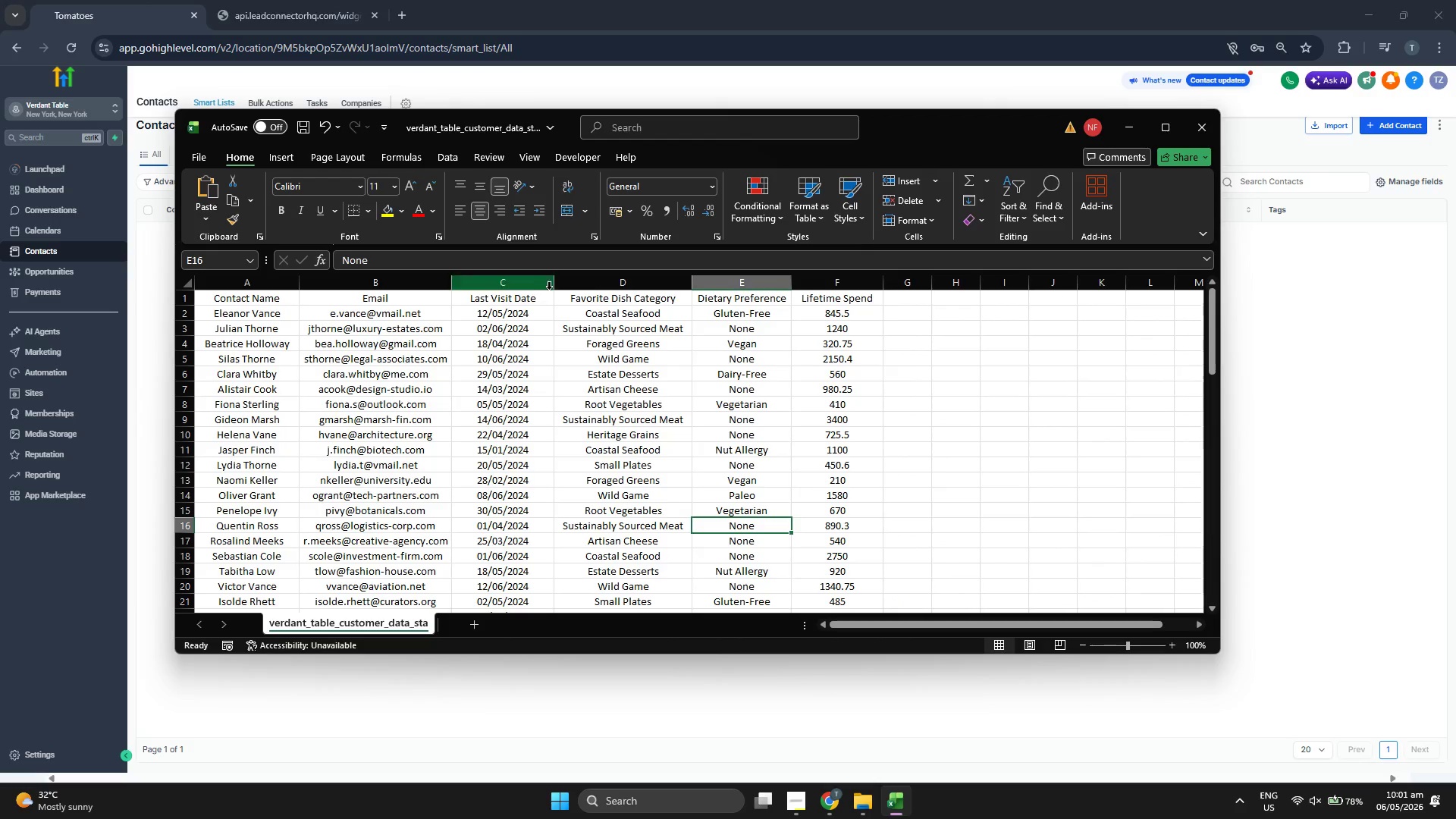 
scroll: coordinate [452, 441], scroll_direction: down, amount: 2.0
 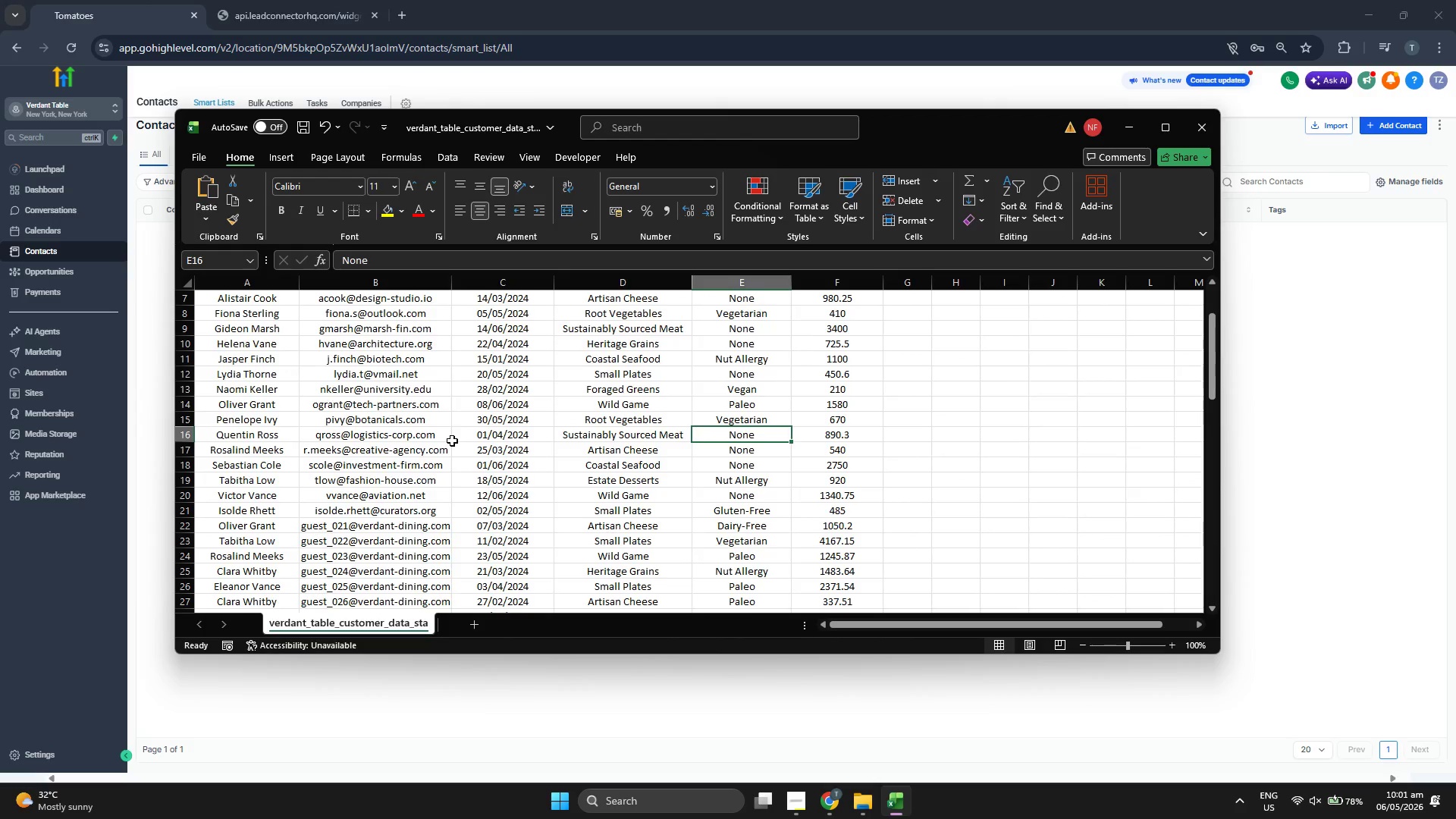 
scroll: coordinate [686, 479], scroll_direction: up, amount: 6.0
 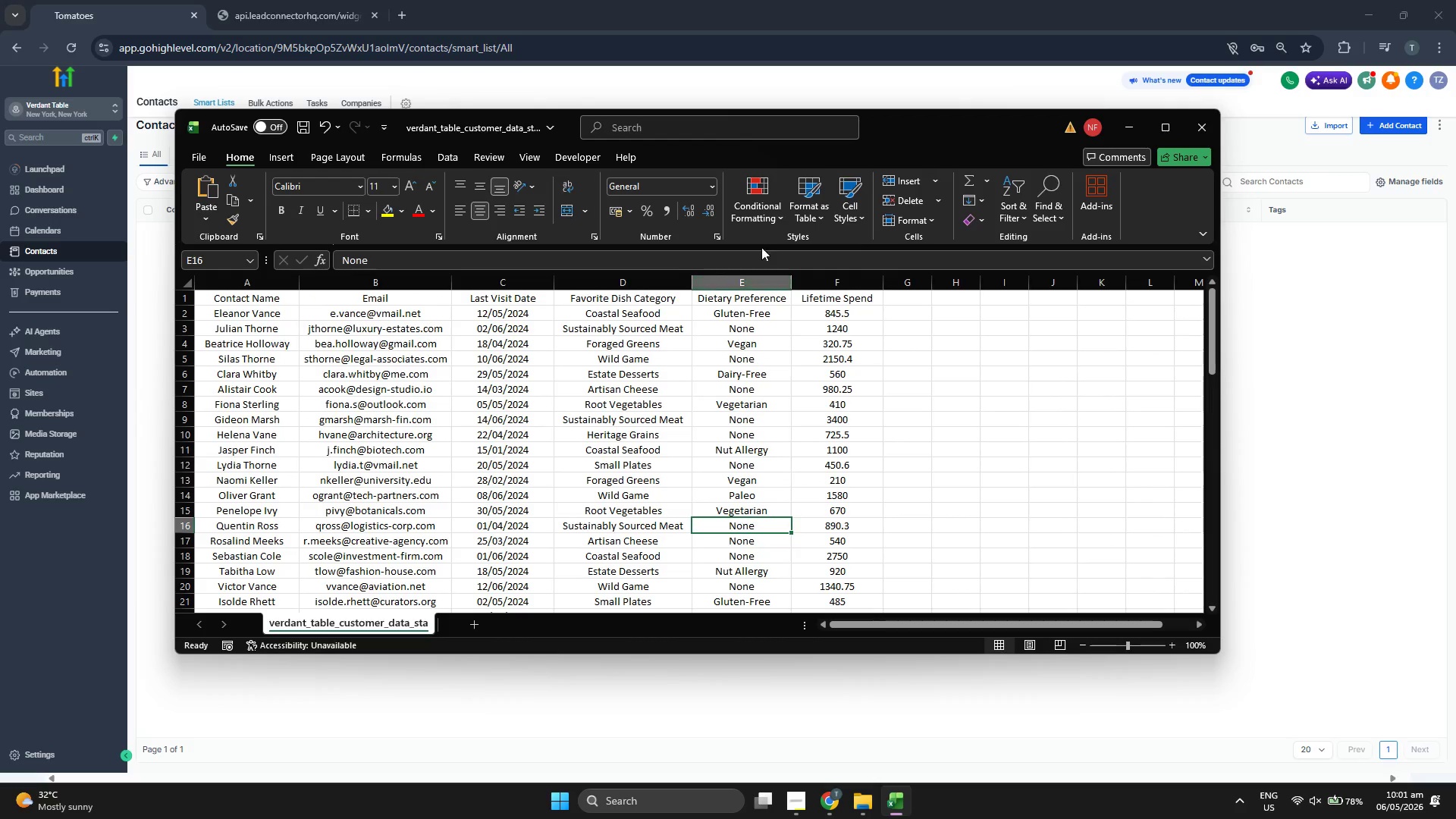 
left_click_drag(start_coordinate=[899, 132], to_coordinate=[905, 128])
 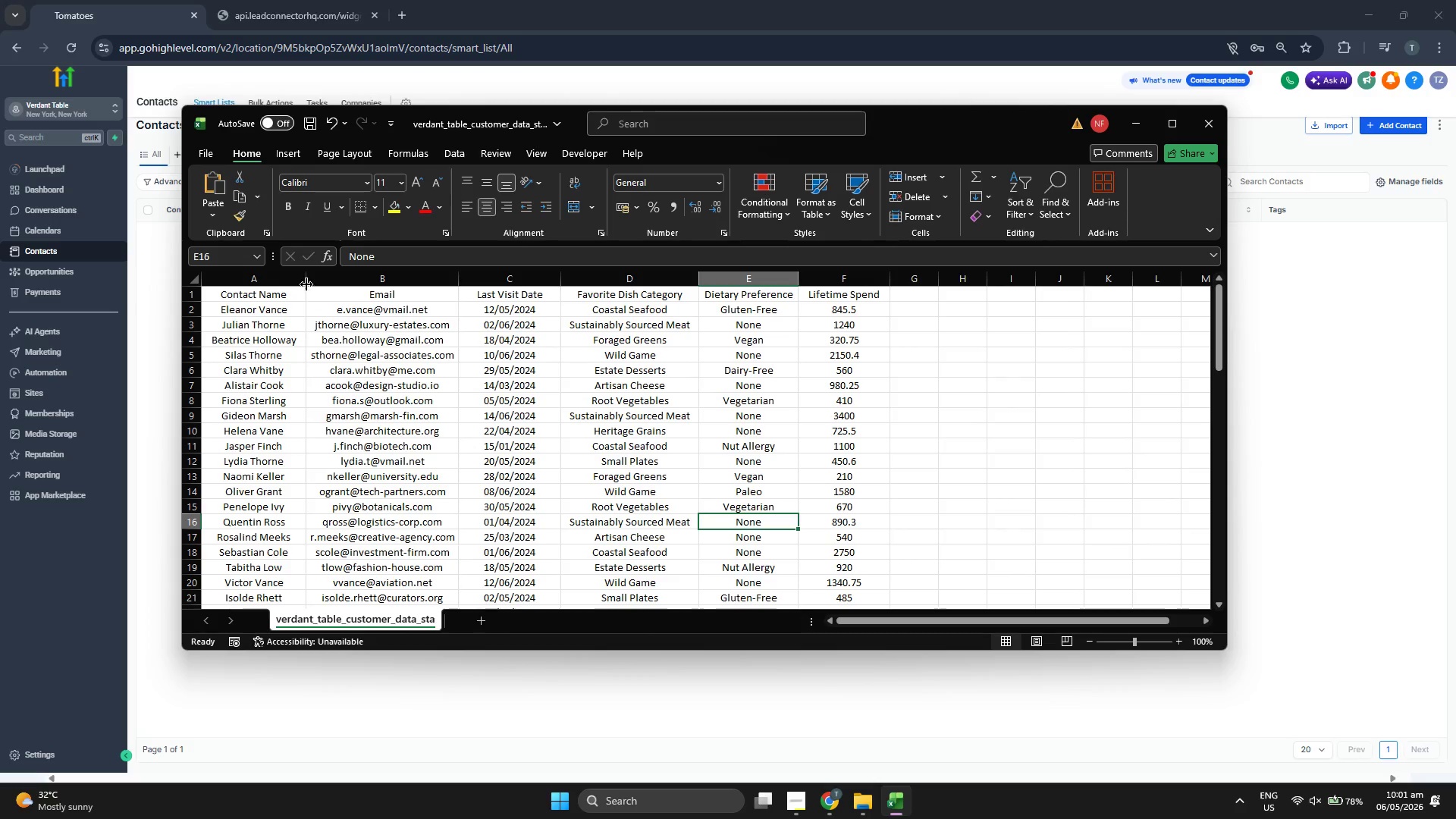 
left_click_drag(start_coordinate=[308, 282], to_coordinate=[318, 282])
 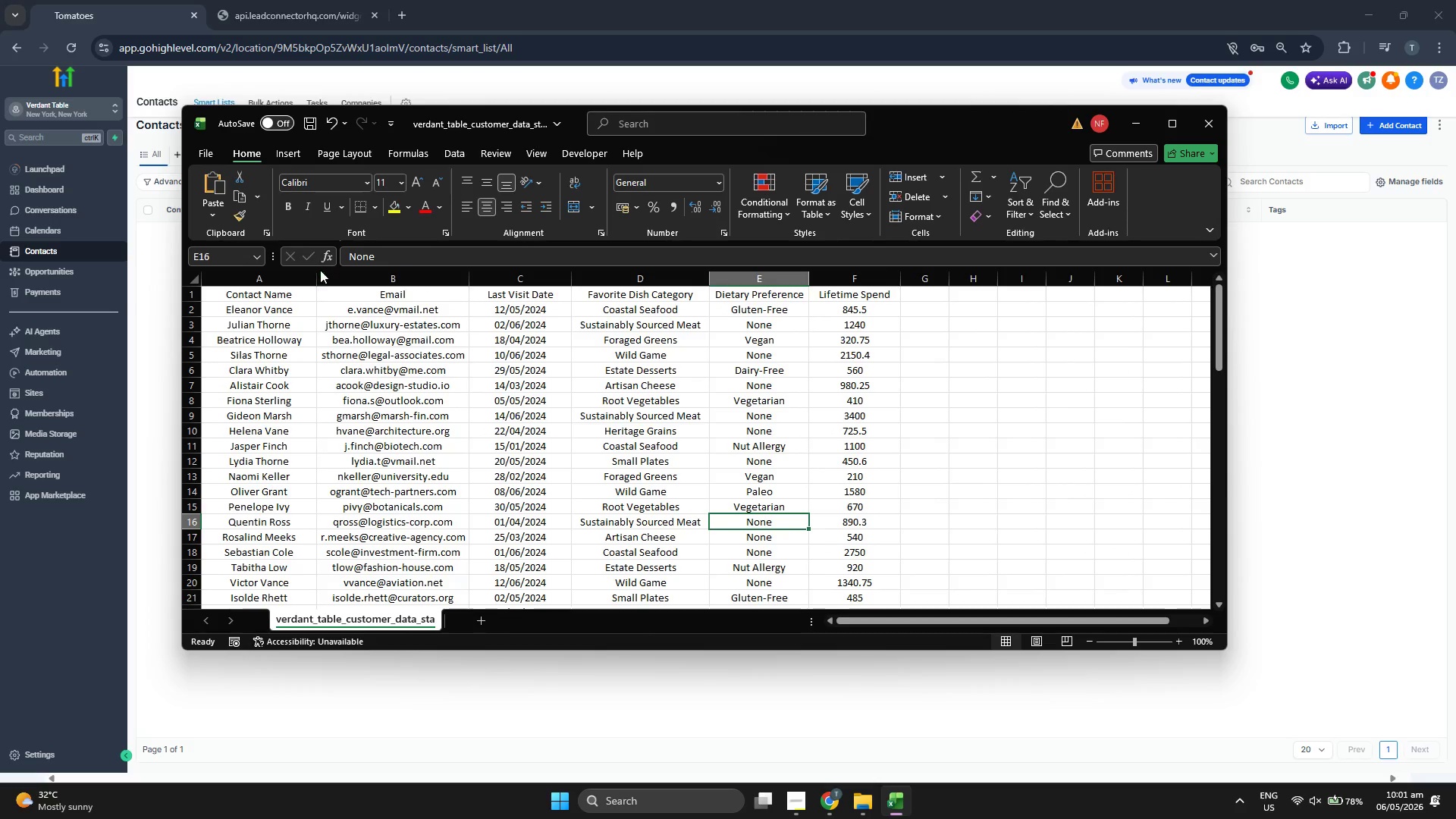 
left_click_drag(start_coordinate=[315, 275], to_coordinate=[319, 275])
 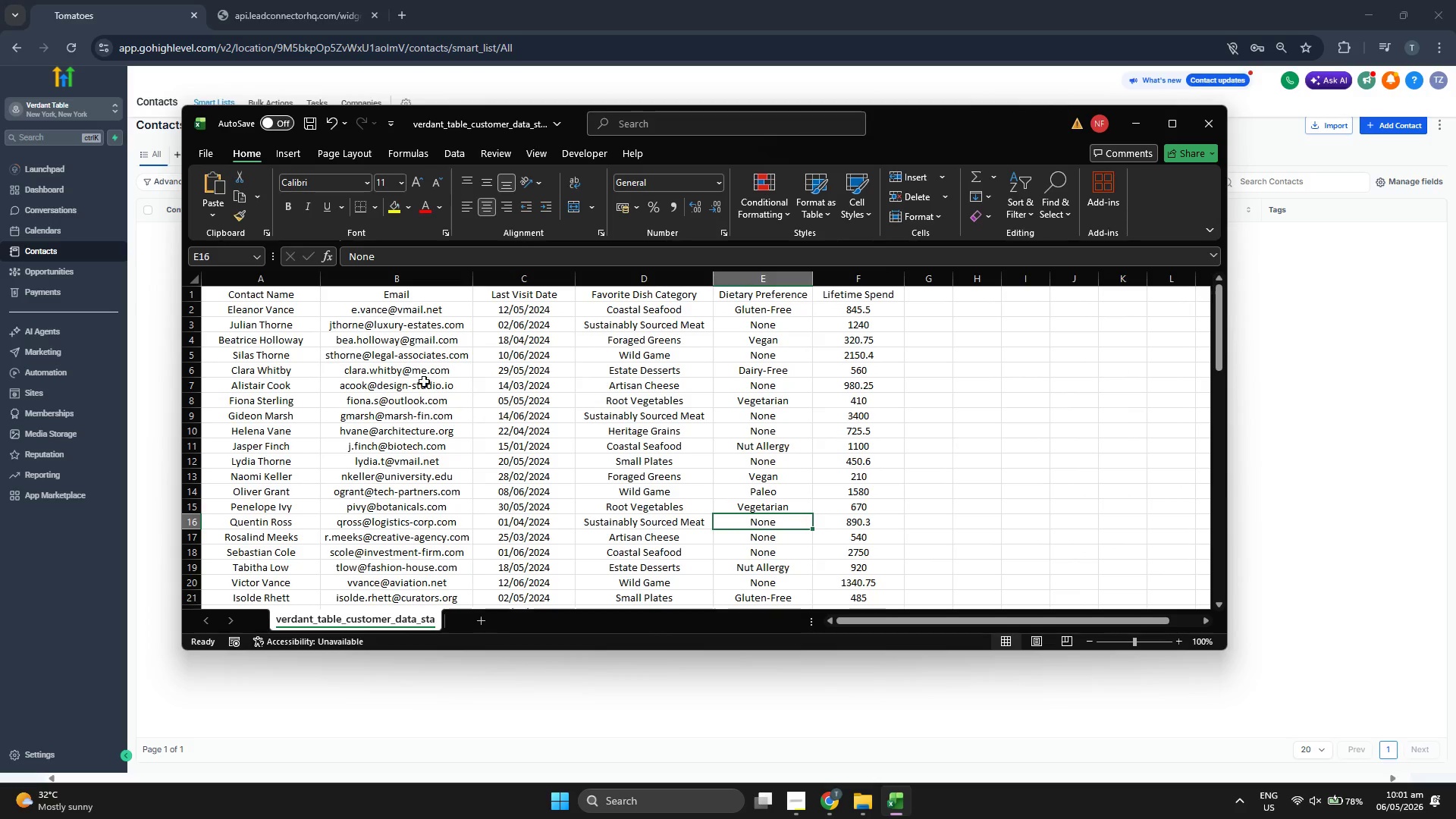 
left_click([440, 390])
 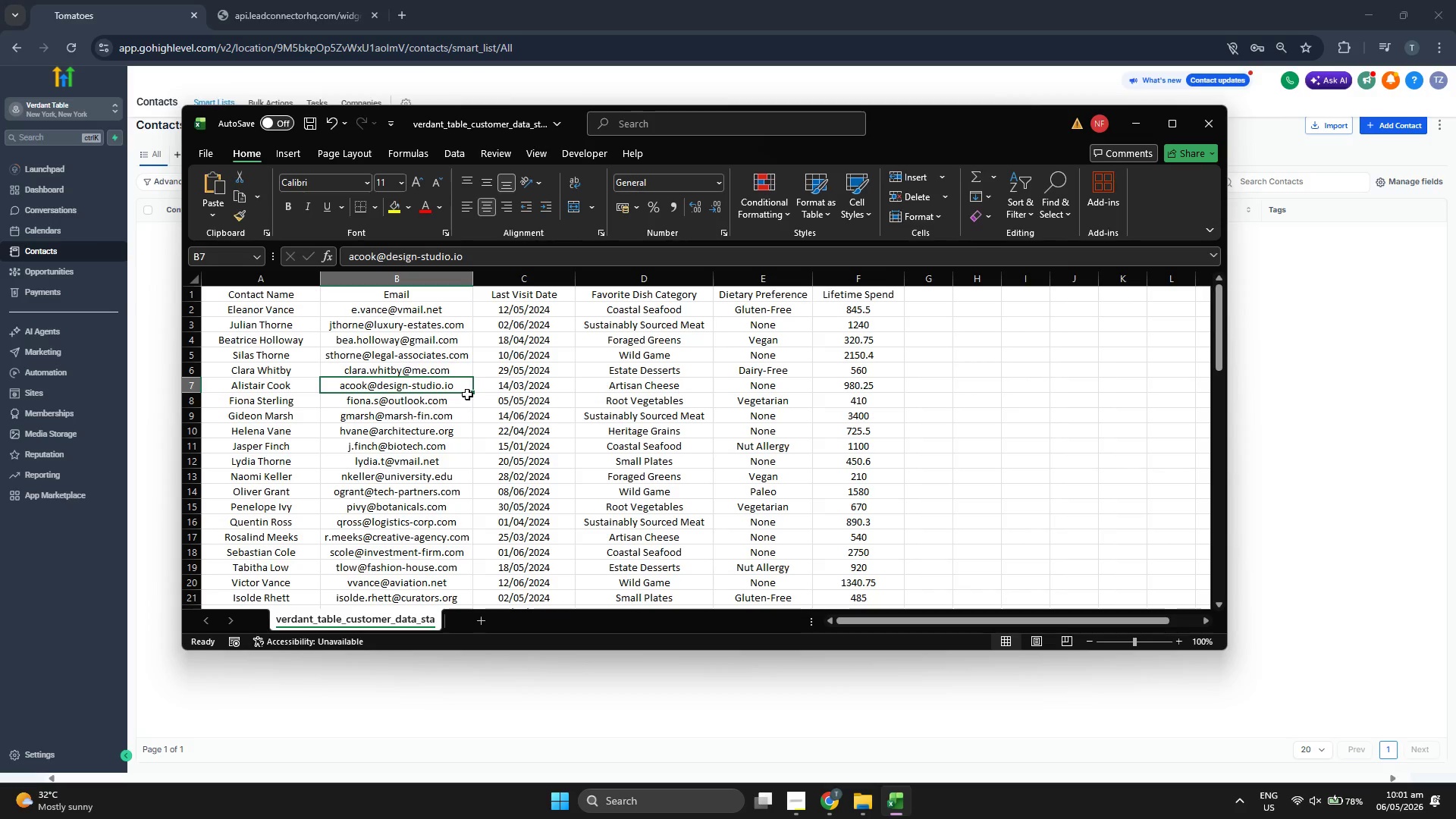 
scroll: coordinate [542, 419], scroll_direction: up, amount: 2.0
 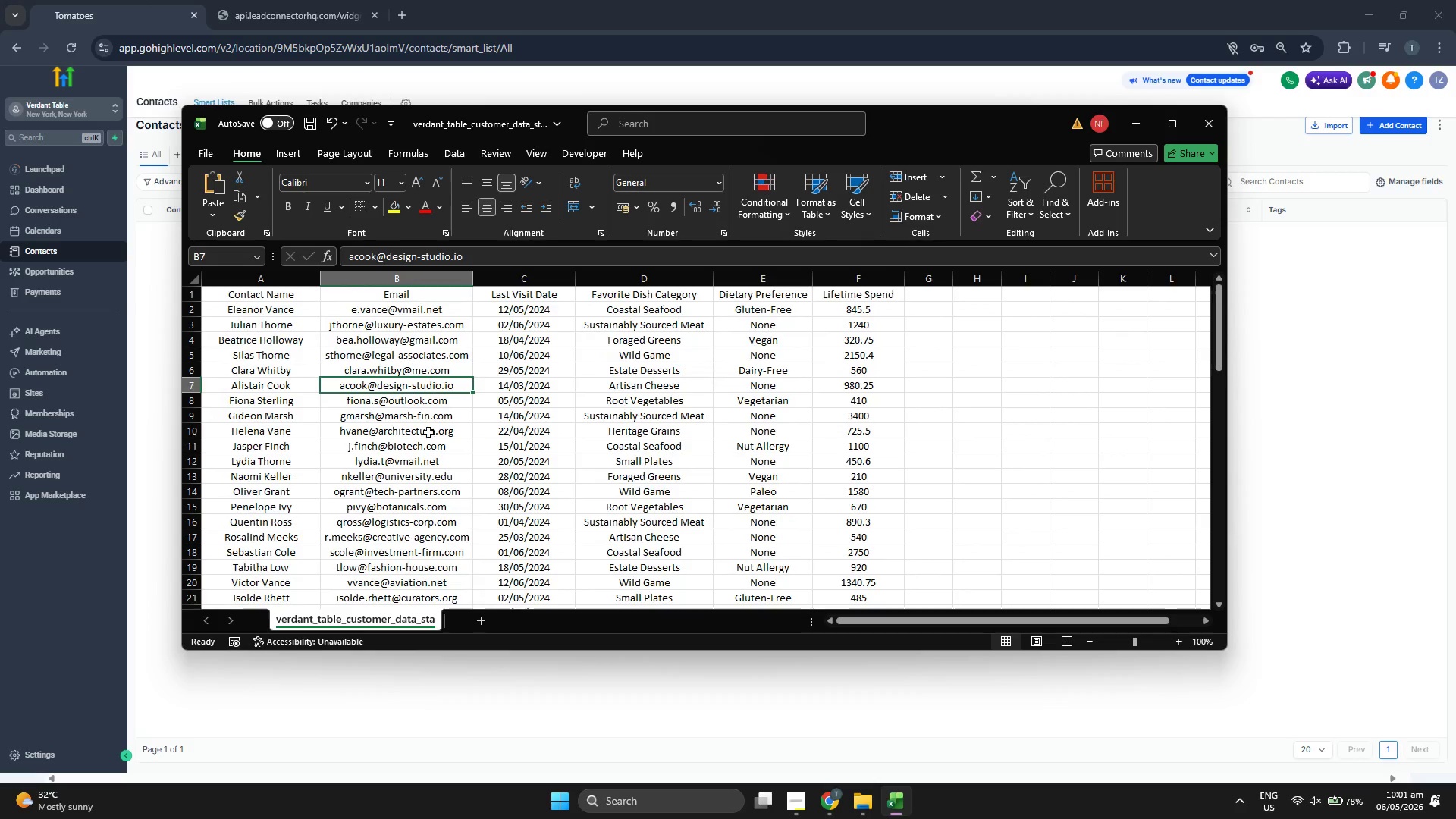 
left_click([436, 435])
 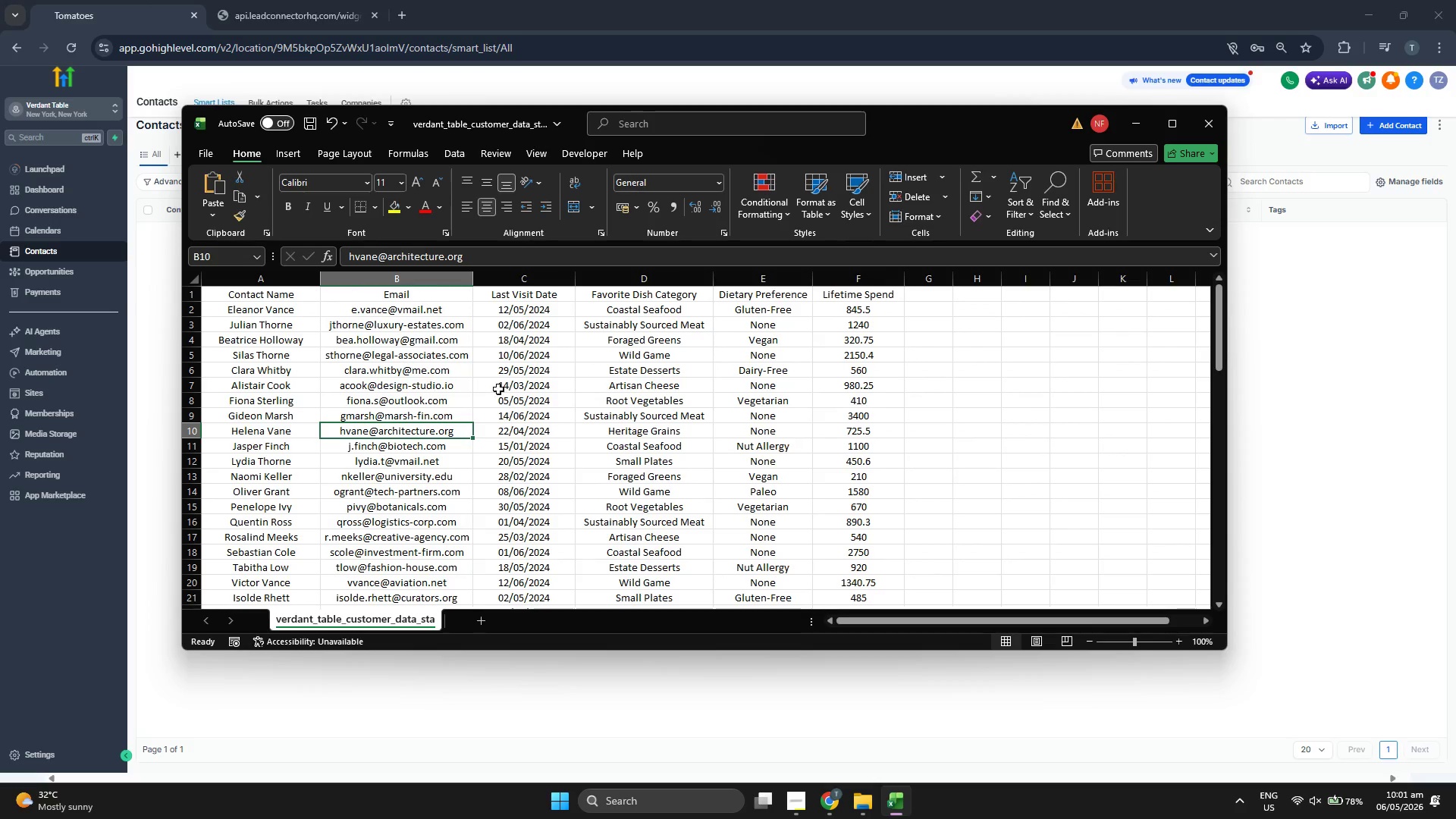 
left_click([536, 397])
 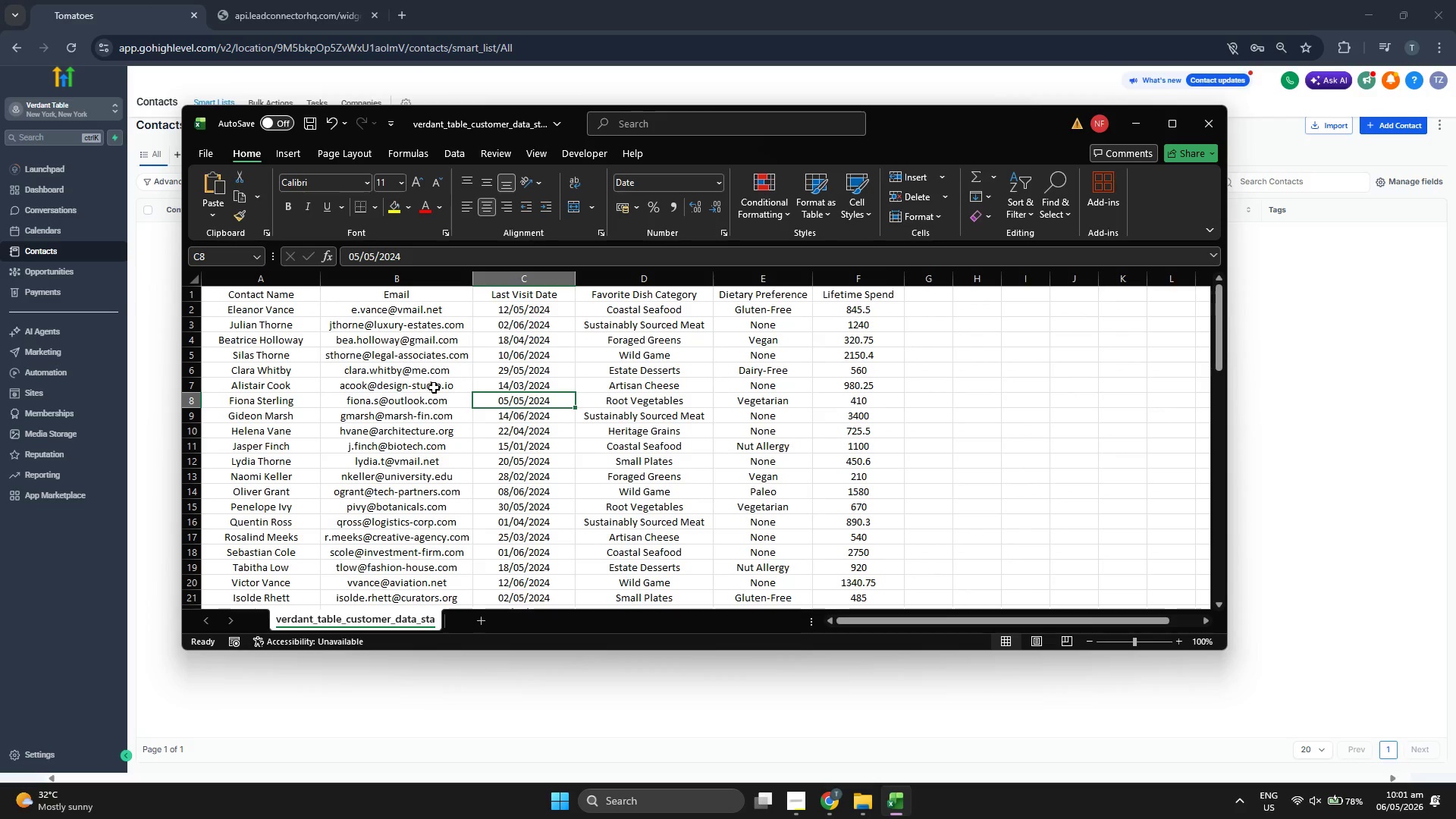 
scroll: coordinate [434, 387], scroll_direction: down, amount: 1.0
 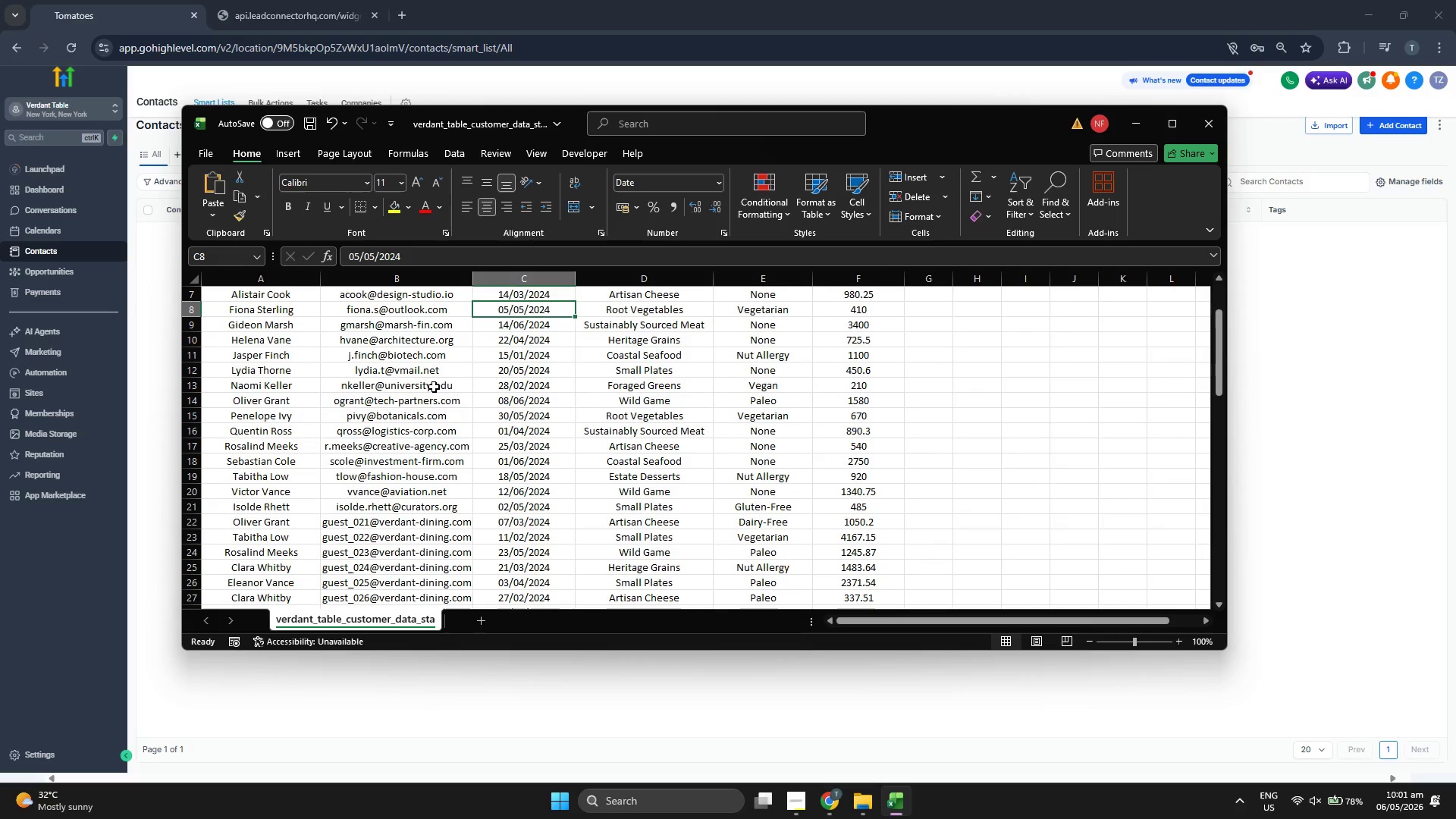 
scroll: coordinate [436, 386], scroll_direction: up, amount: 2.0
 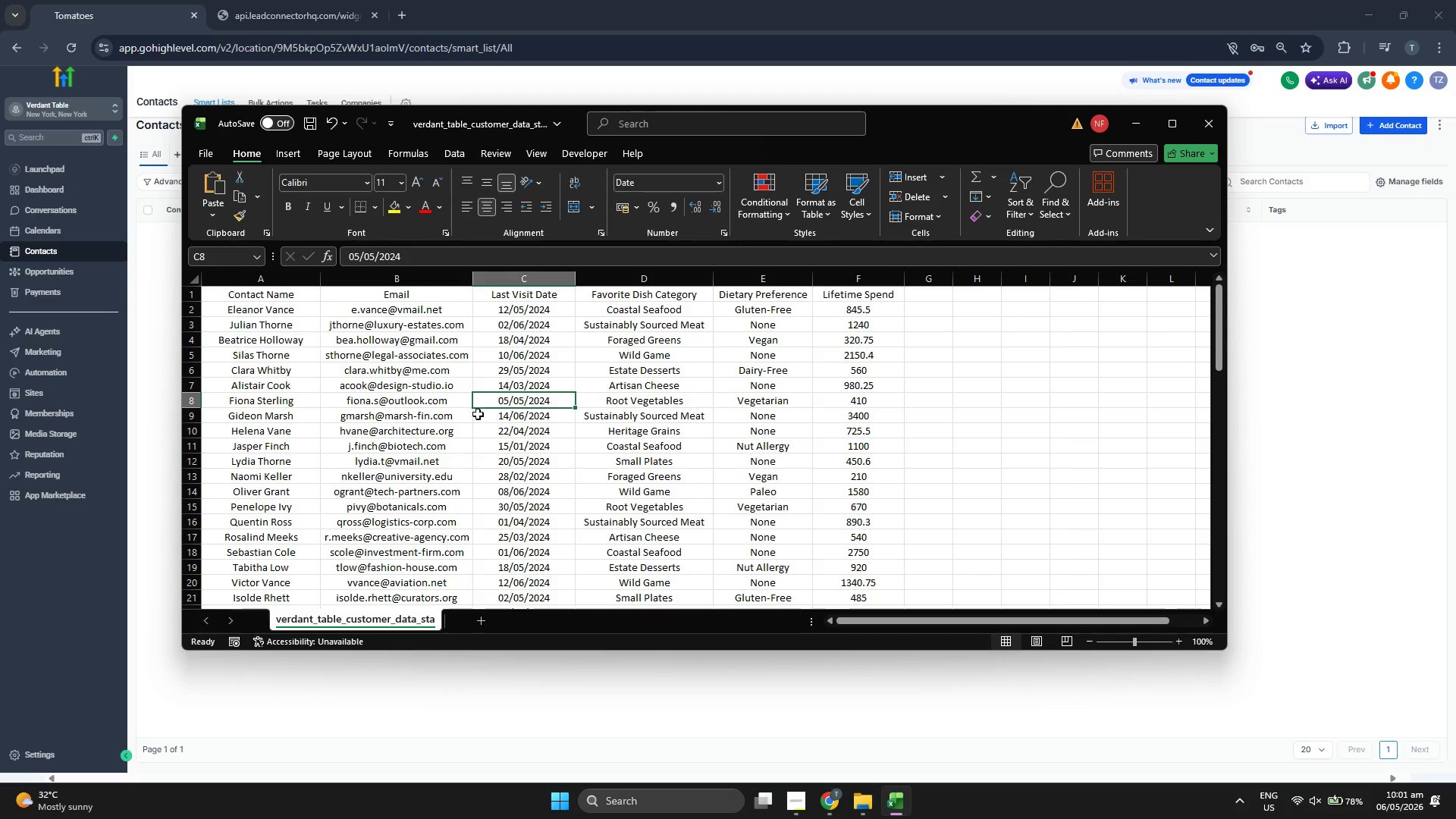 
scroll: coordinate [391, 411], scroll_direction: down, amount: 14.0
 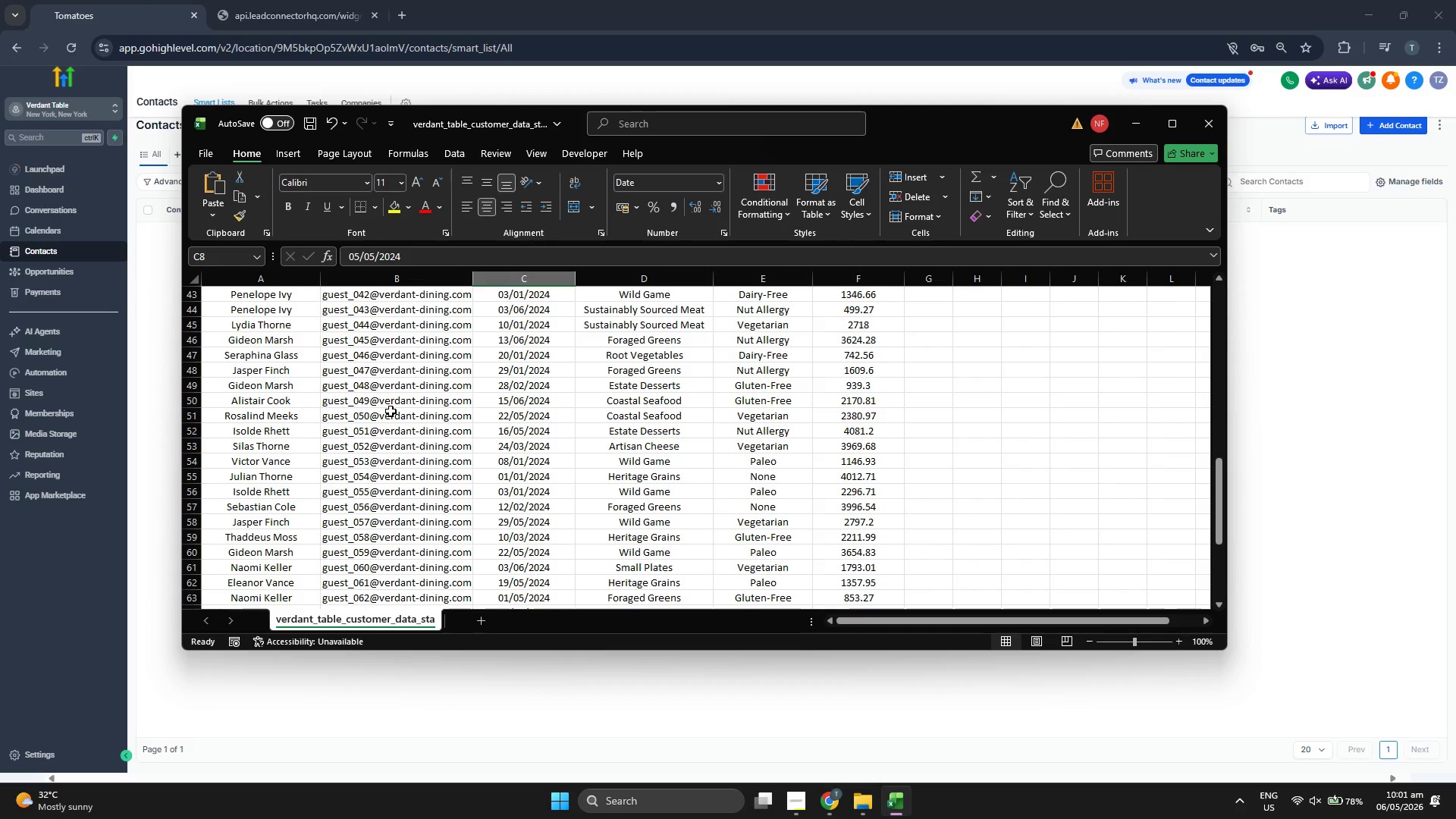 
scroll: coordinate [393, 410], scroll_direction: up, amount: 21.0
 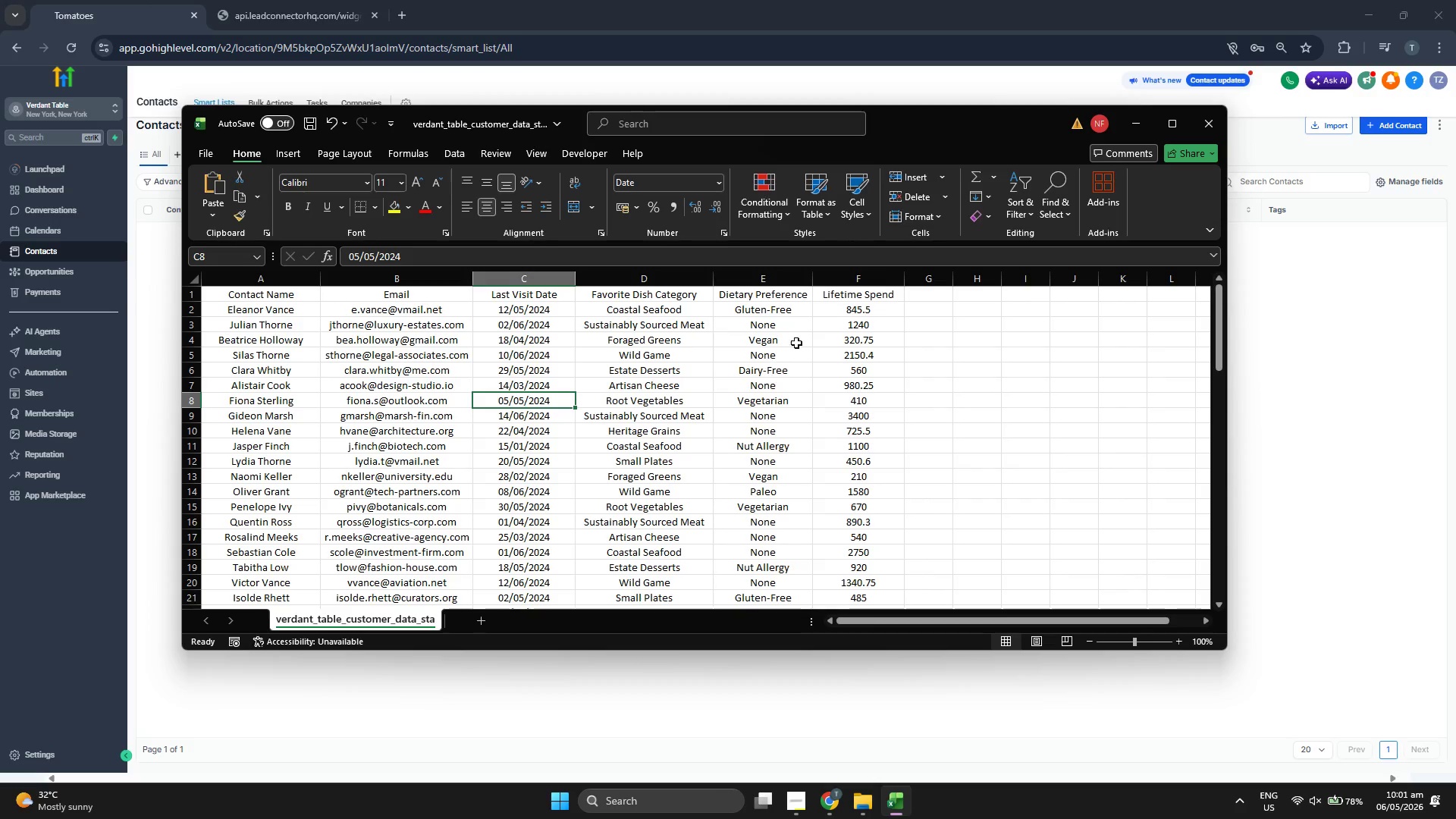 
left_click([786, 297])
 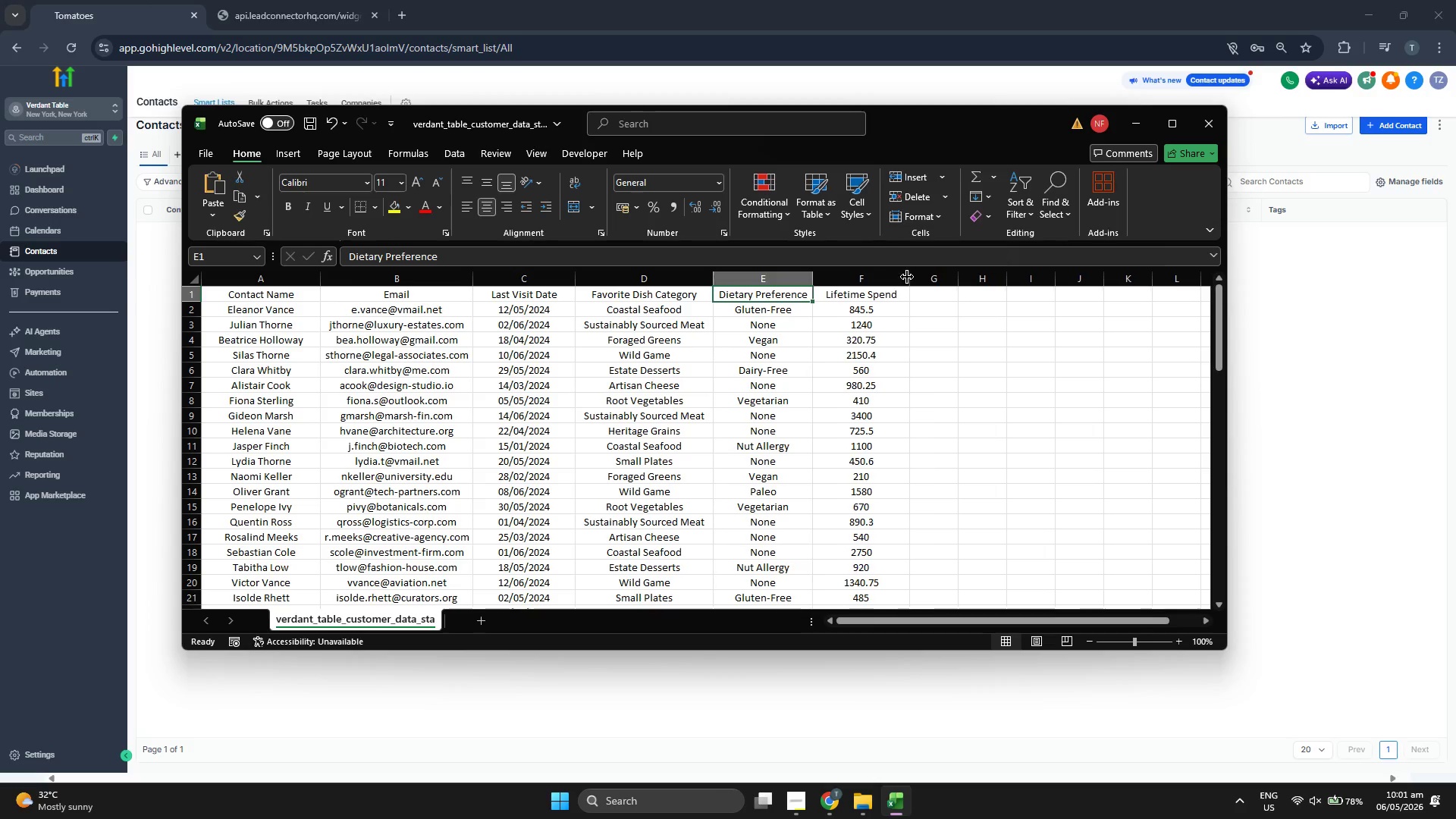 
double_click([562, 373])
 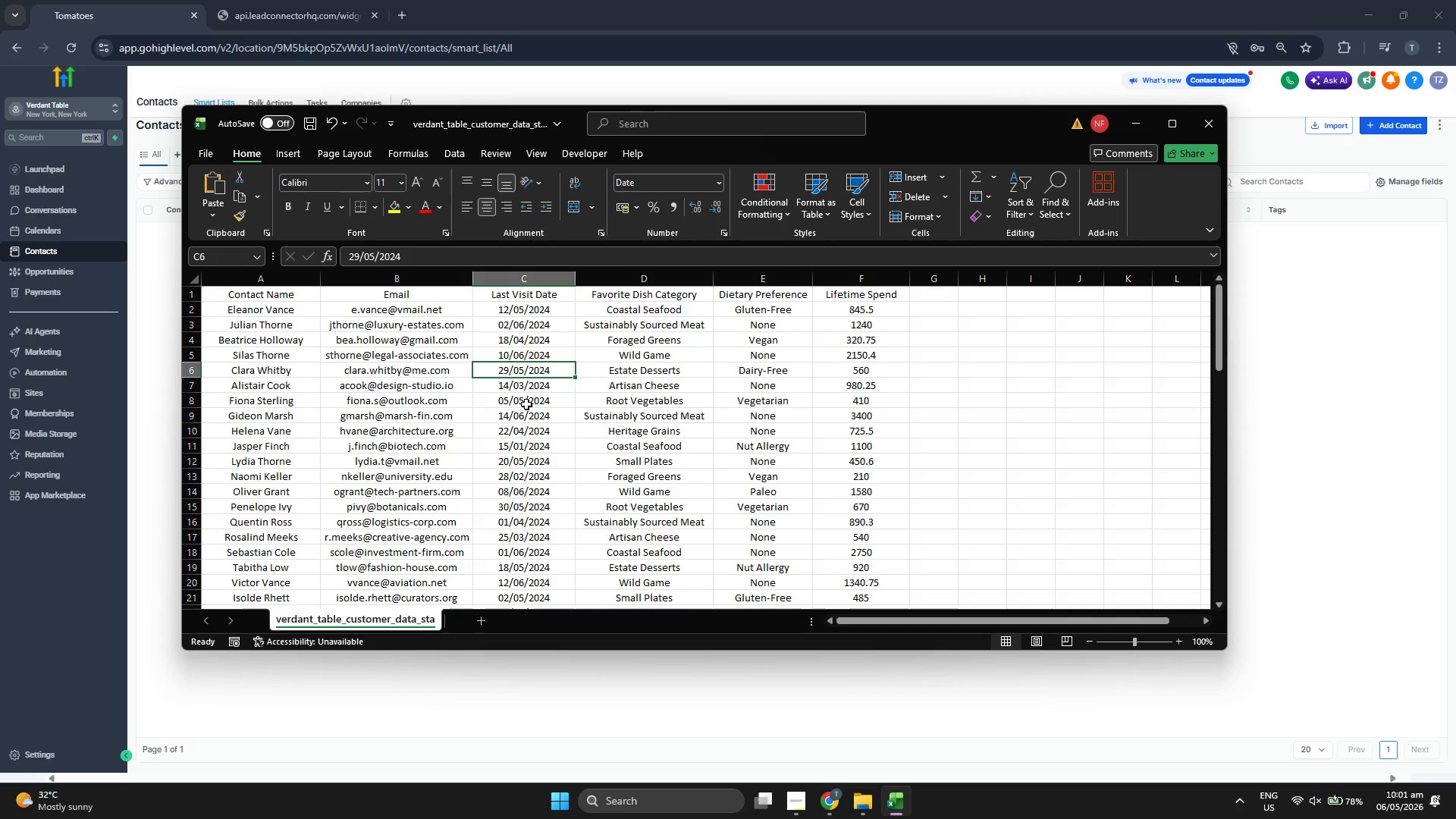 
left_click([653, 453])
 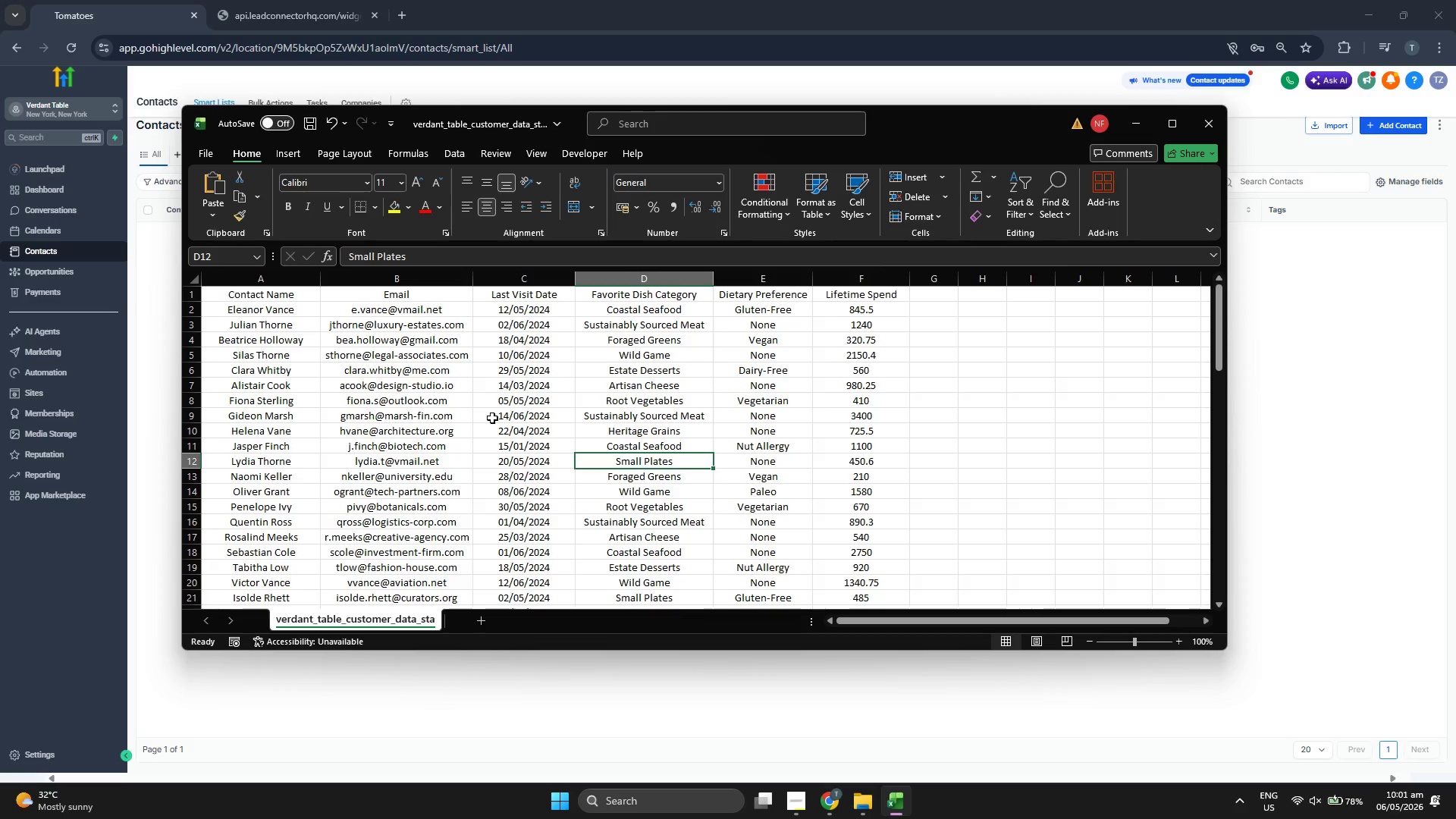 
scroll: coordinate [492, 418], scroll_direction: down, amount: 7.0
 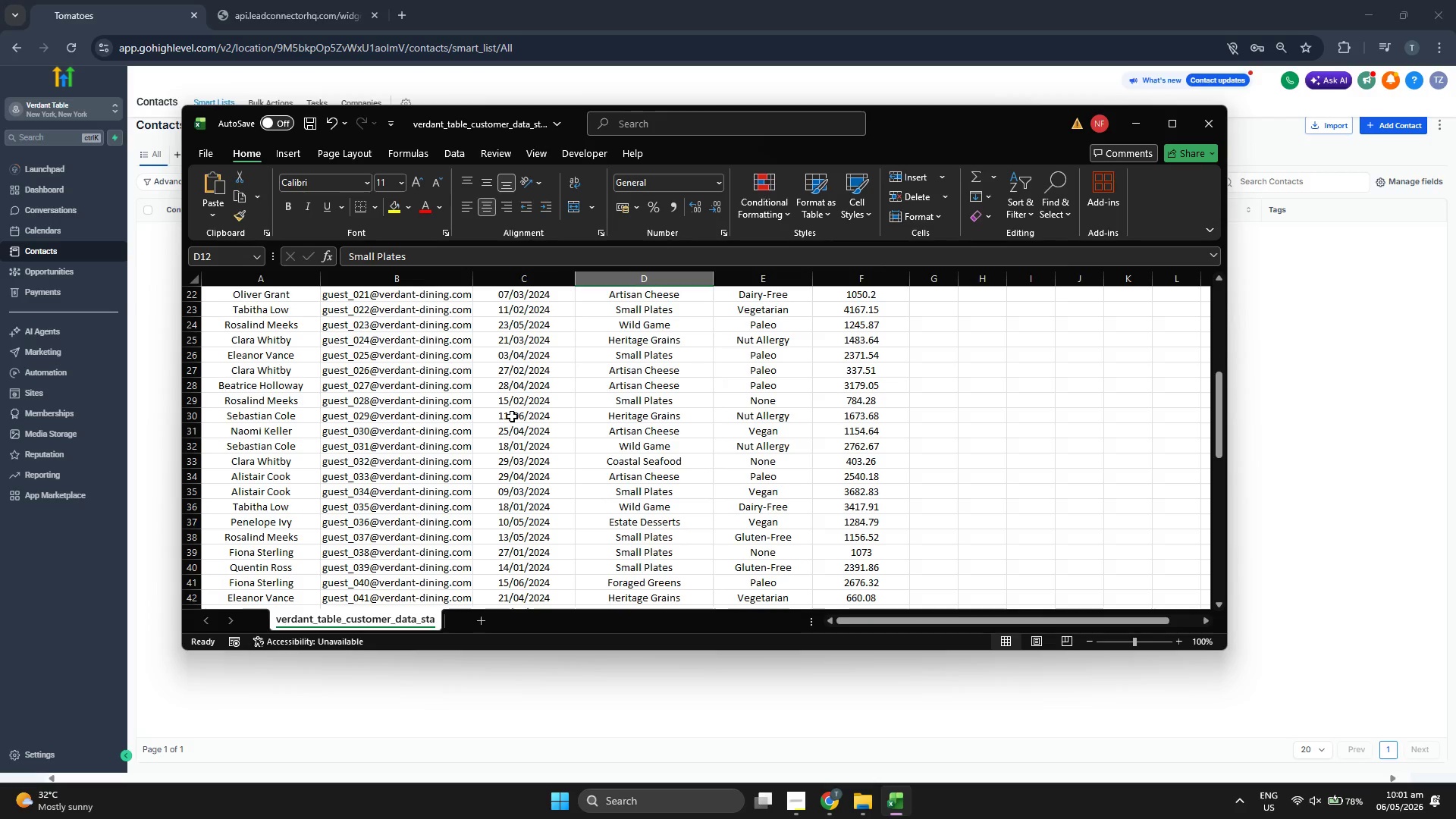 
scroll: coordinate [521, 417], scroll_direction: up, amount: 6.0
 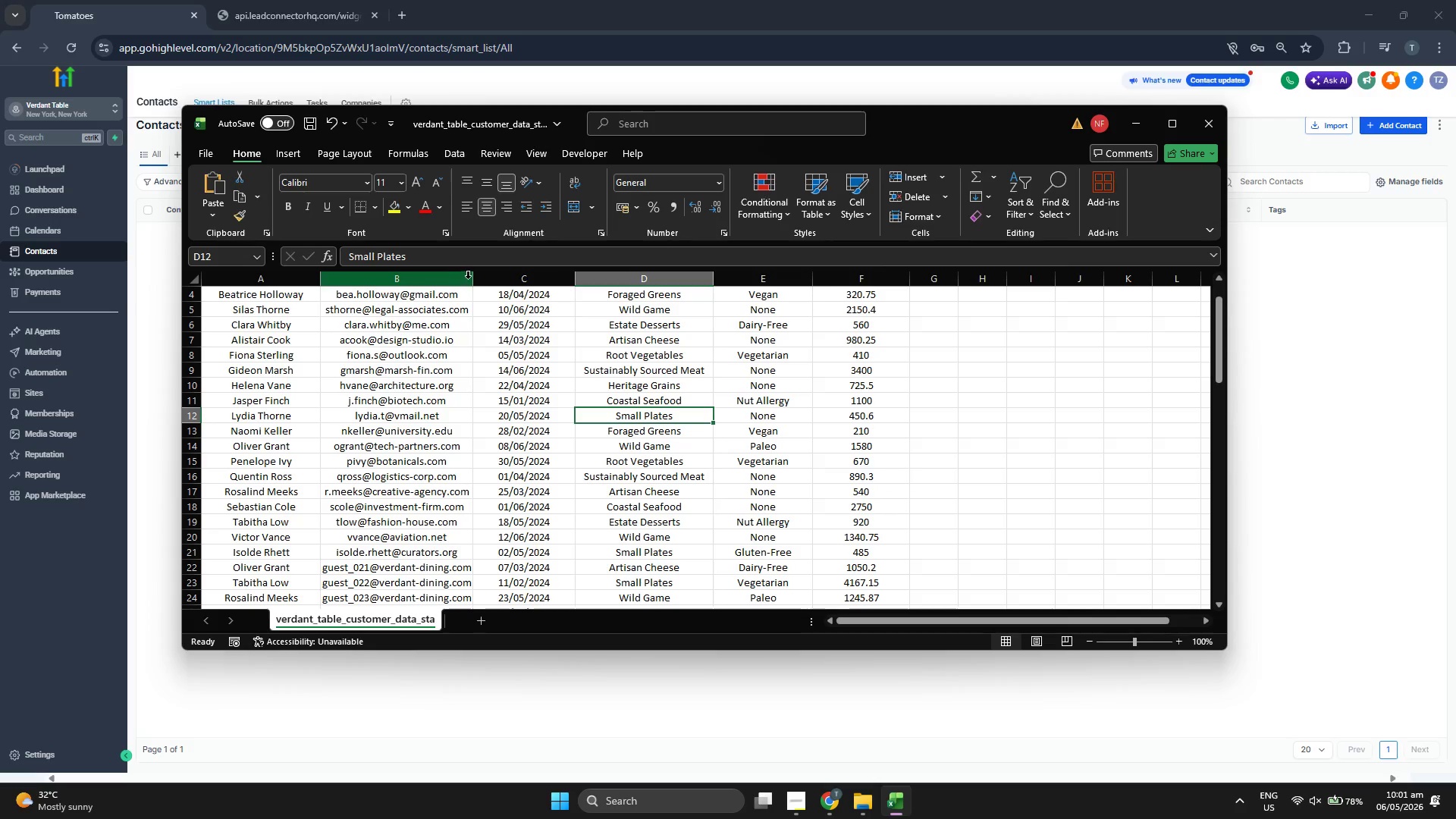 
left_click_drag(start_coordinate=[472, 278], to_coordinate=[483, 283])
 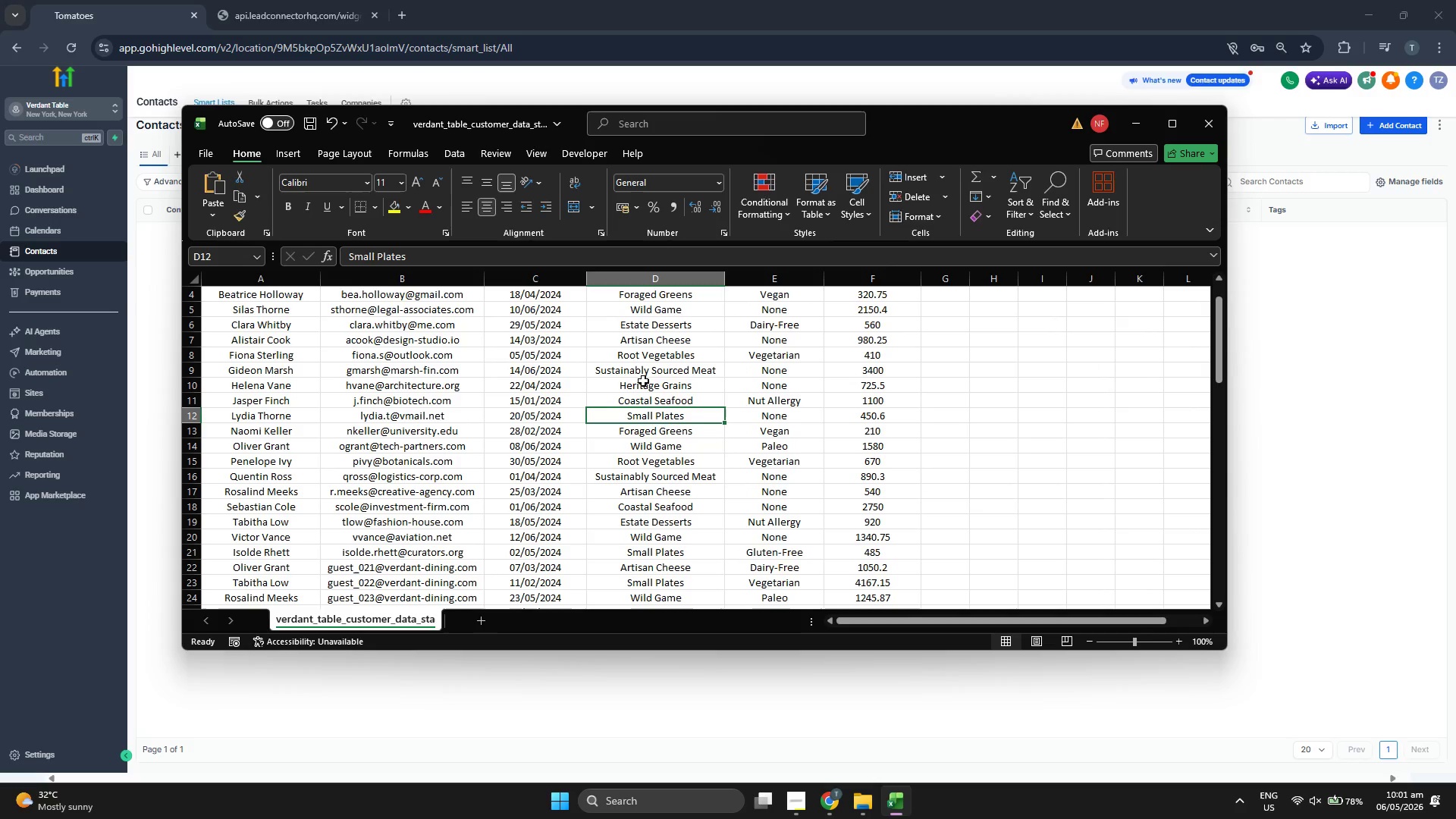 
scroll: coordinate [642, 381], scroll_direction: up, amount: 7.0
 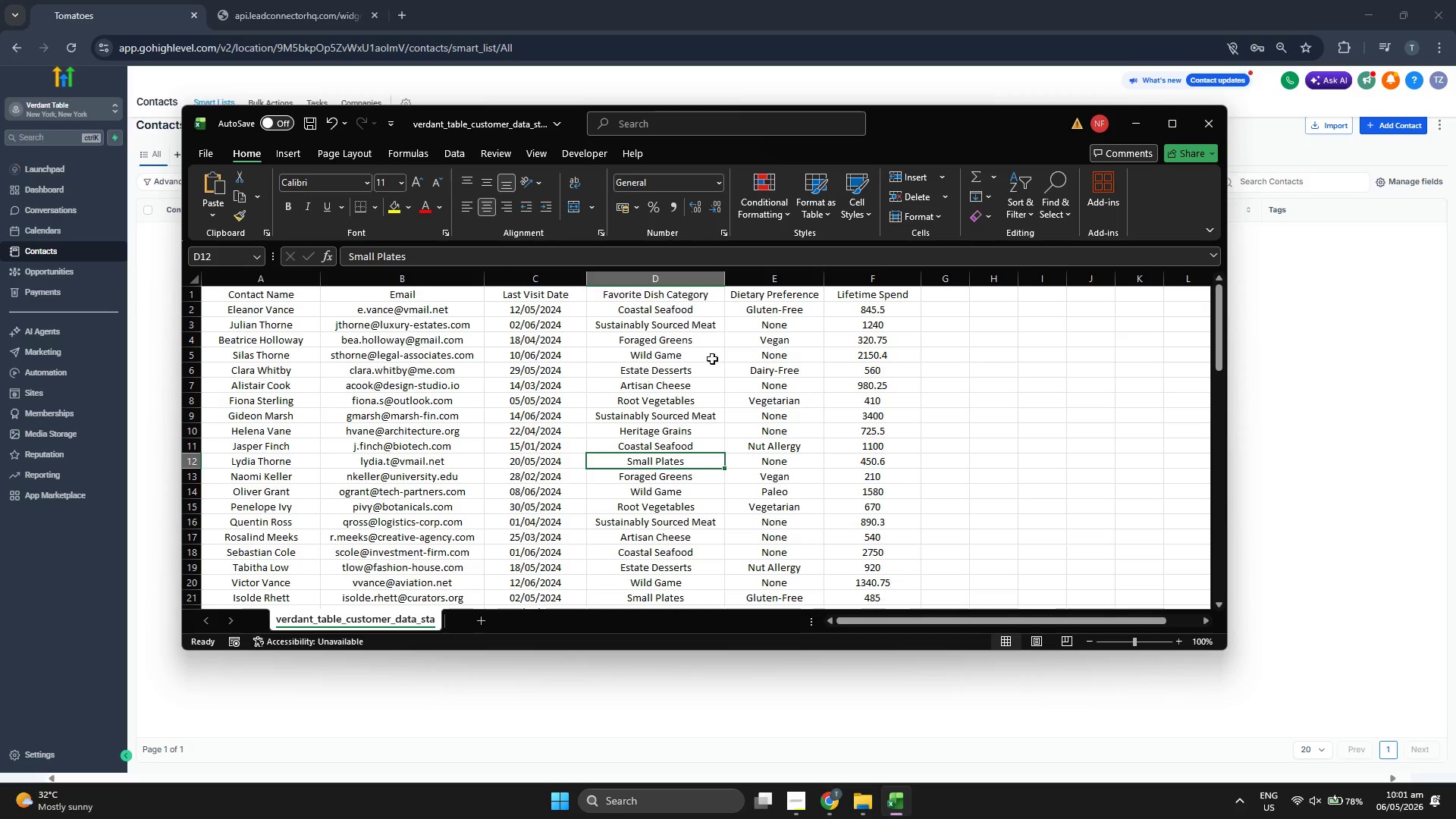 
left_click([1131, 120])
 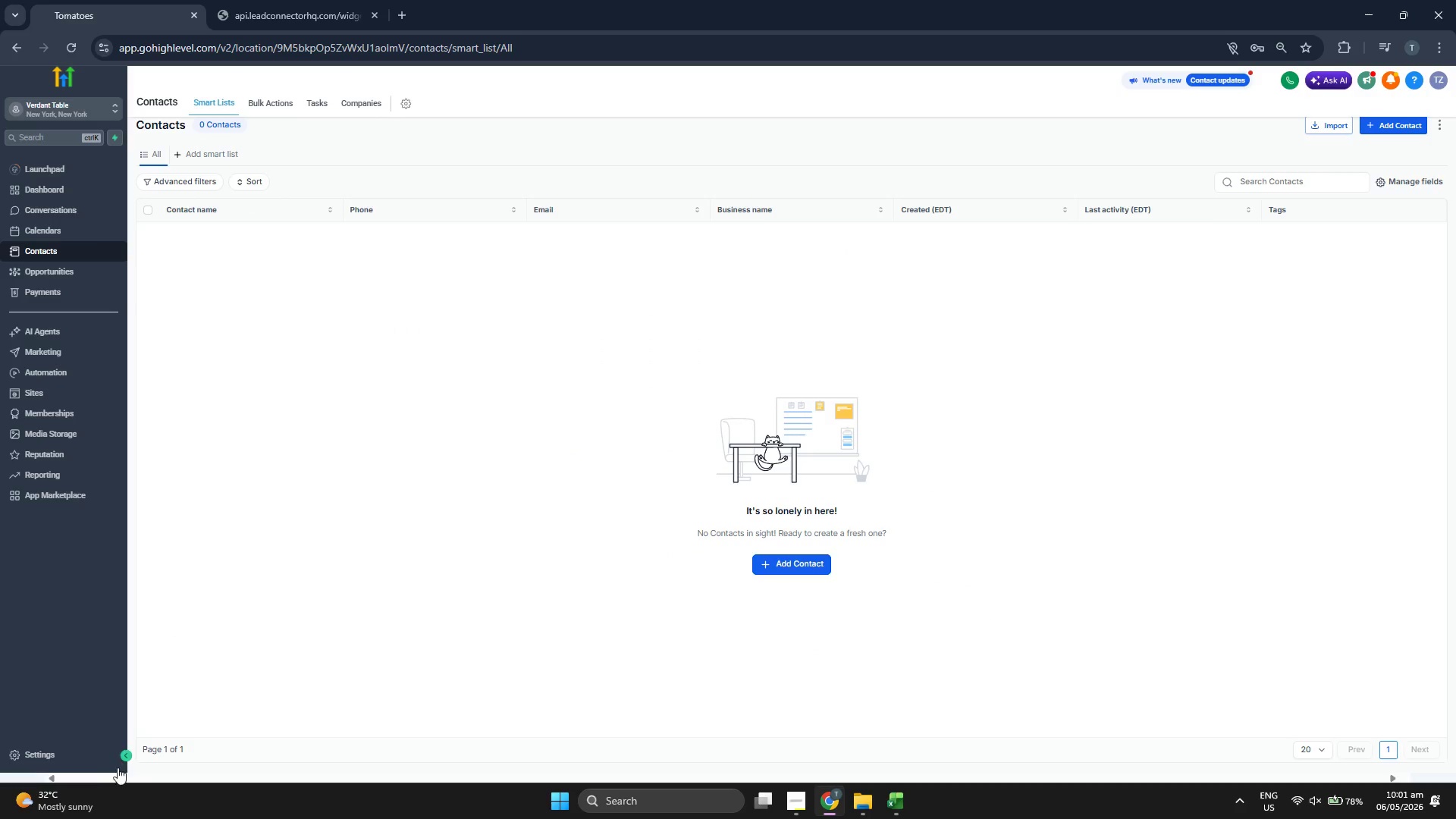 
left_click([82, 749])
 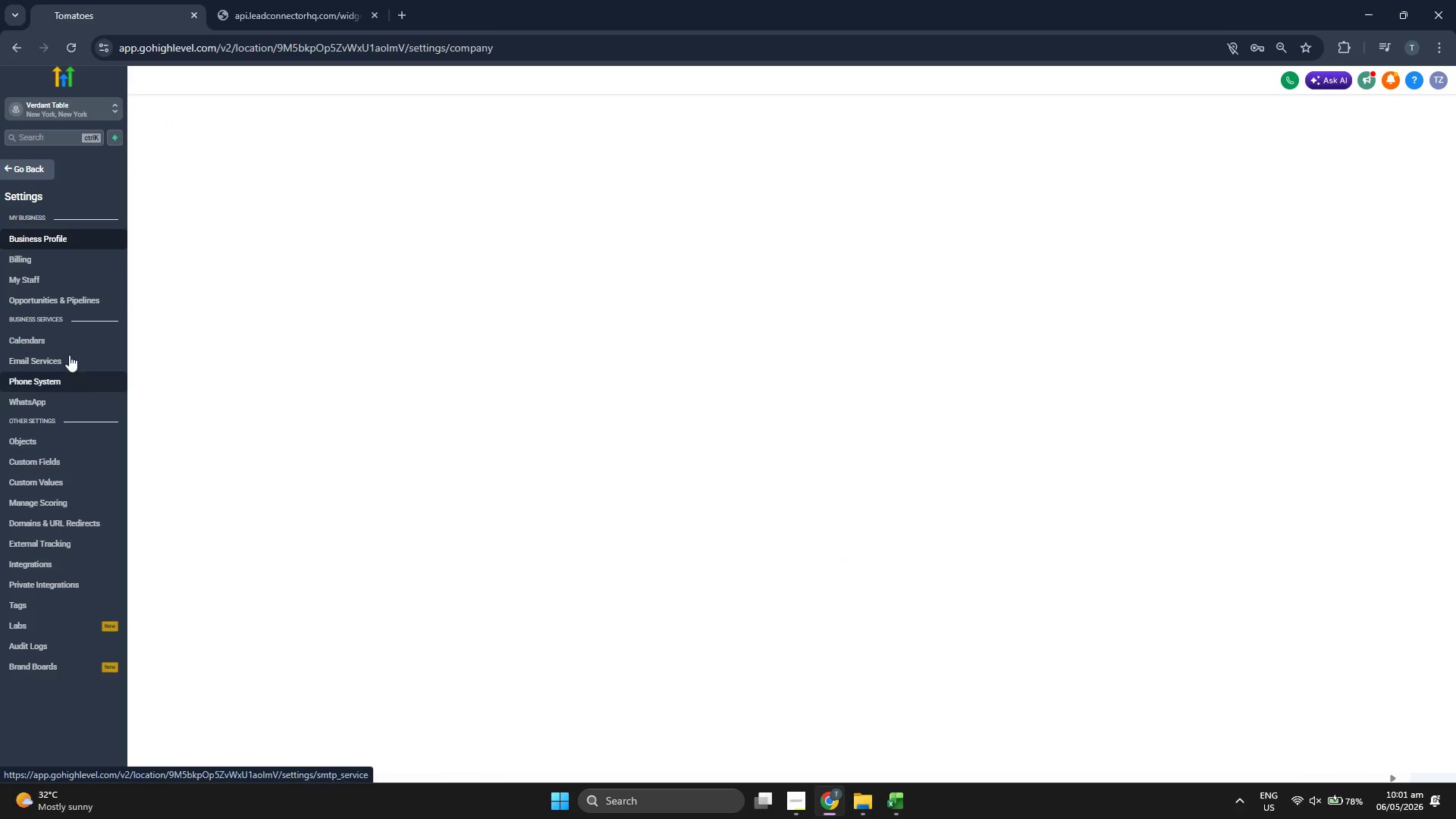 
left_click([79, 460])
 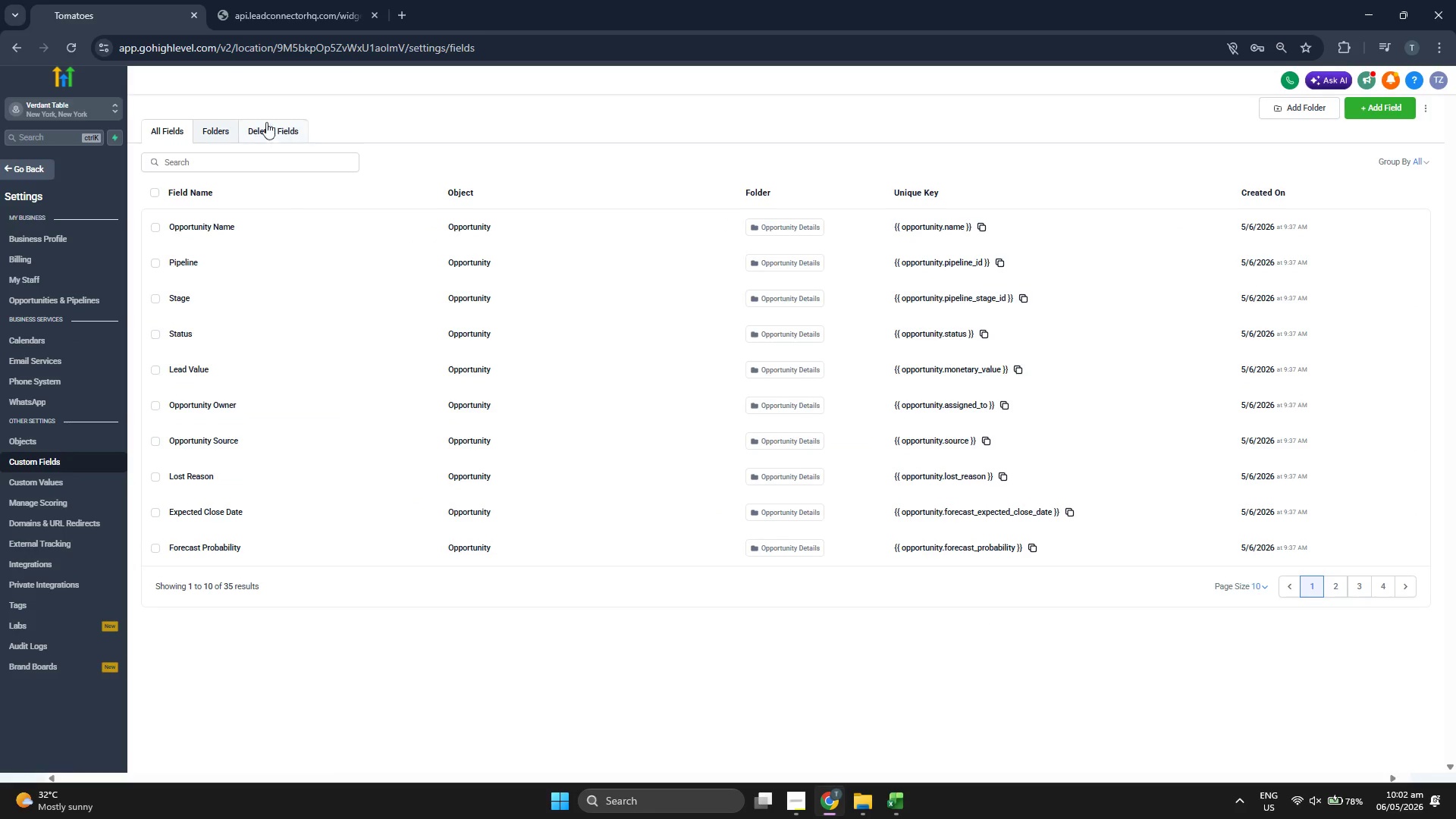 
left_click([214, 128])
 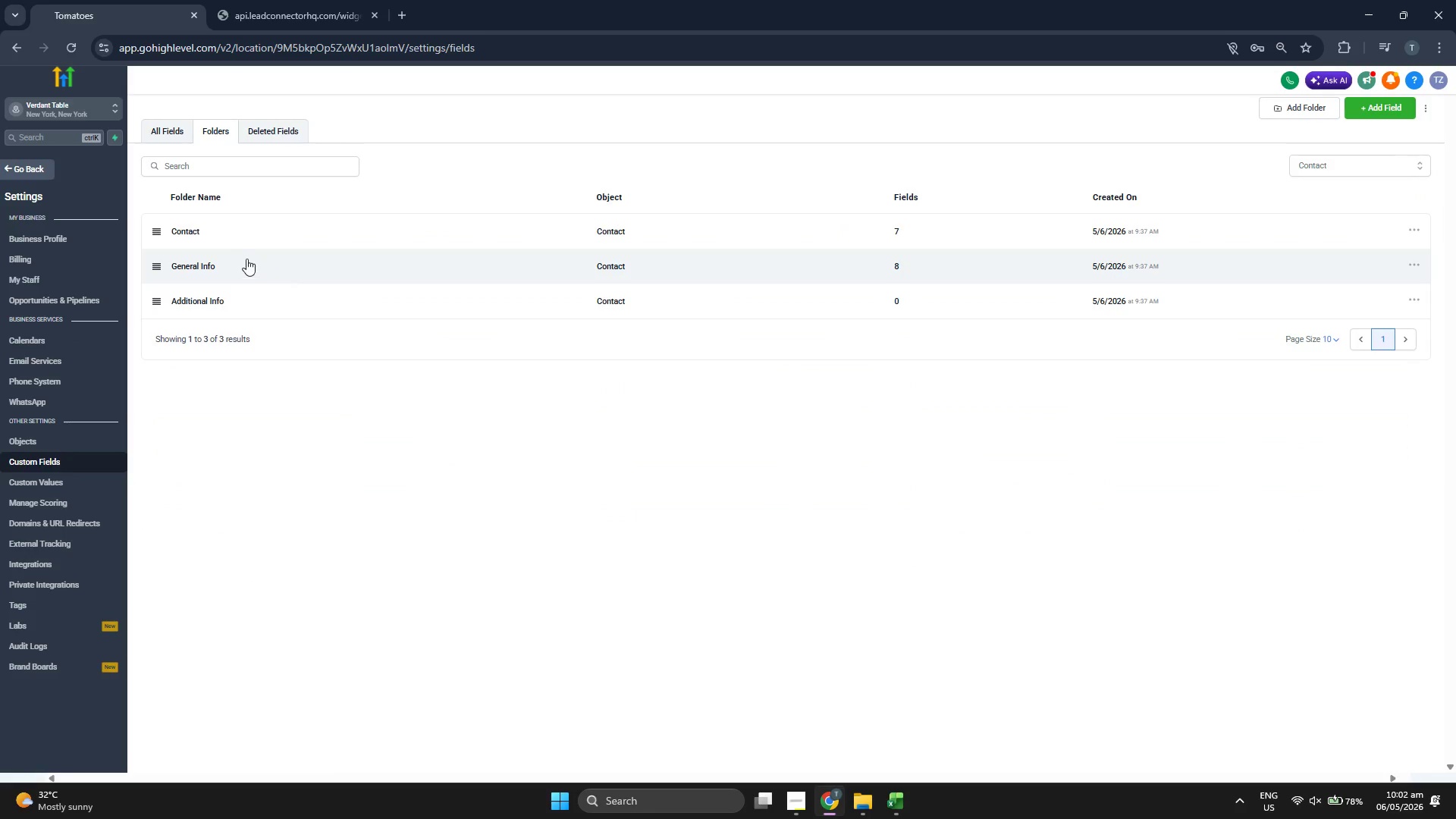 
left_click([231, 232])
 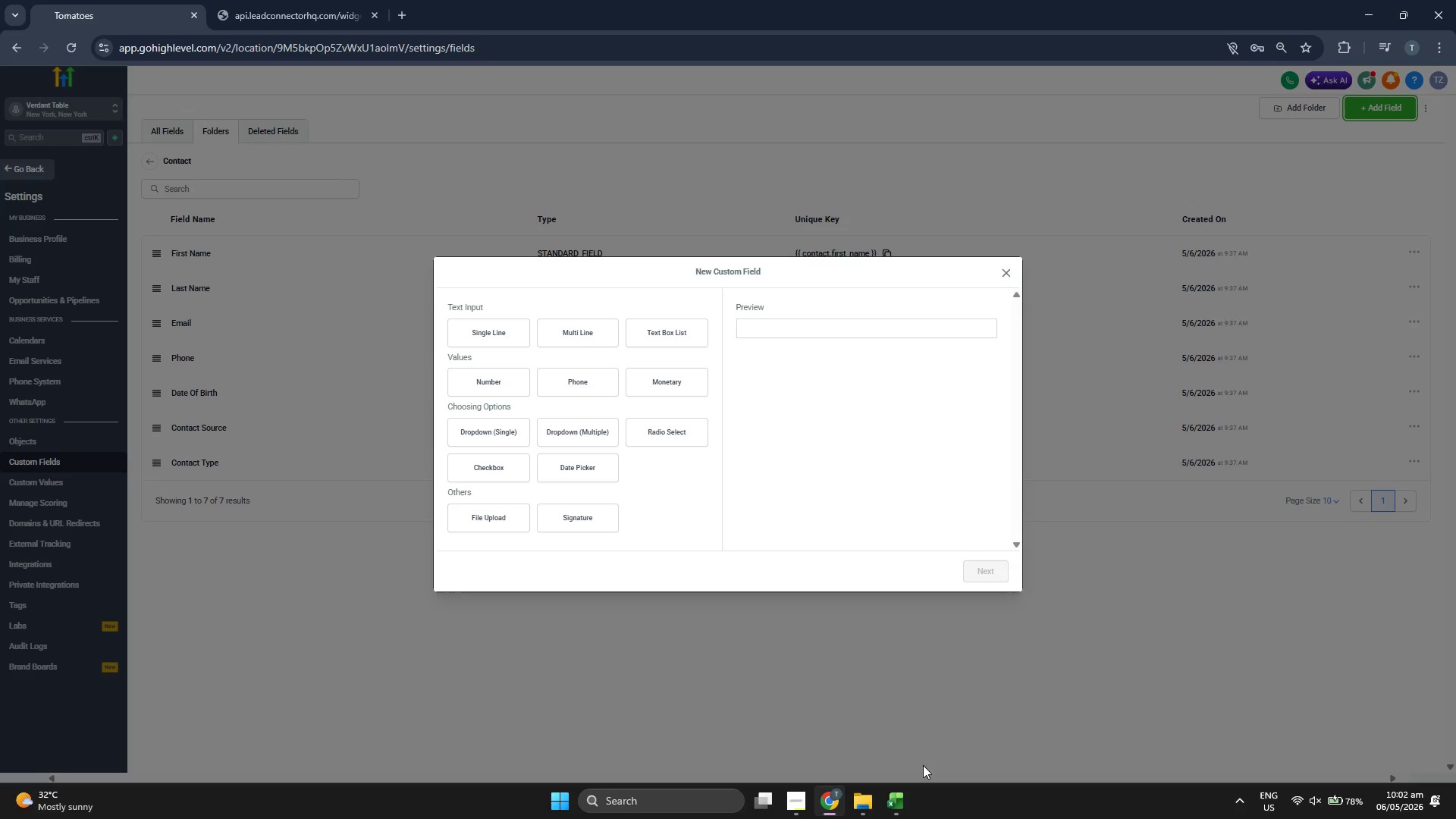 
scroll: coordinate [736, 406], scroll_direction: up, amount: 4.0
 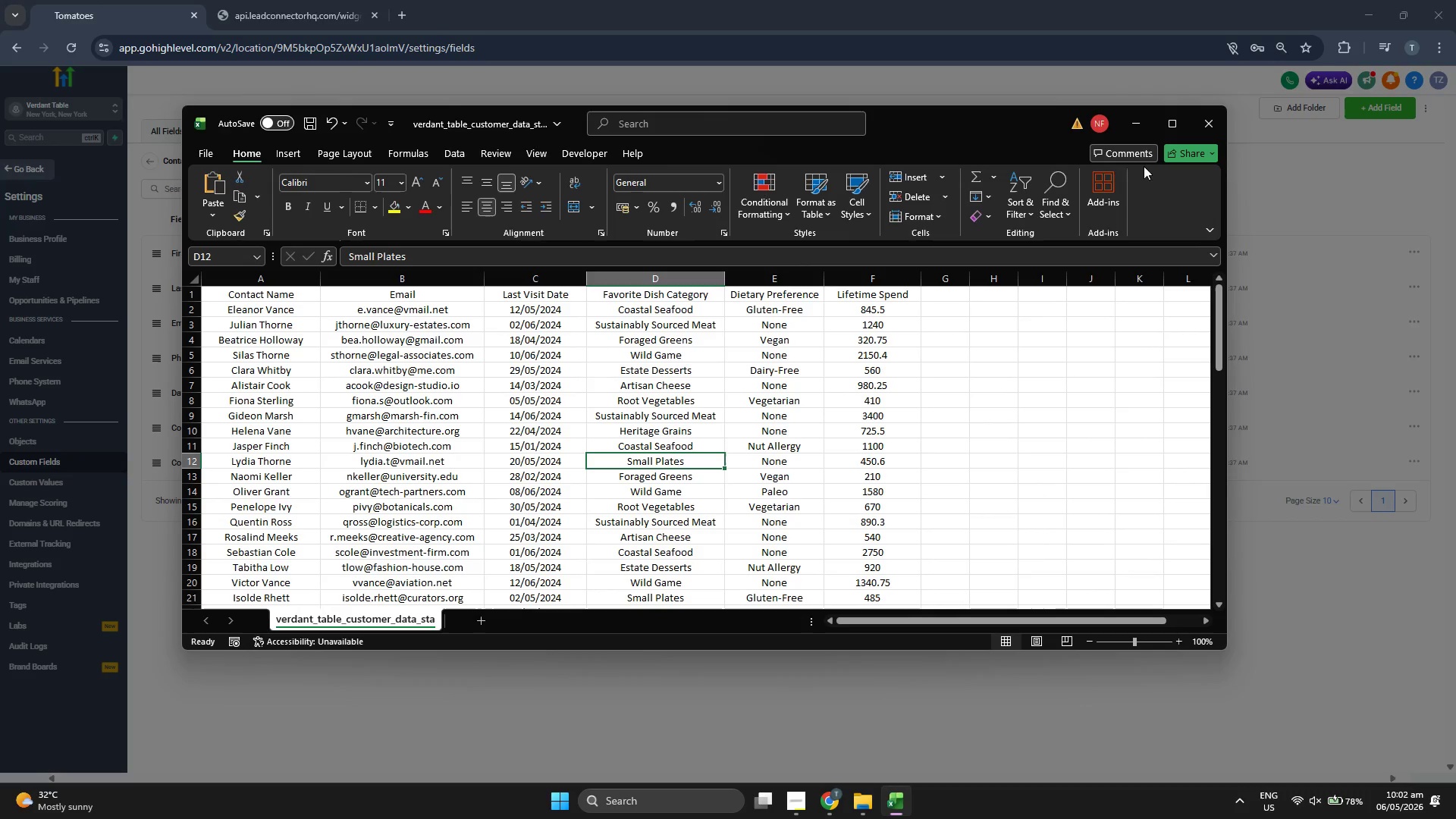 
left_click([1139, 126])
 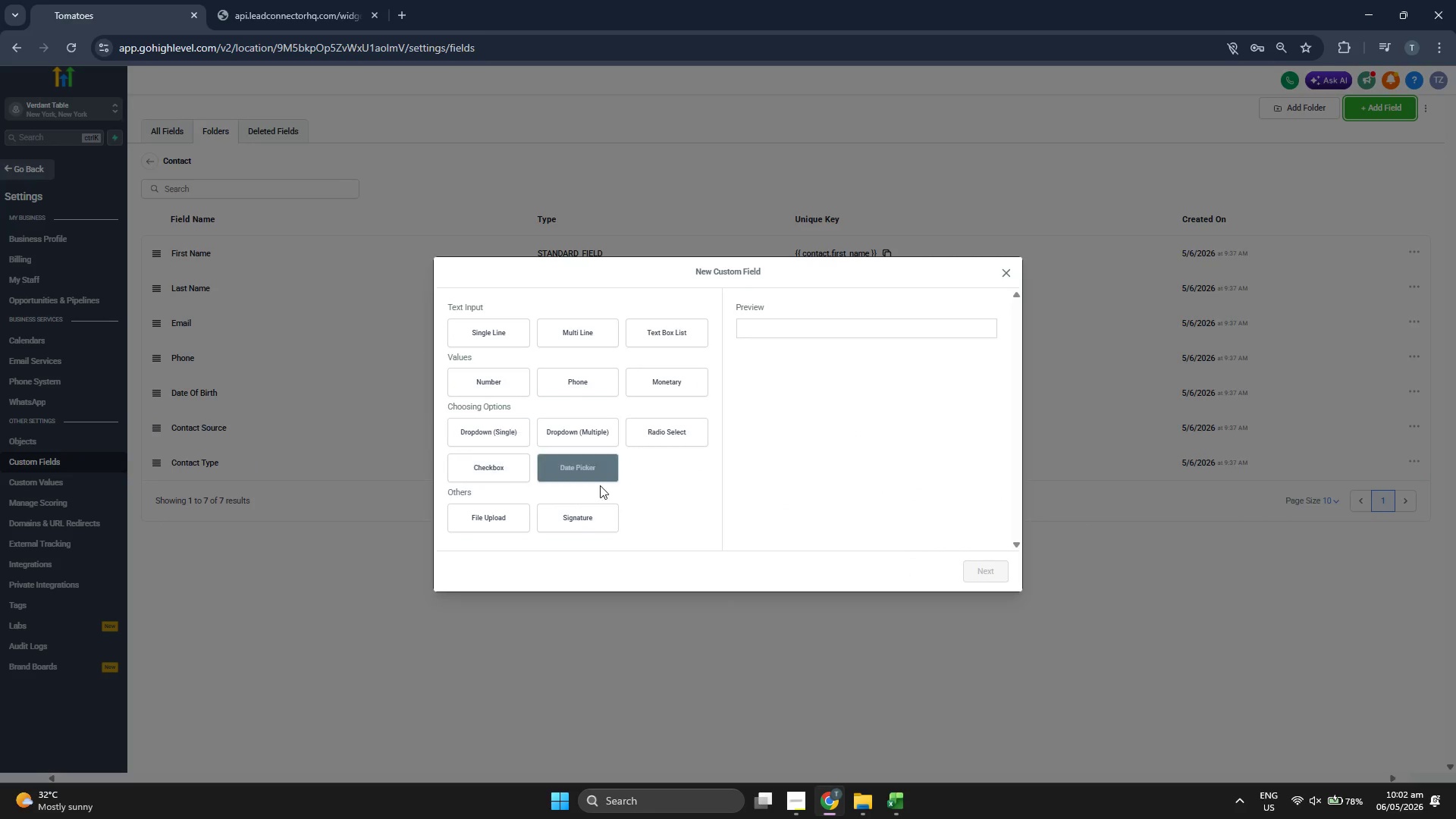 
left_click([579, 461])
 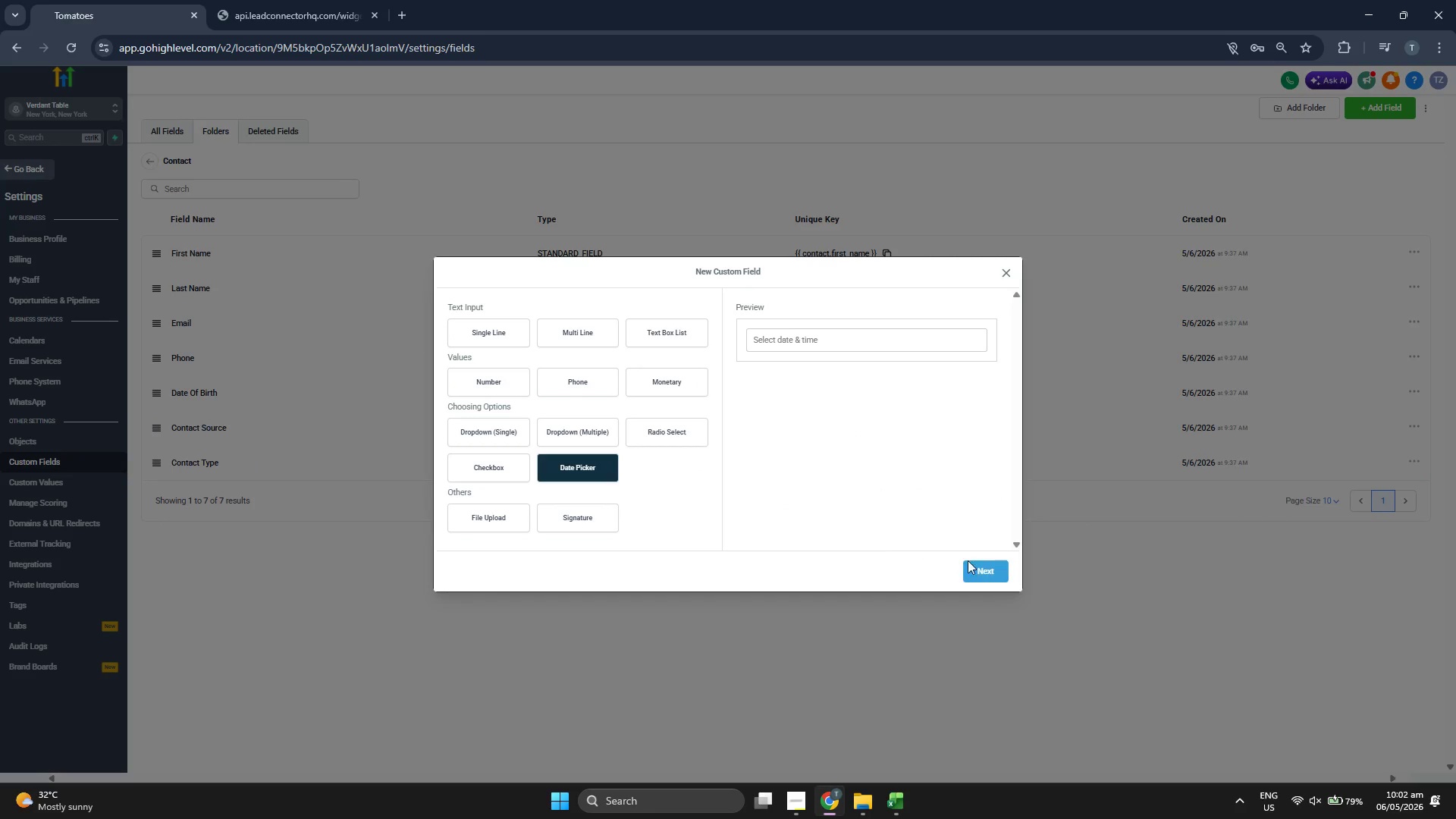 
left_click([982, 564])
 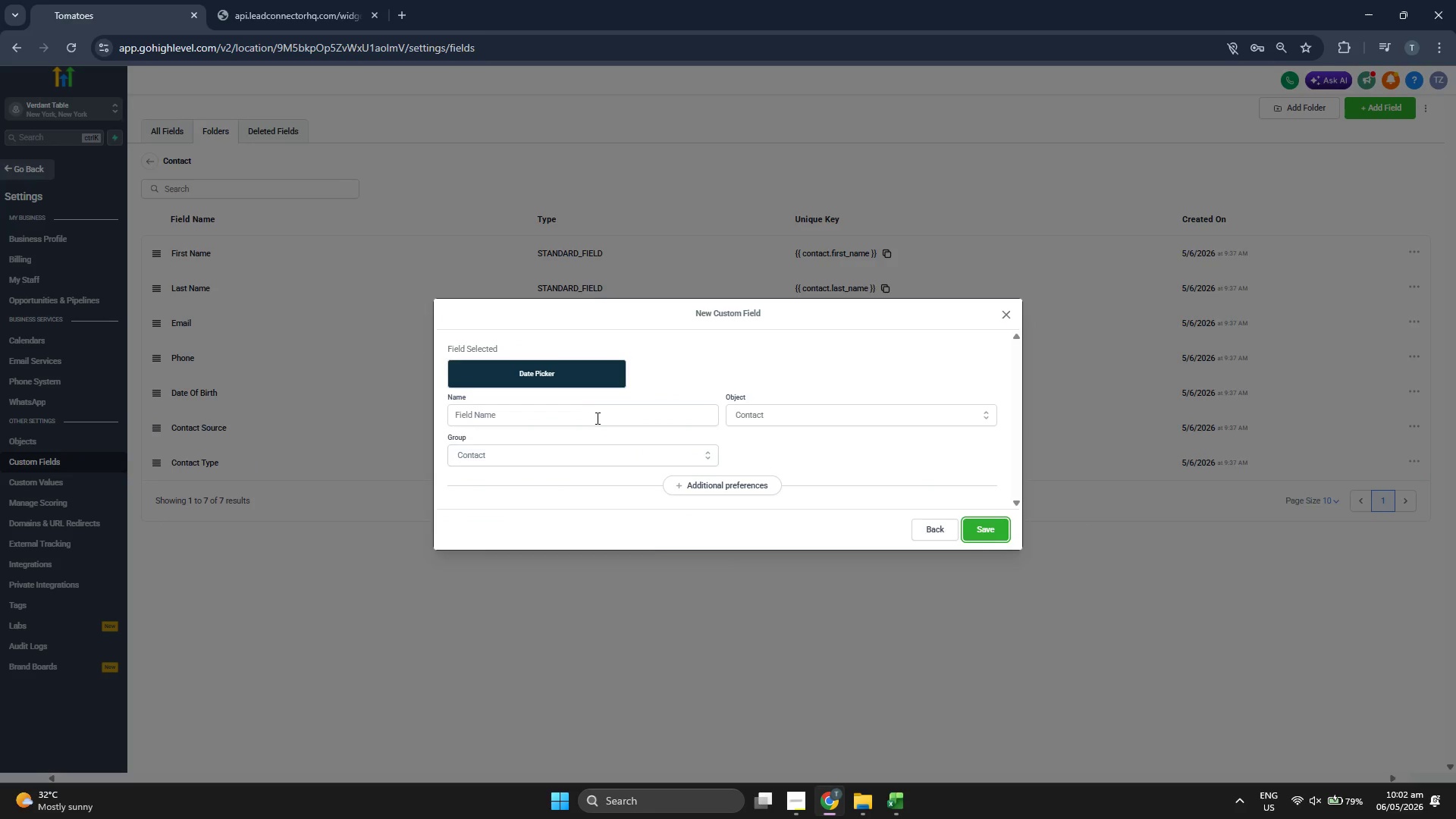 
left_click([595, 416])
 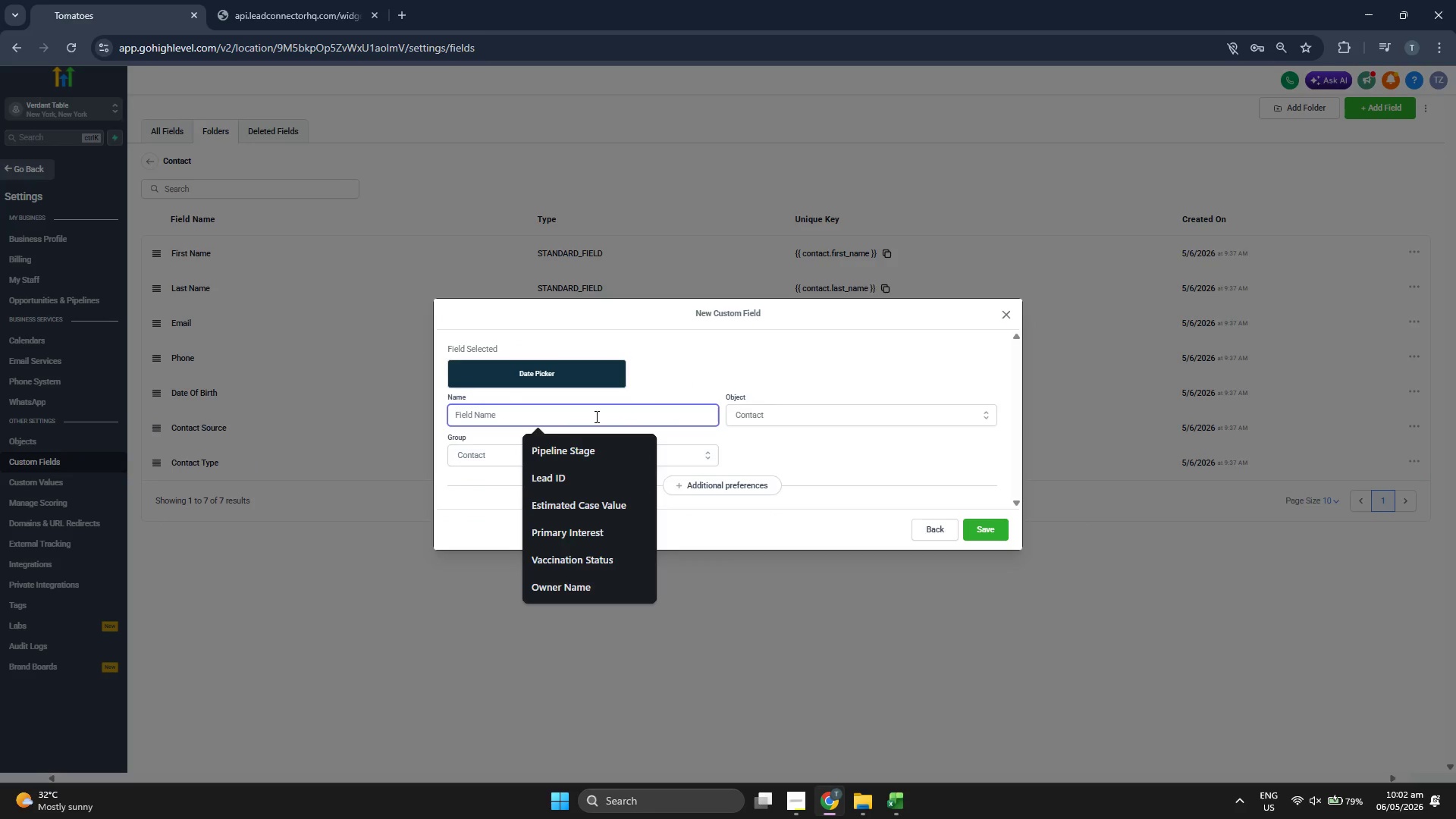 
type(Last Visit Date)
 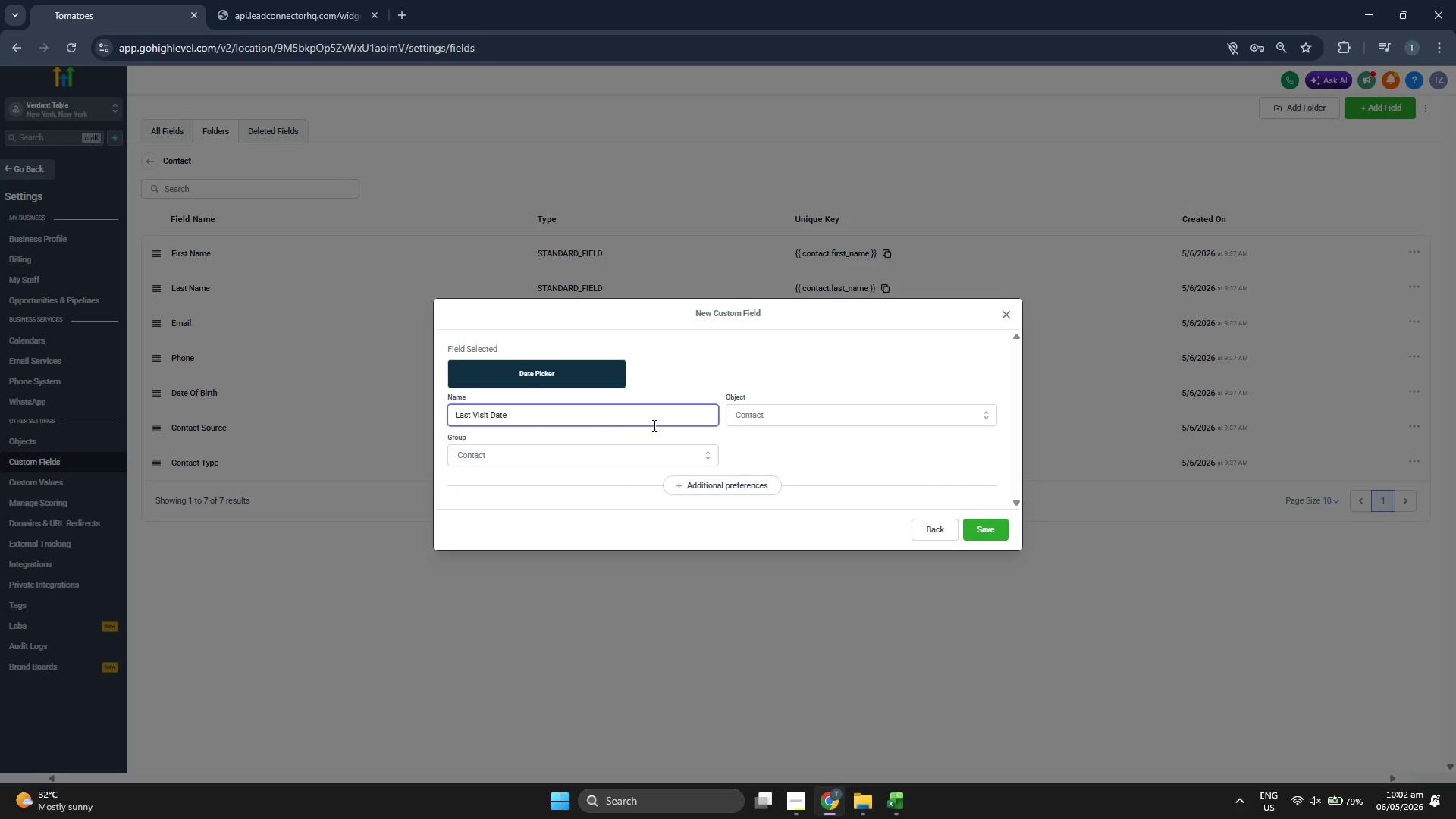 
left_click([832, 444])
 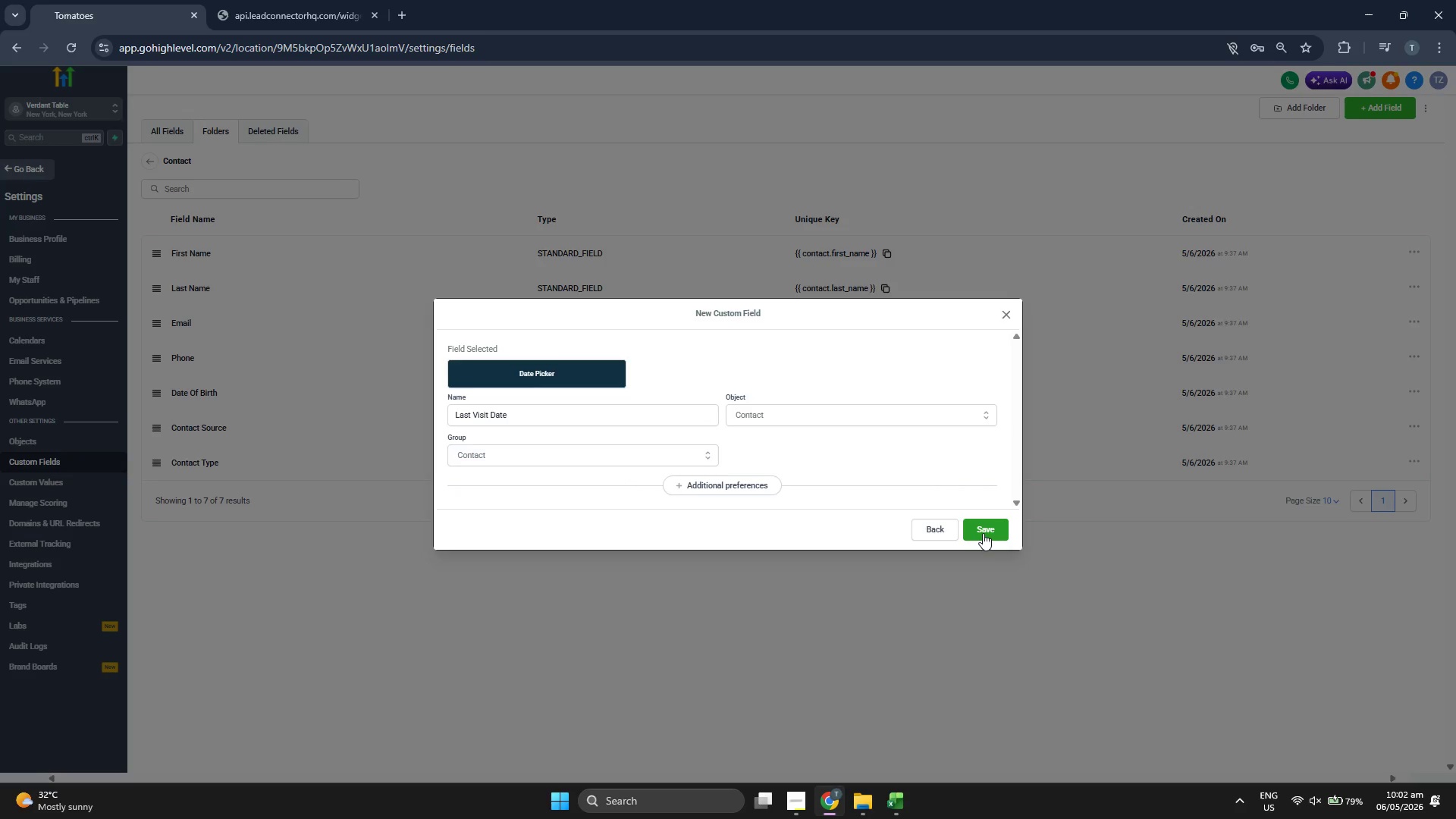 
left_click([983, 533])
 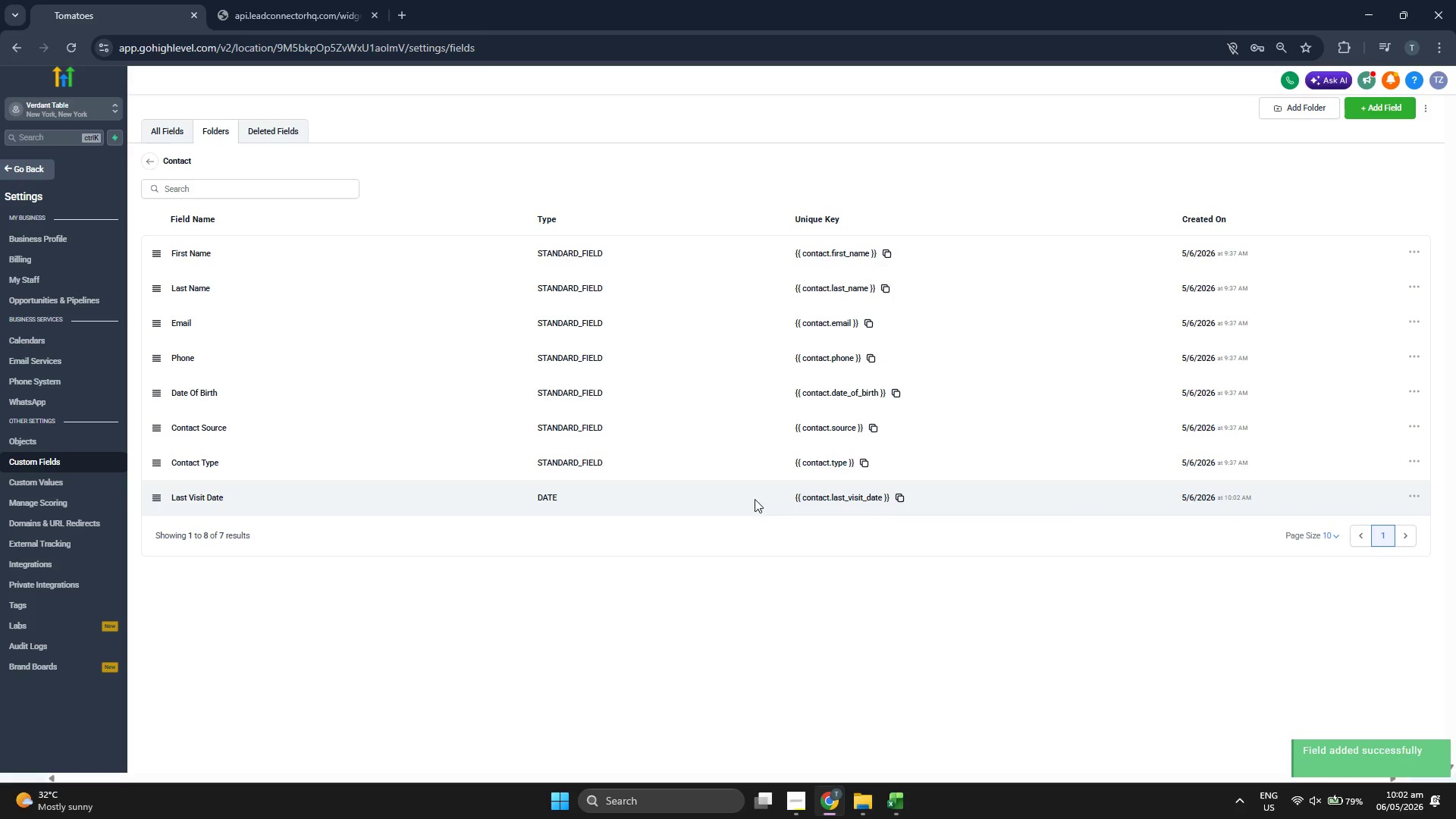 
wait(5.31)
 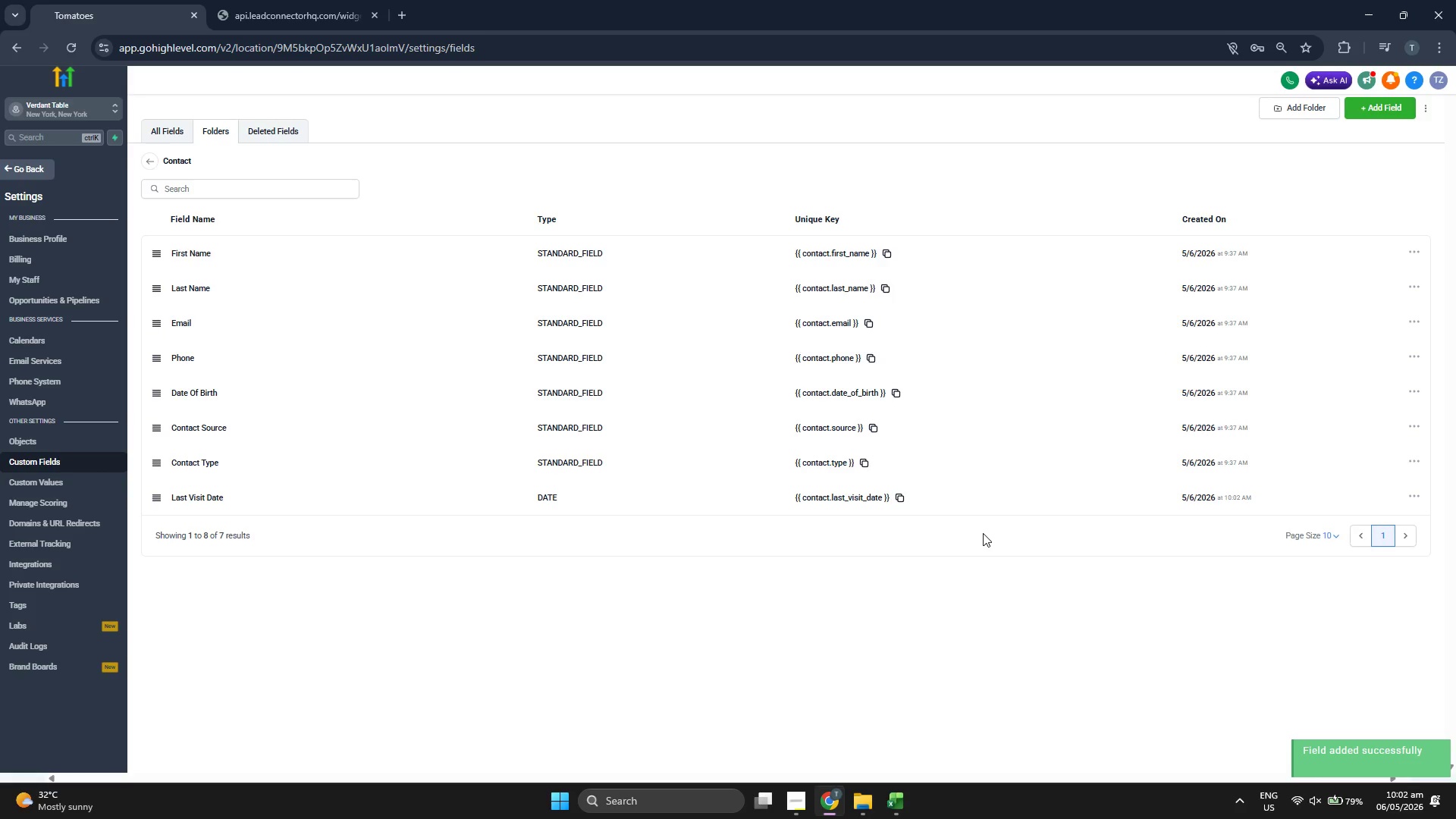 
left_click([910, 805])
 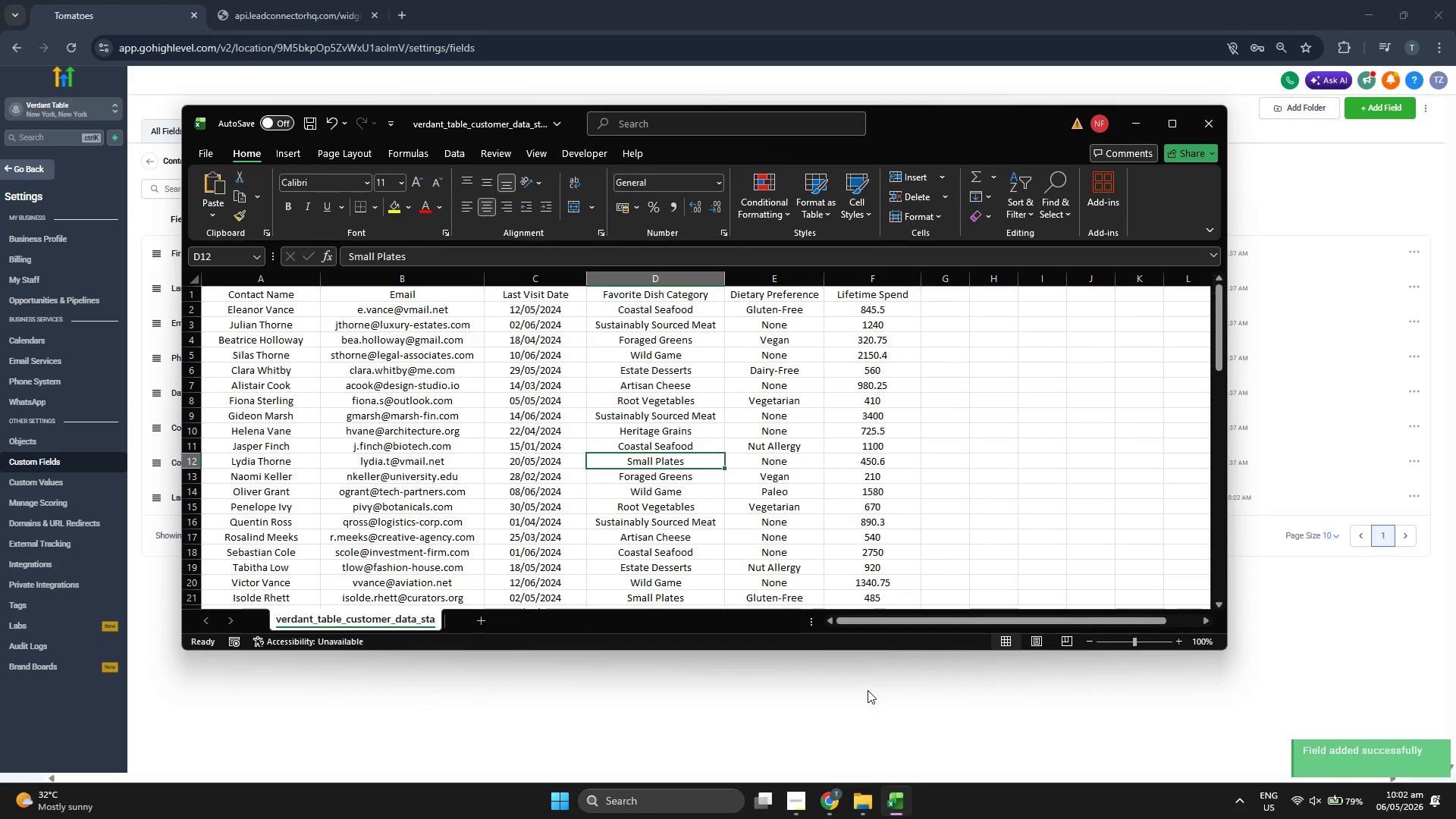 
key(ArrowRight)
 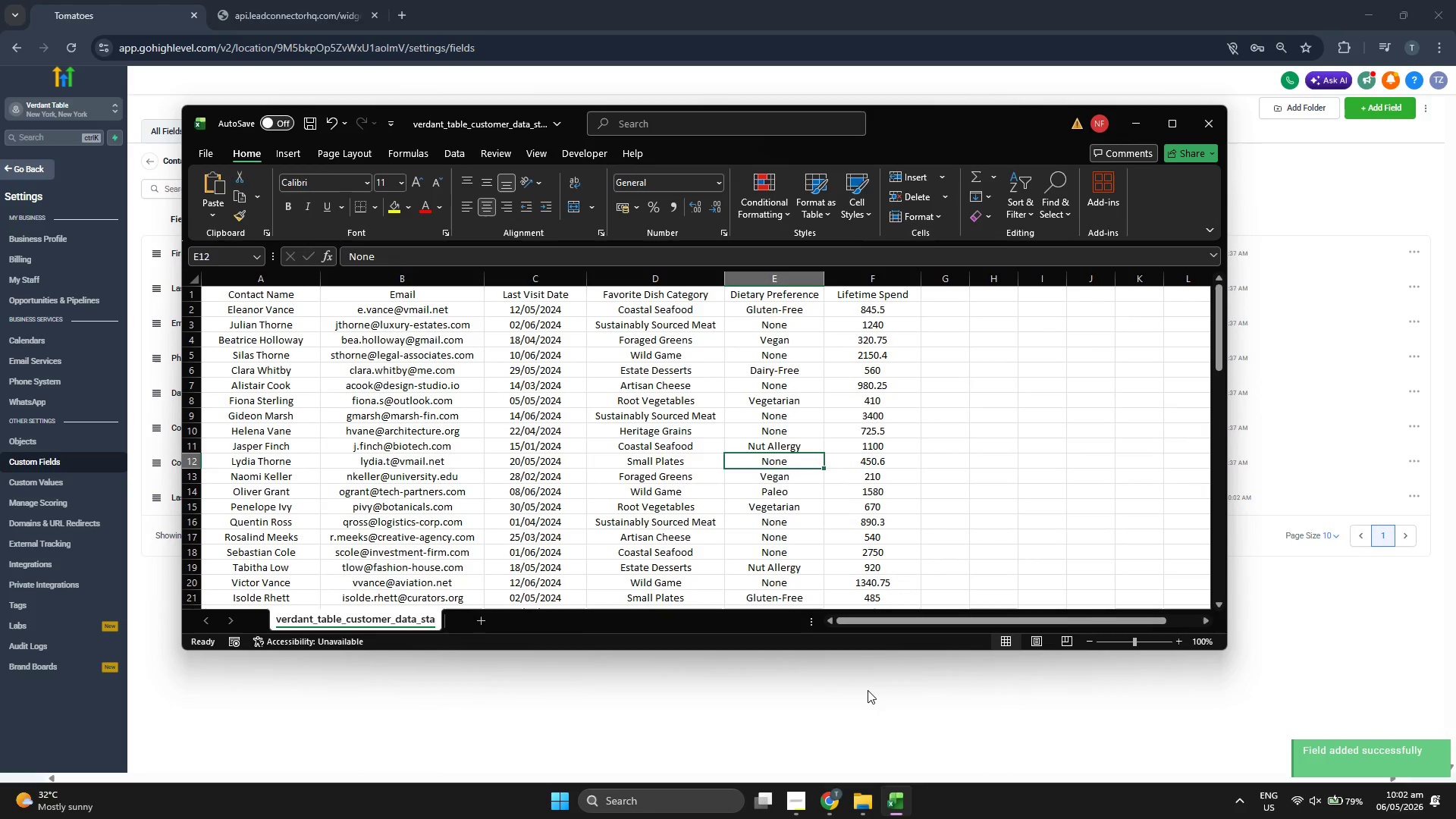 
key(ArrowUp)
 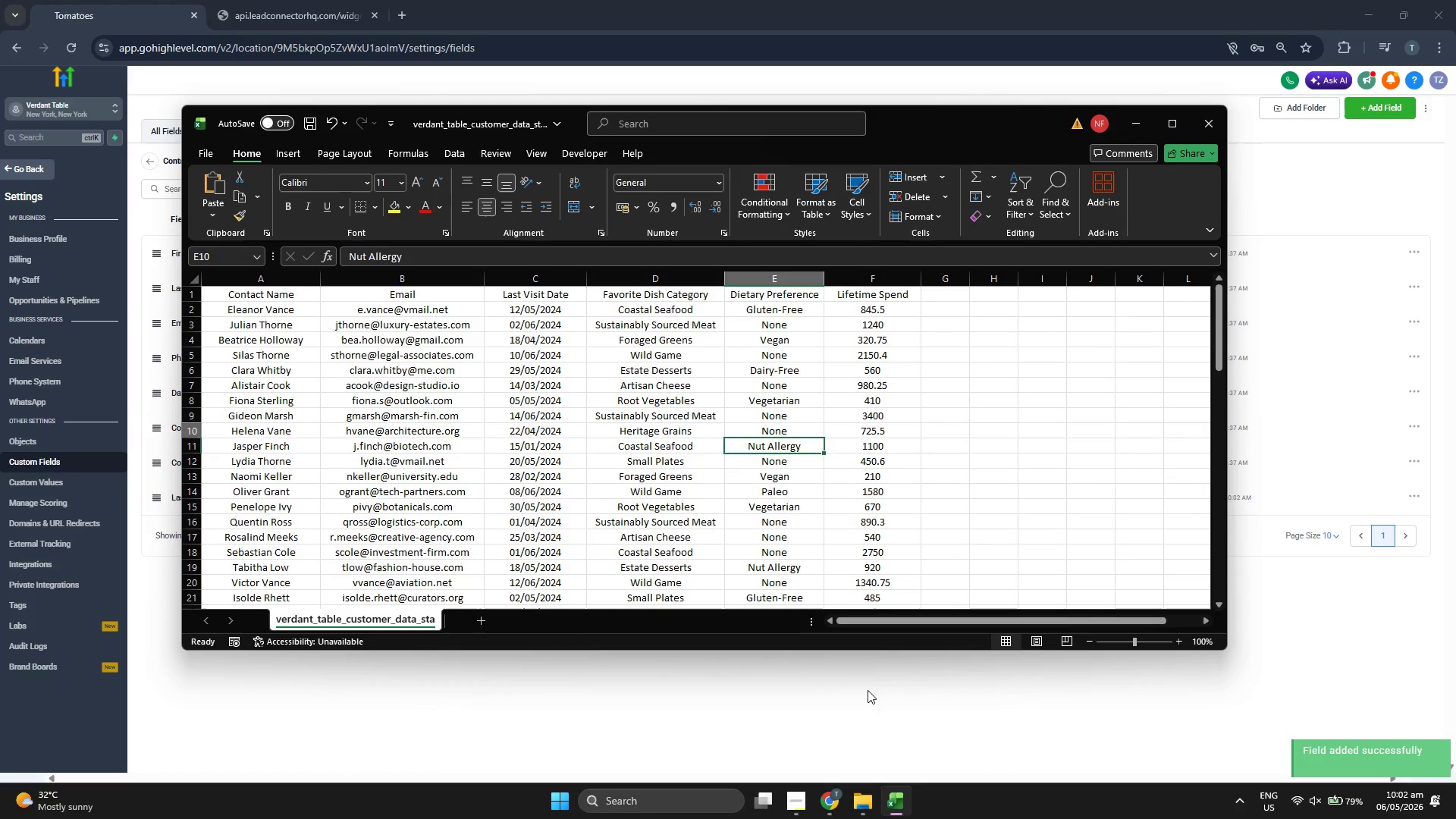 
key(ArrowUp)
 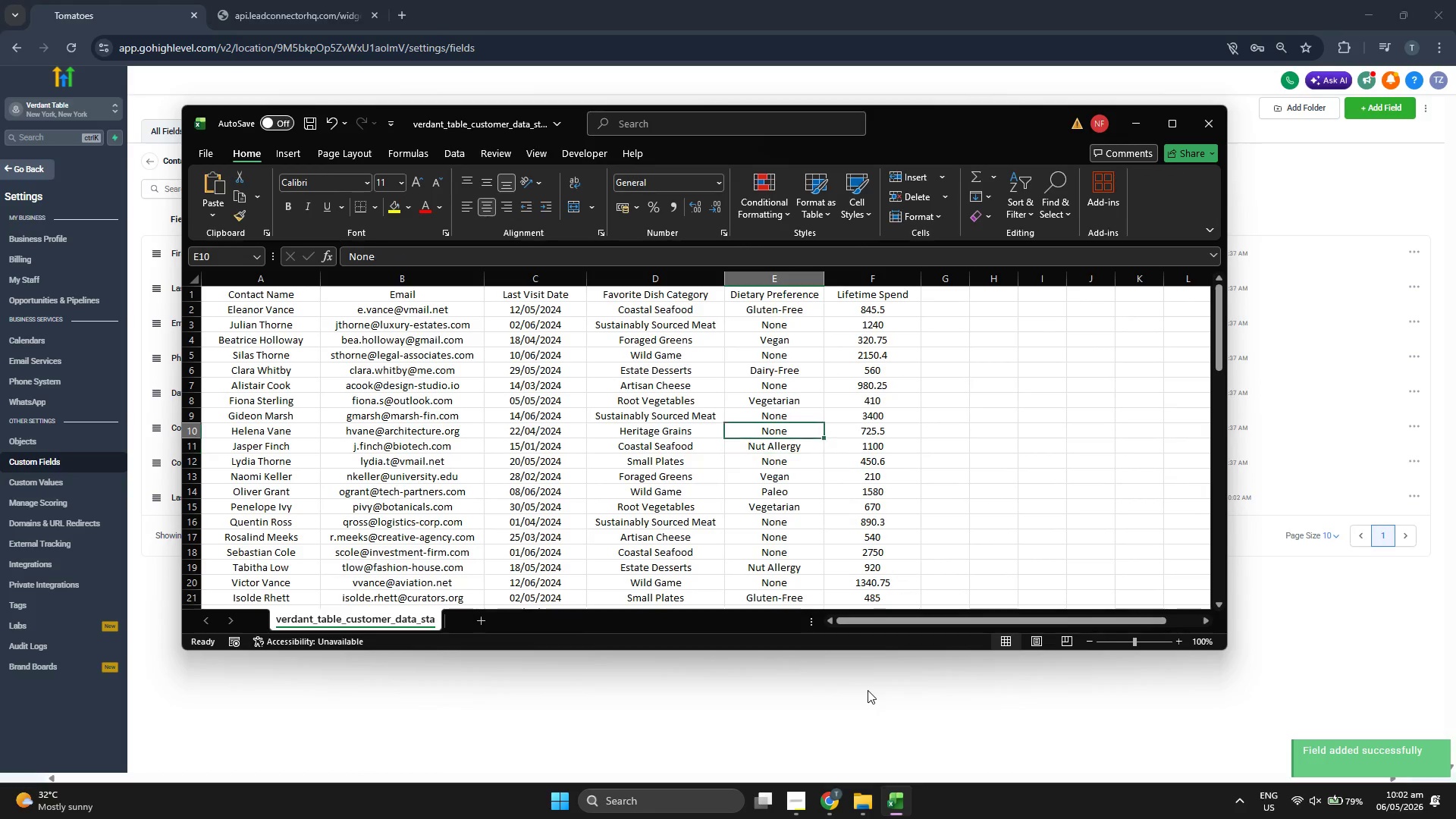 
key(ArrowUp)
 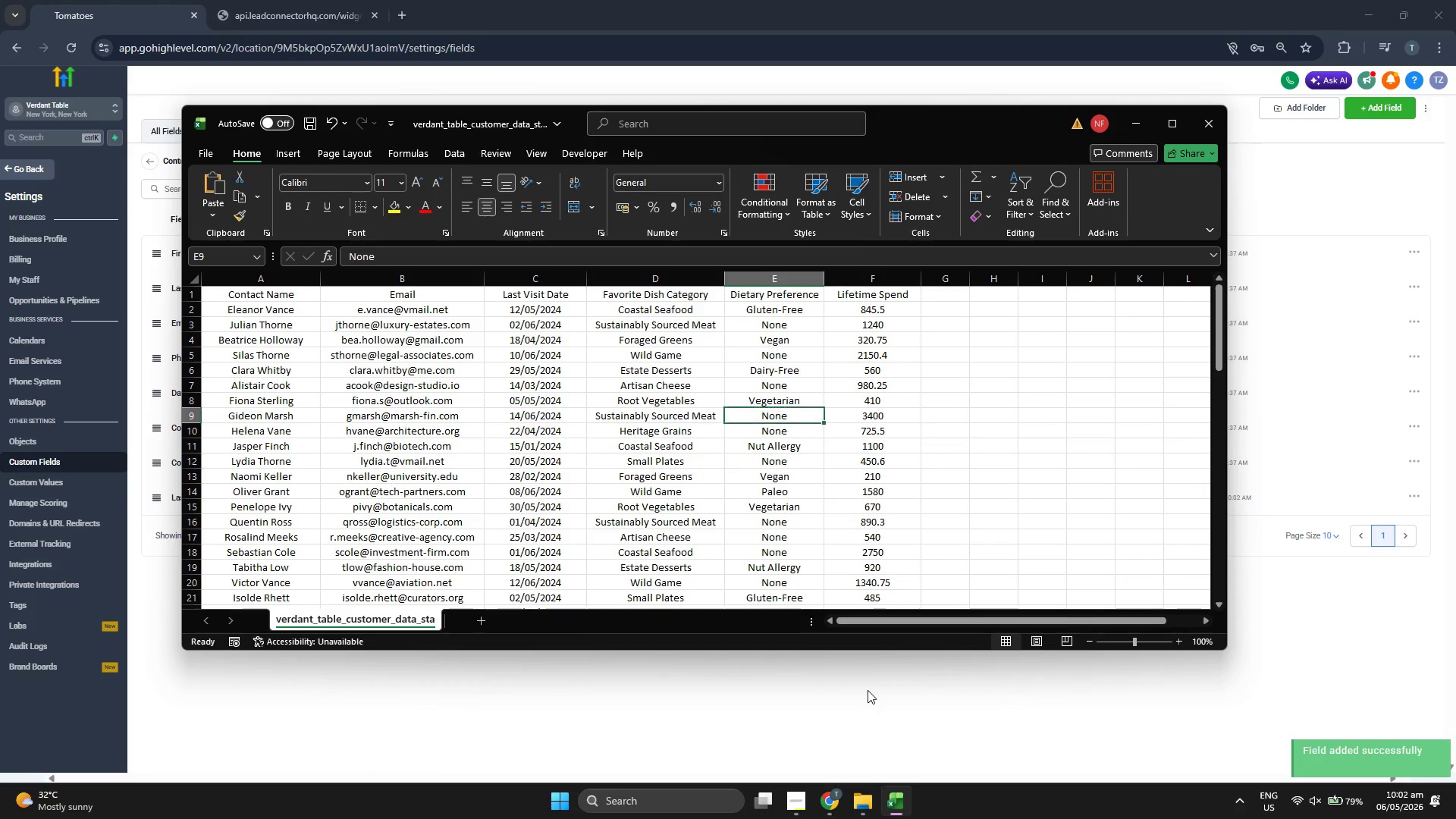 
key(ArrowUp)
 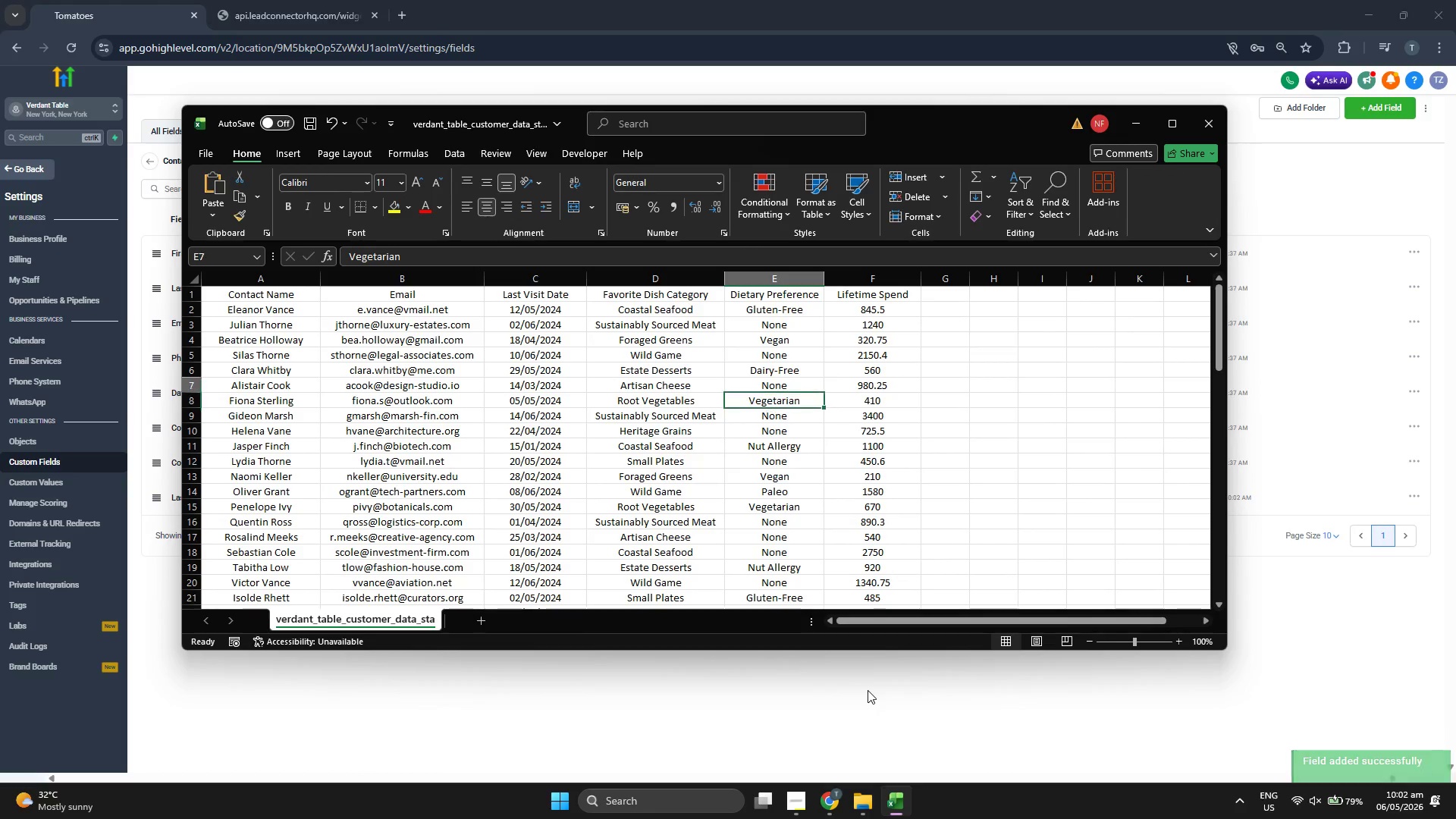 
key(ArrowUp)
 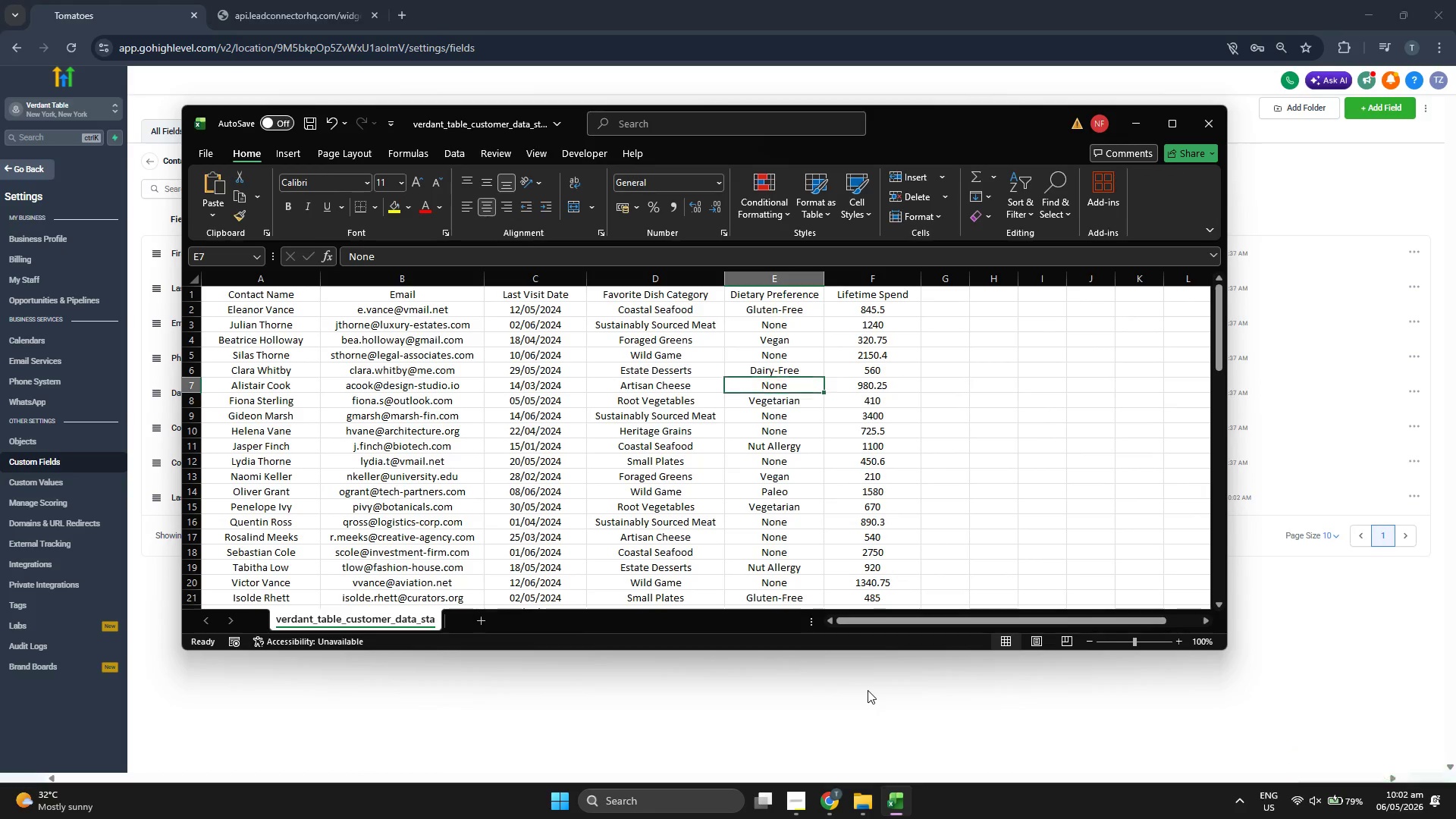 
key(ArrowUp)
 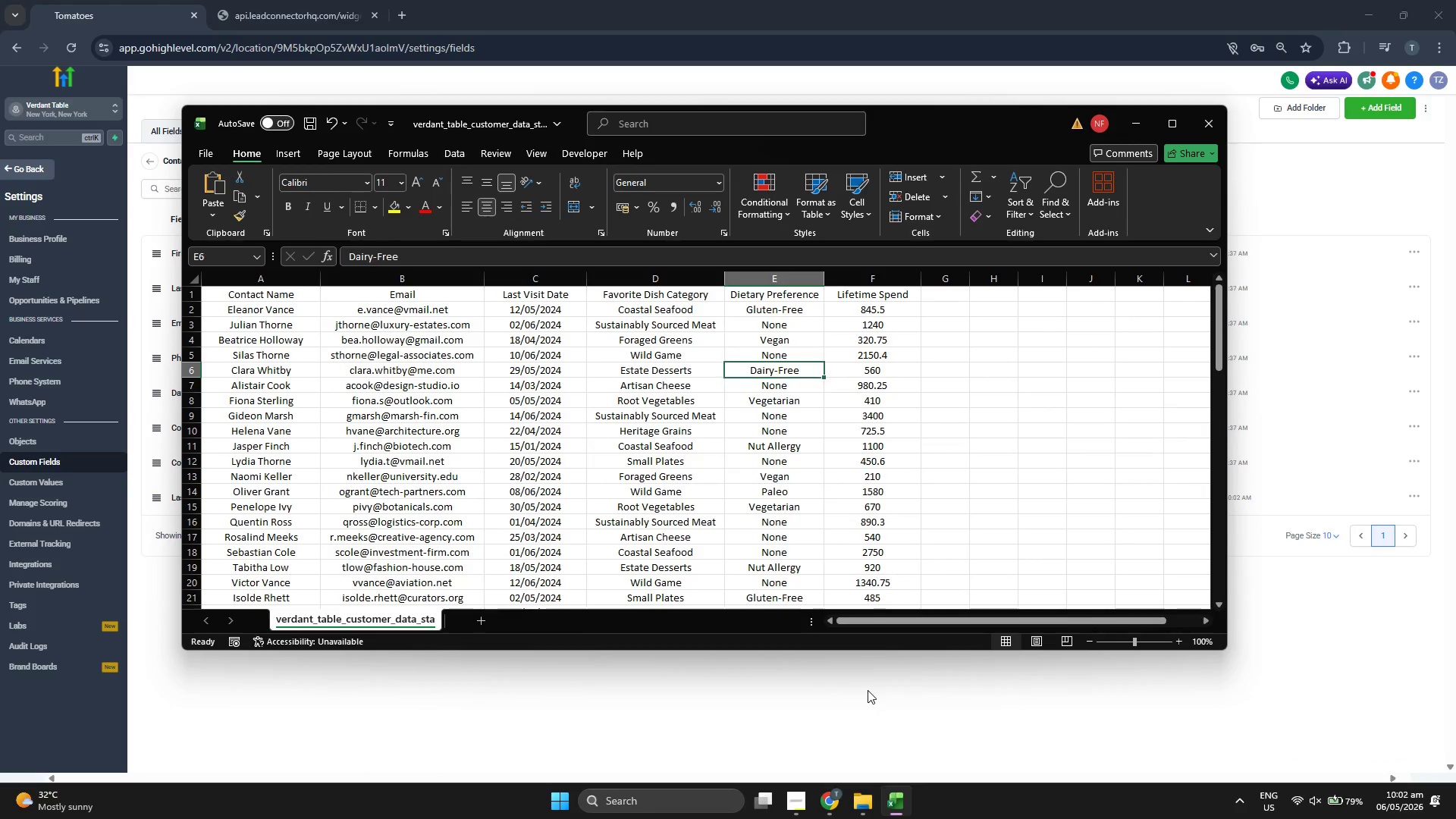 
key(ArrowUp)
 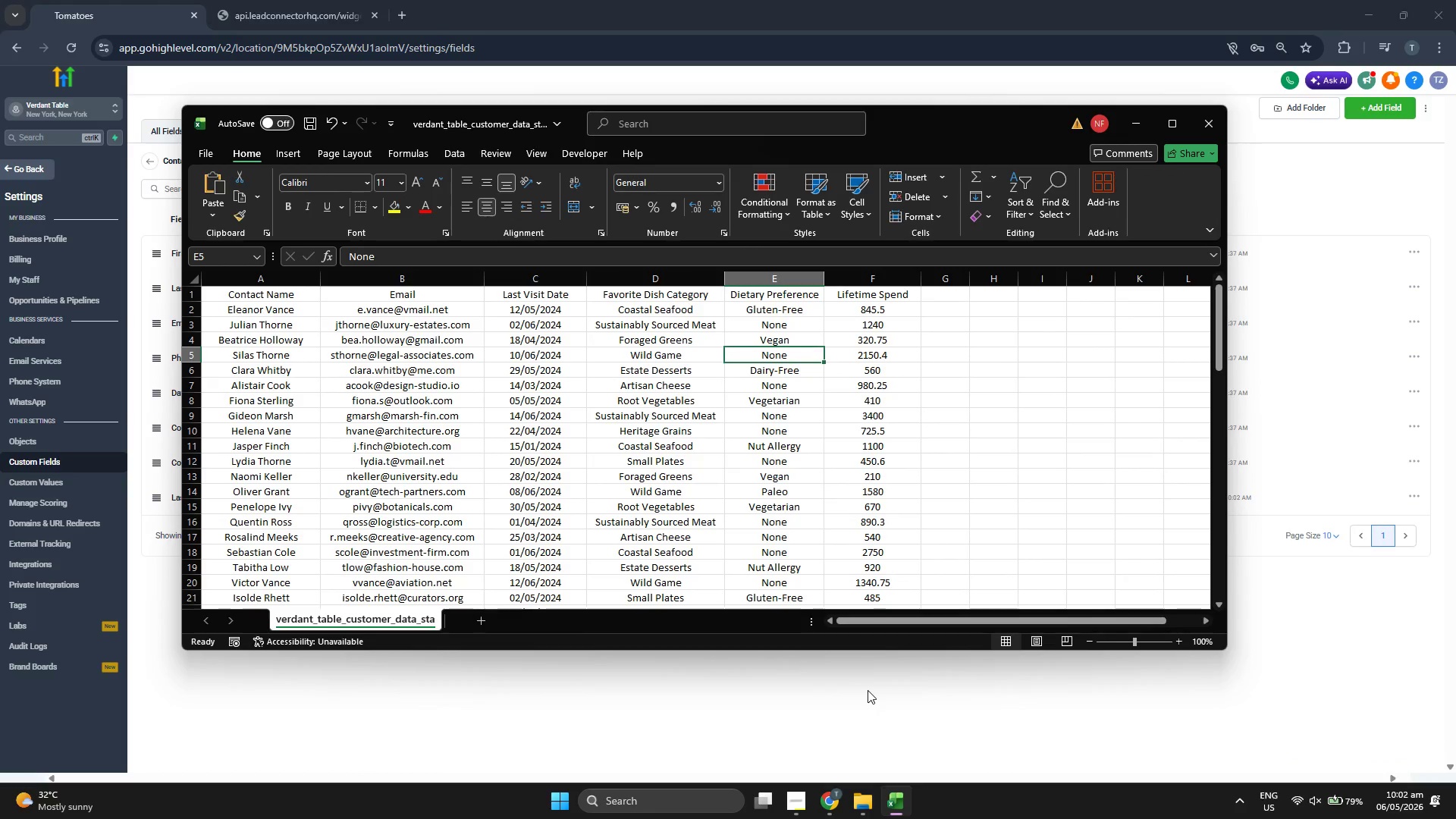 
key(ArrowUp)
 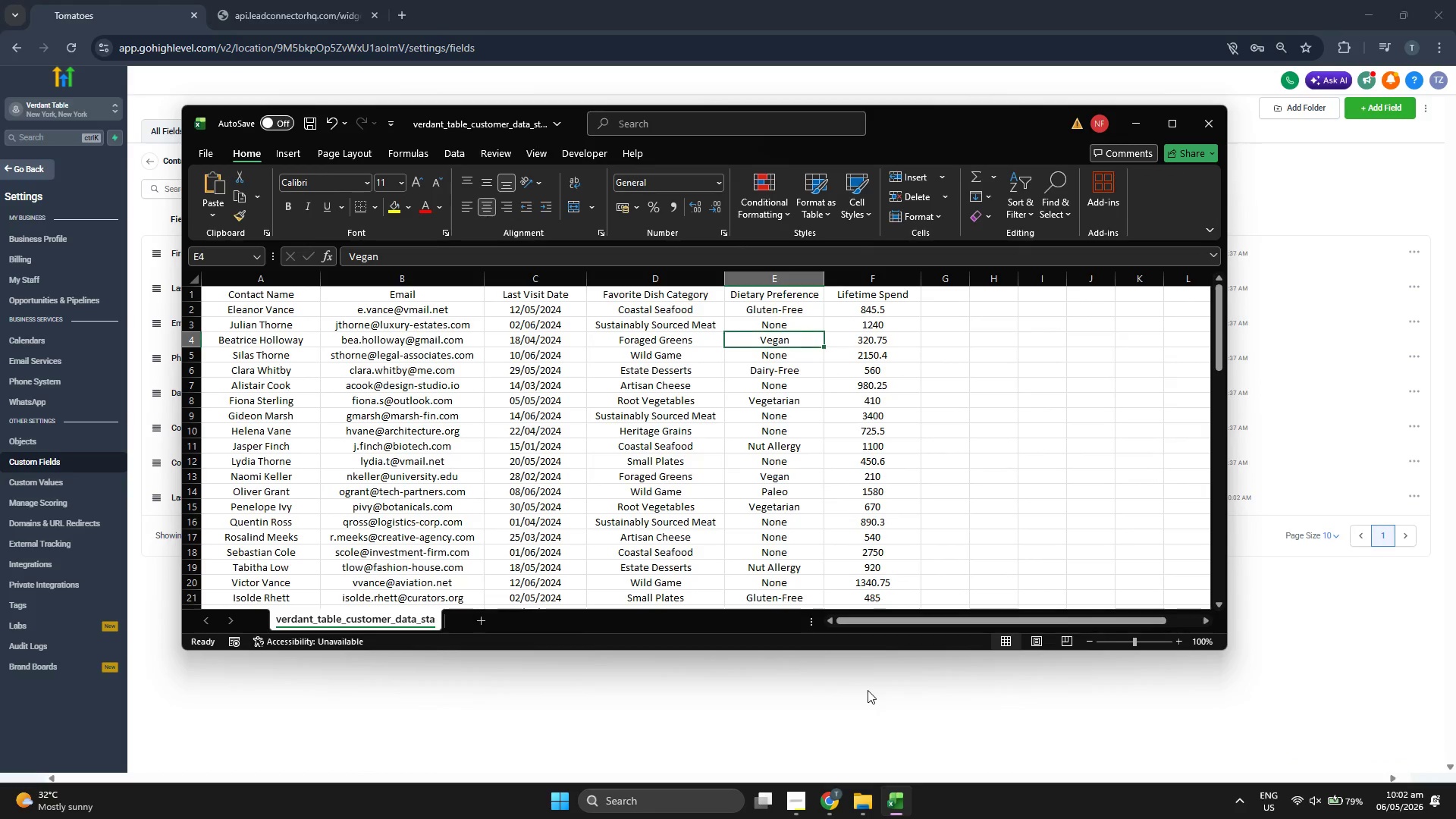 
key(ArrowUp)
 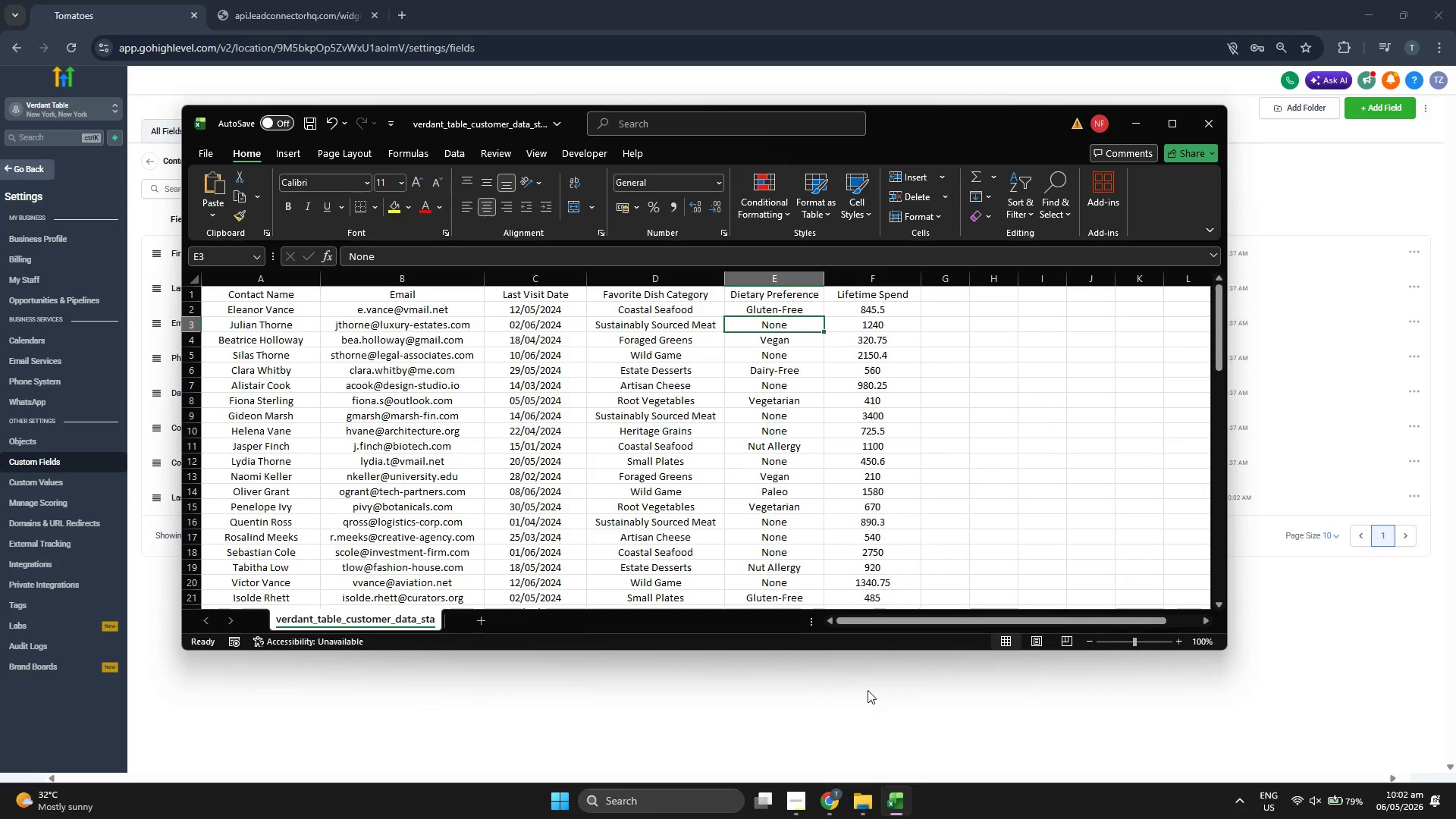 
key(ArrowUp)
 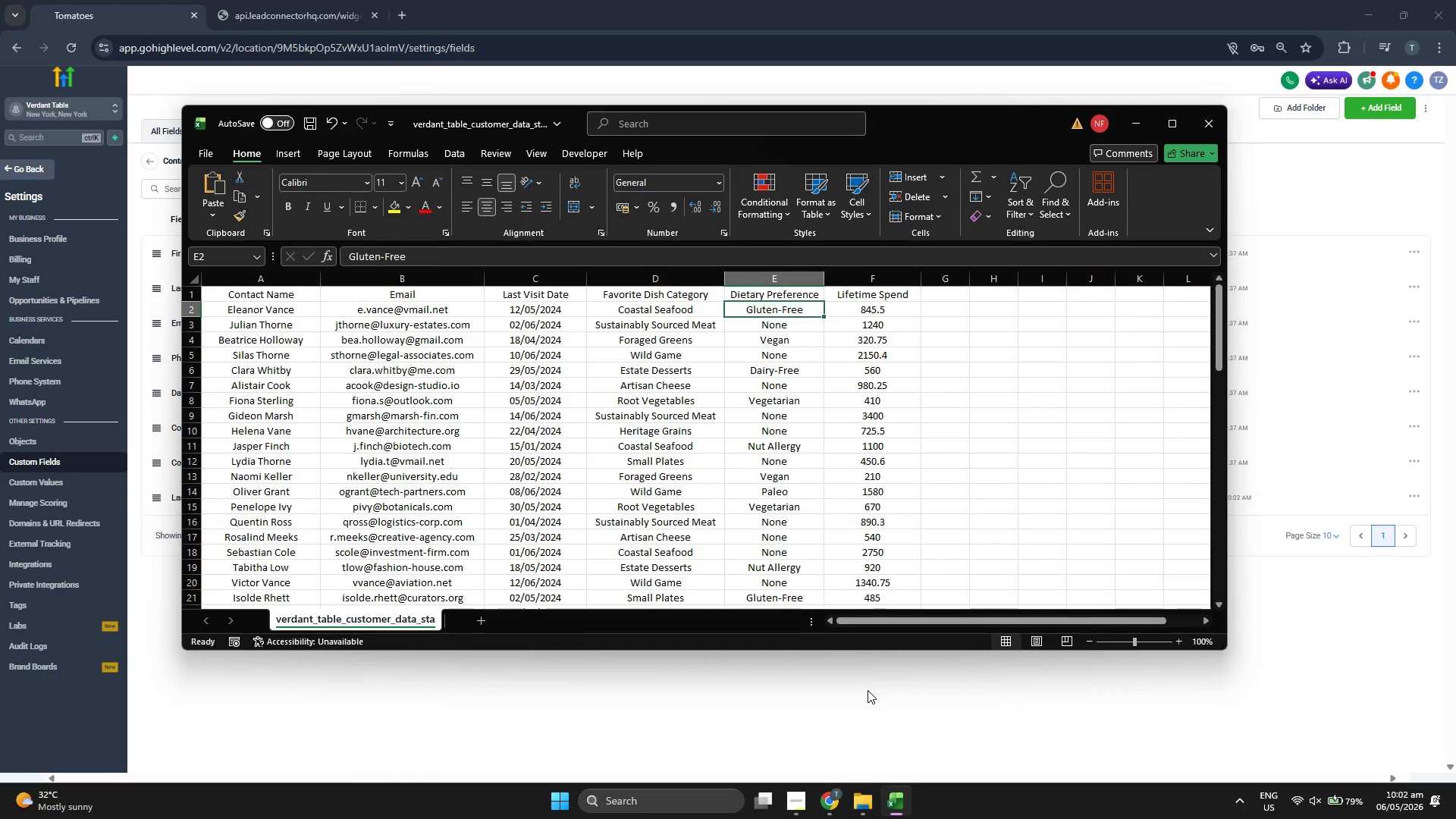 
key(ArrowUp)
 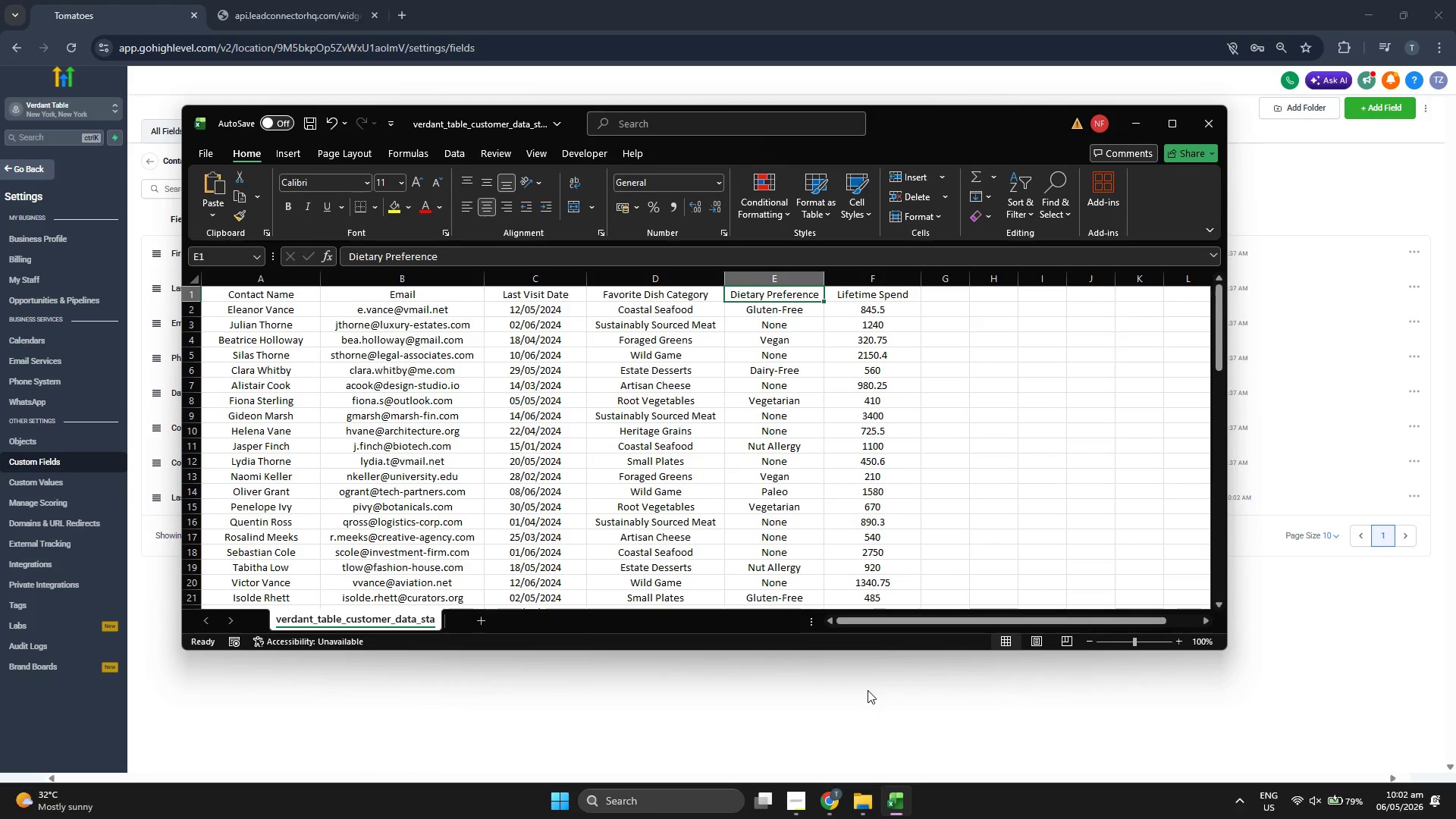 
key(Control+C)
 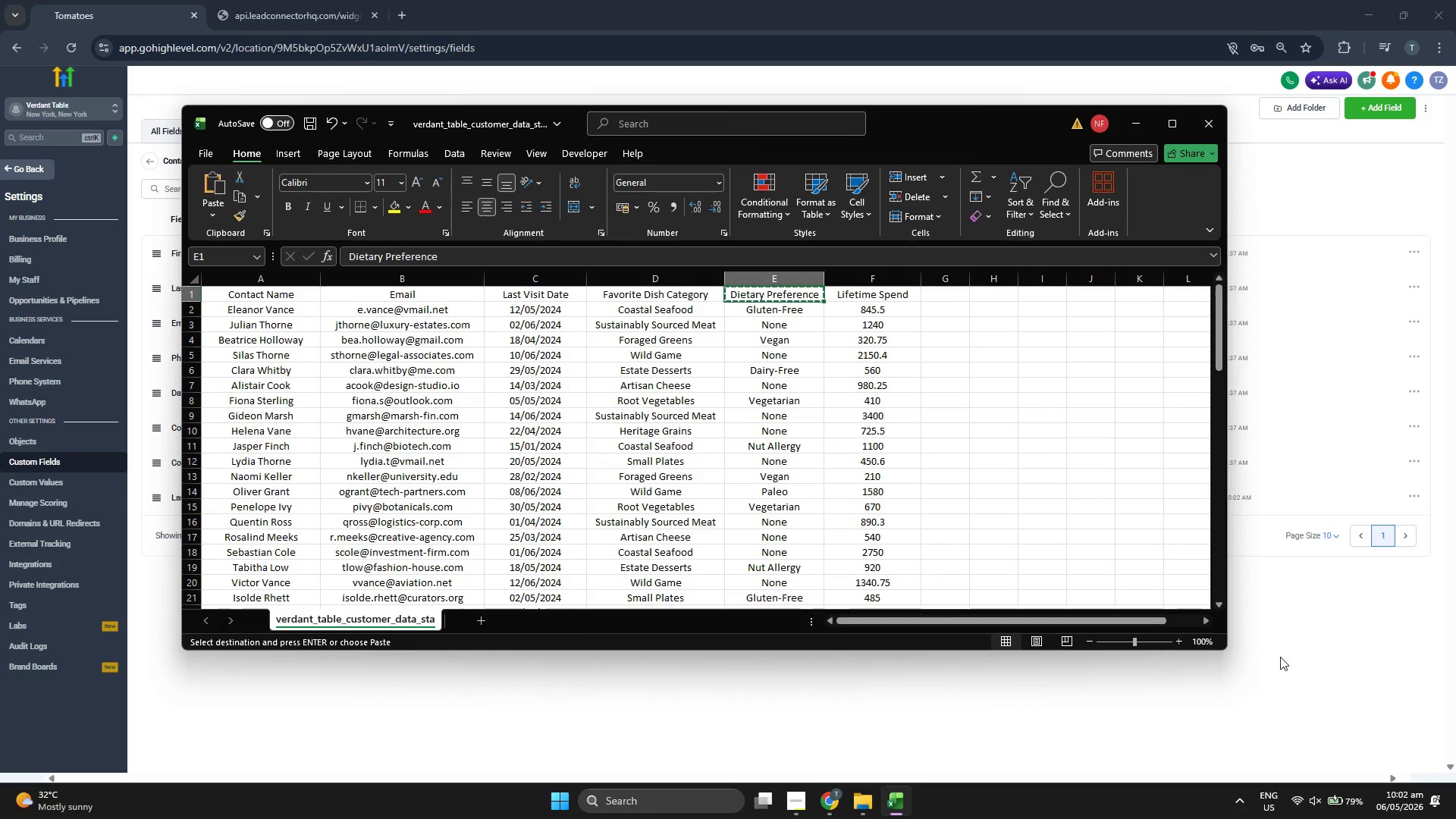 
left_click([1284, 657])
 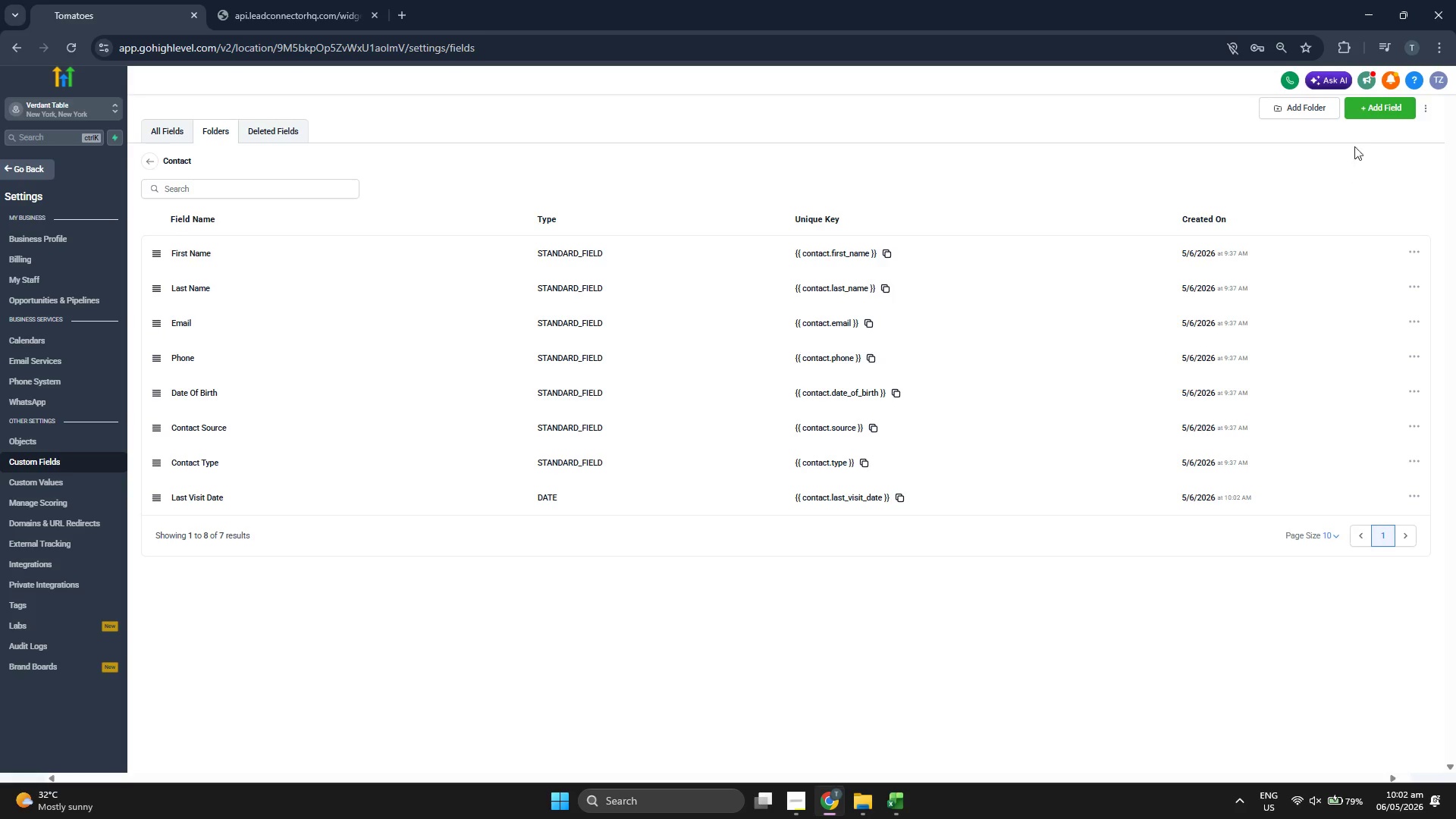 
left_click([1370, 111])
 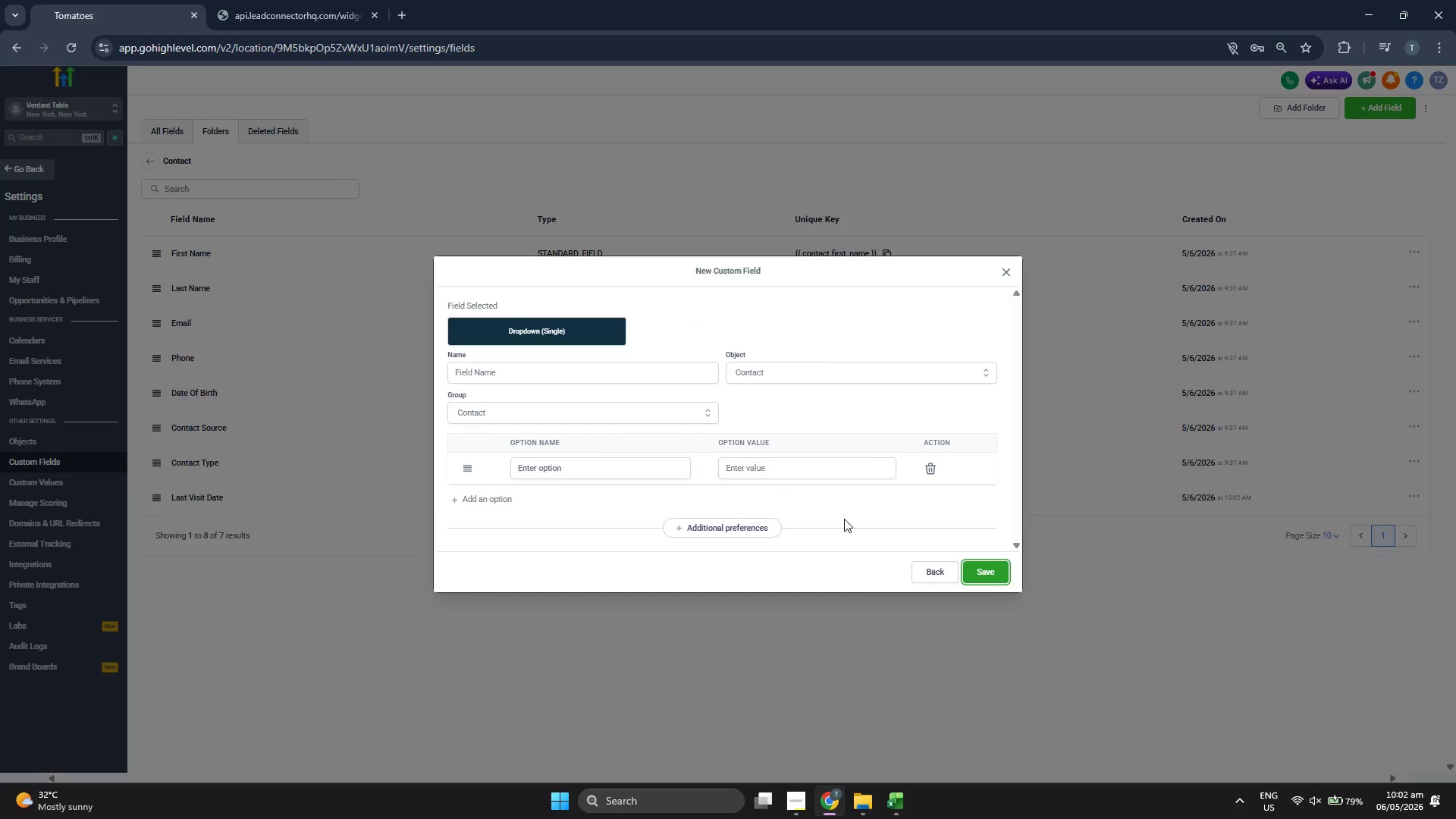 
key(Control+V)
 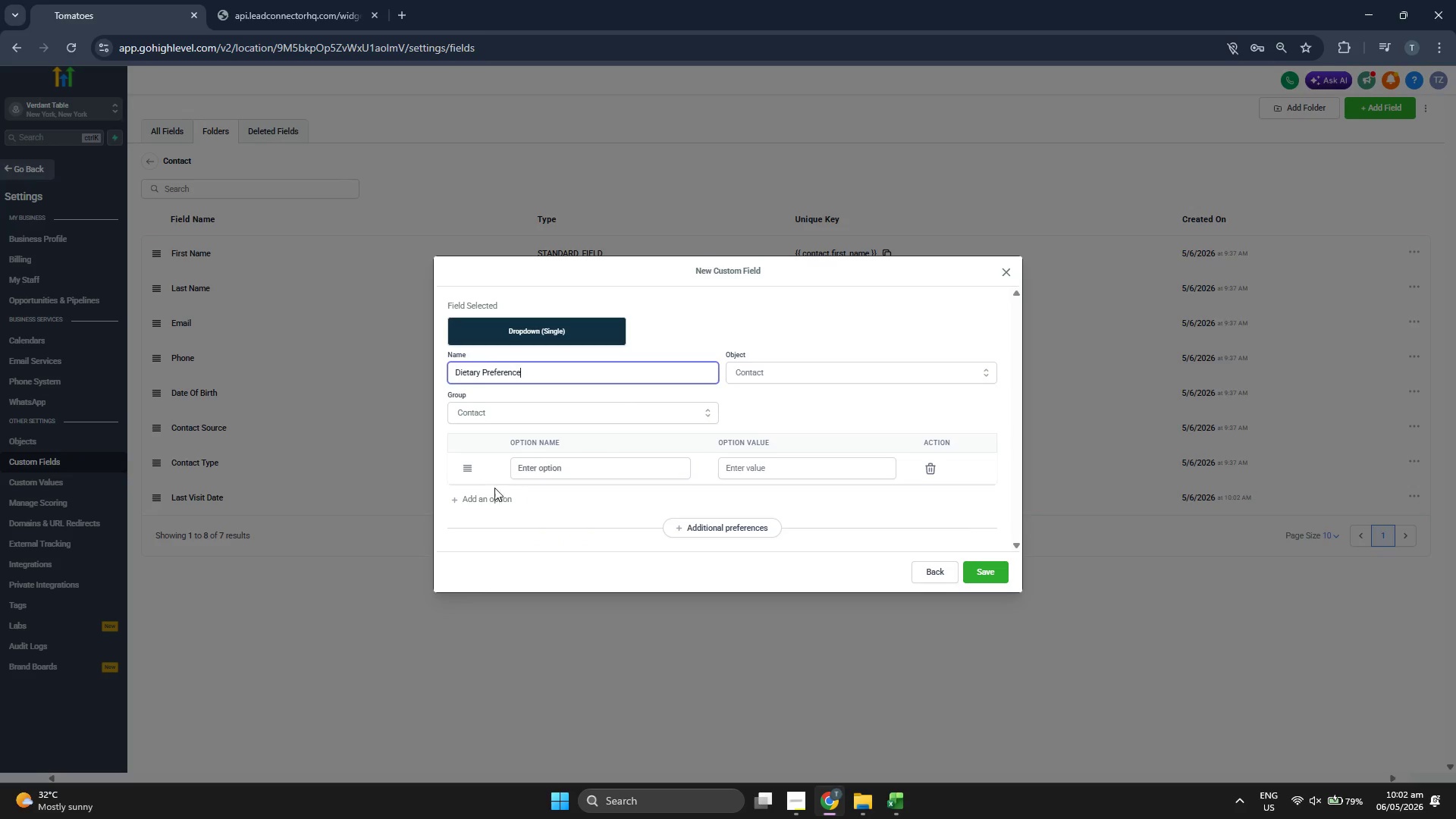 
left_click([488, 499])
 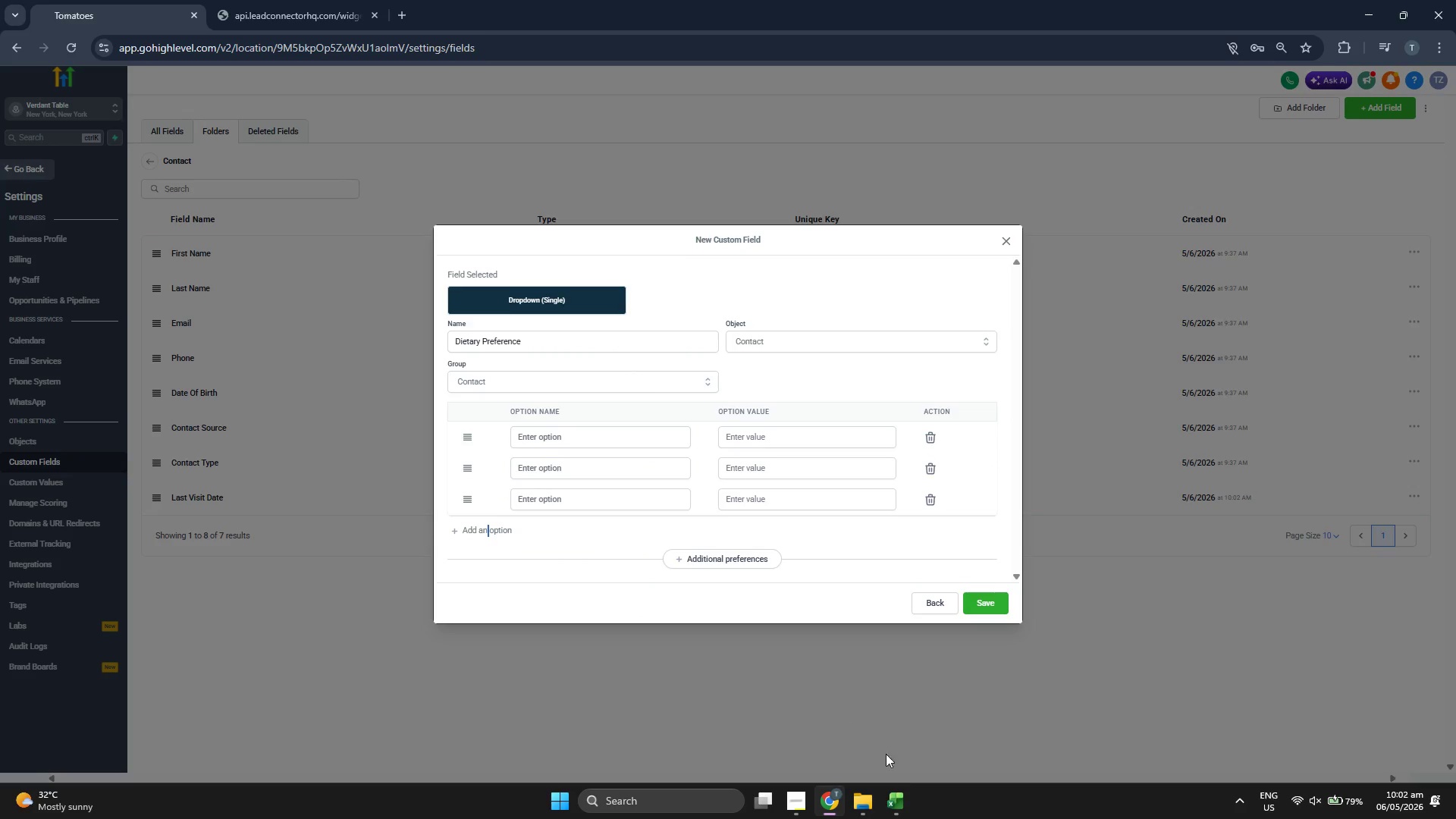 
left_click([894, 799])
 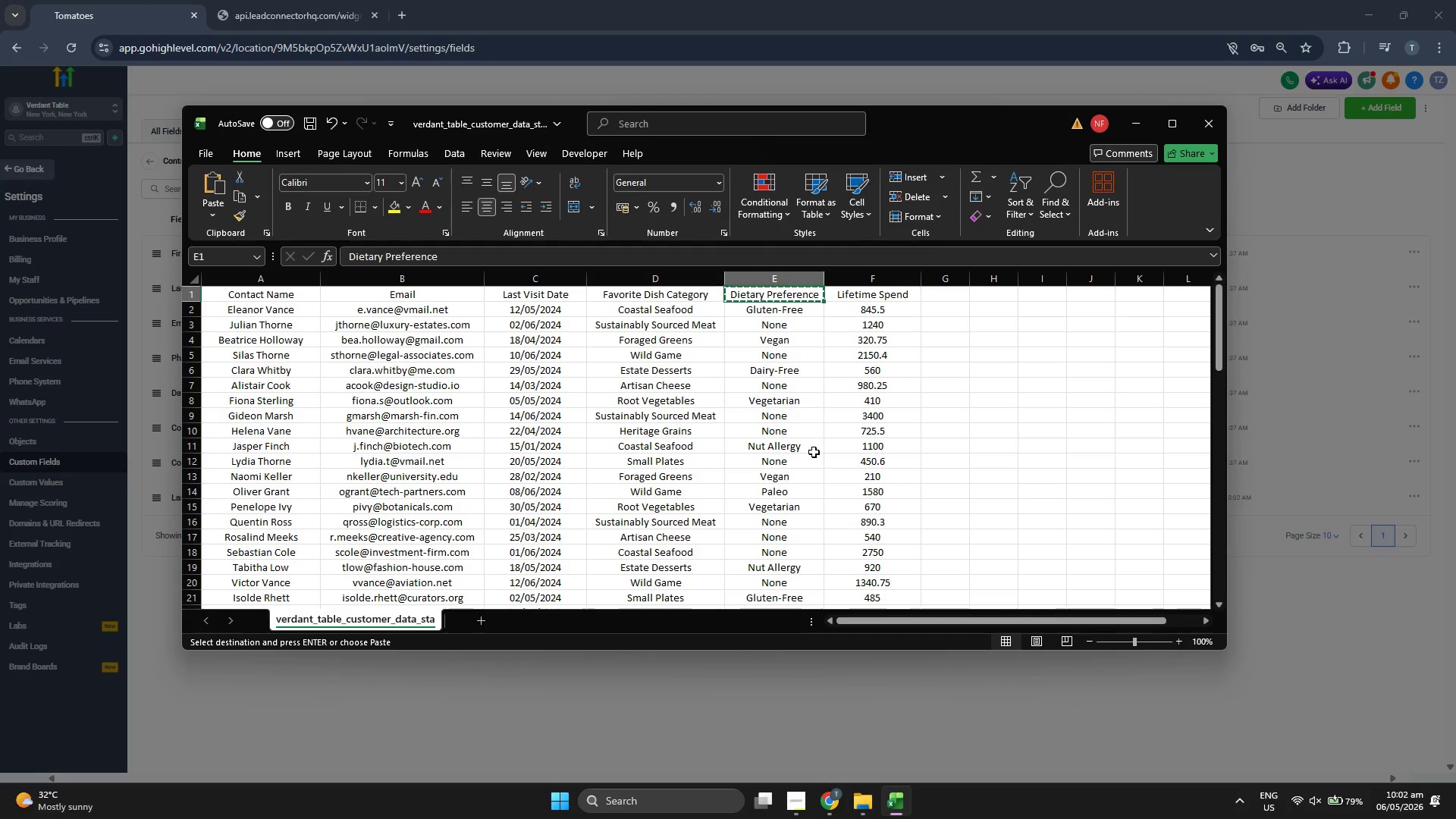 
key(ArrowDown)
 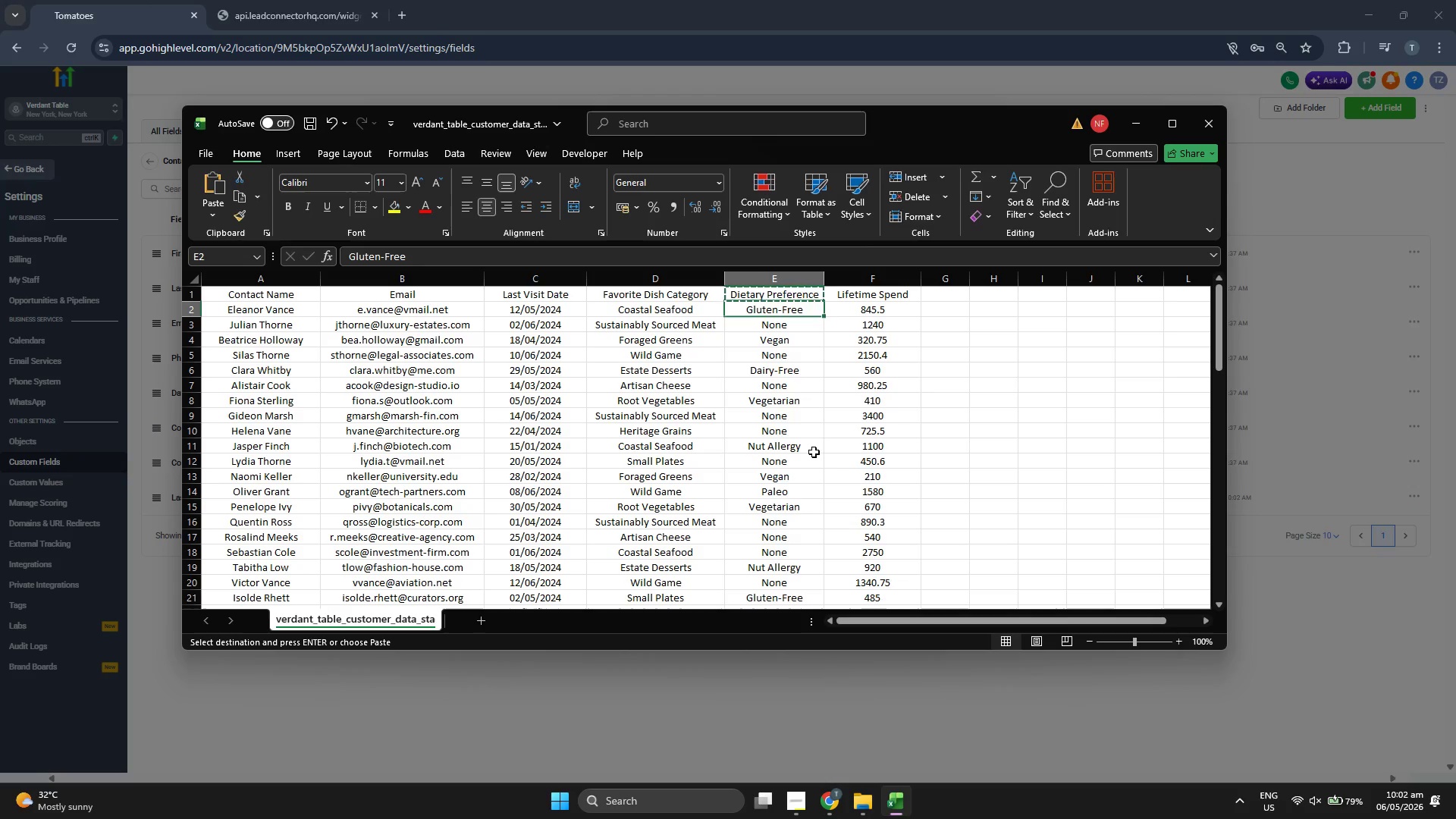 
key(Control+ControlLeft)
 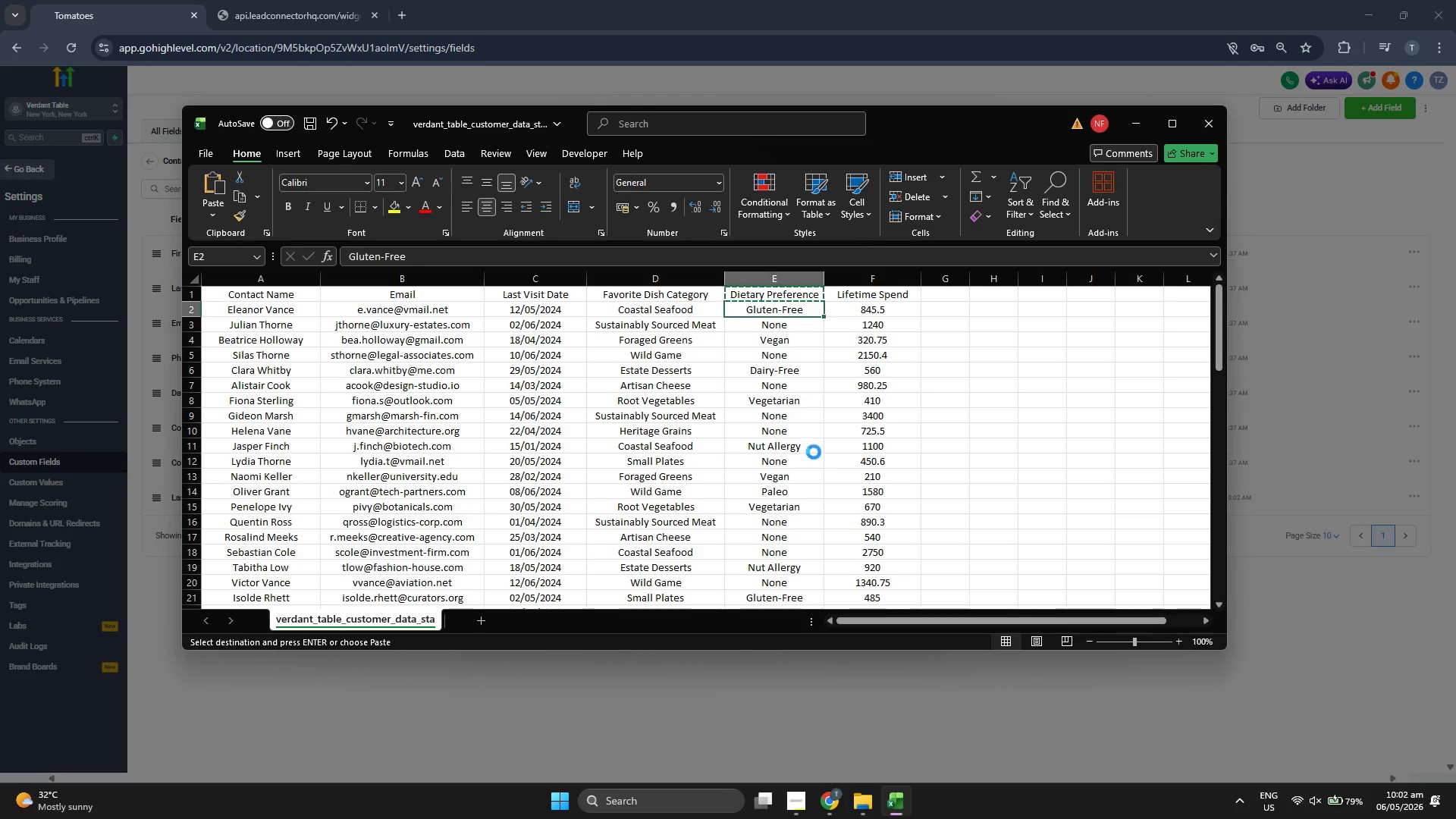 
key(Control+C)
 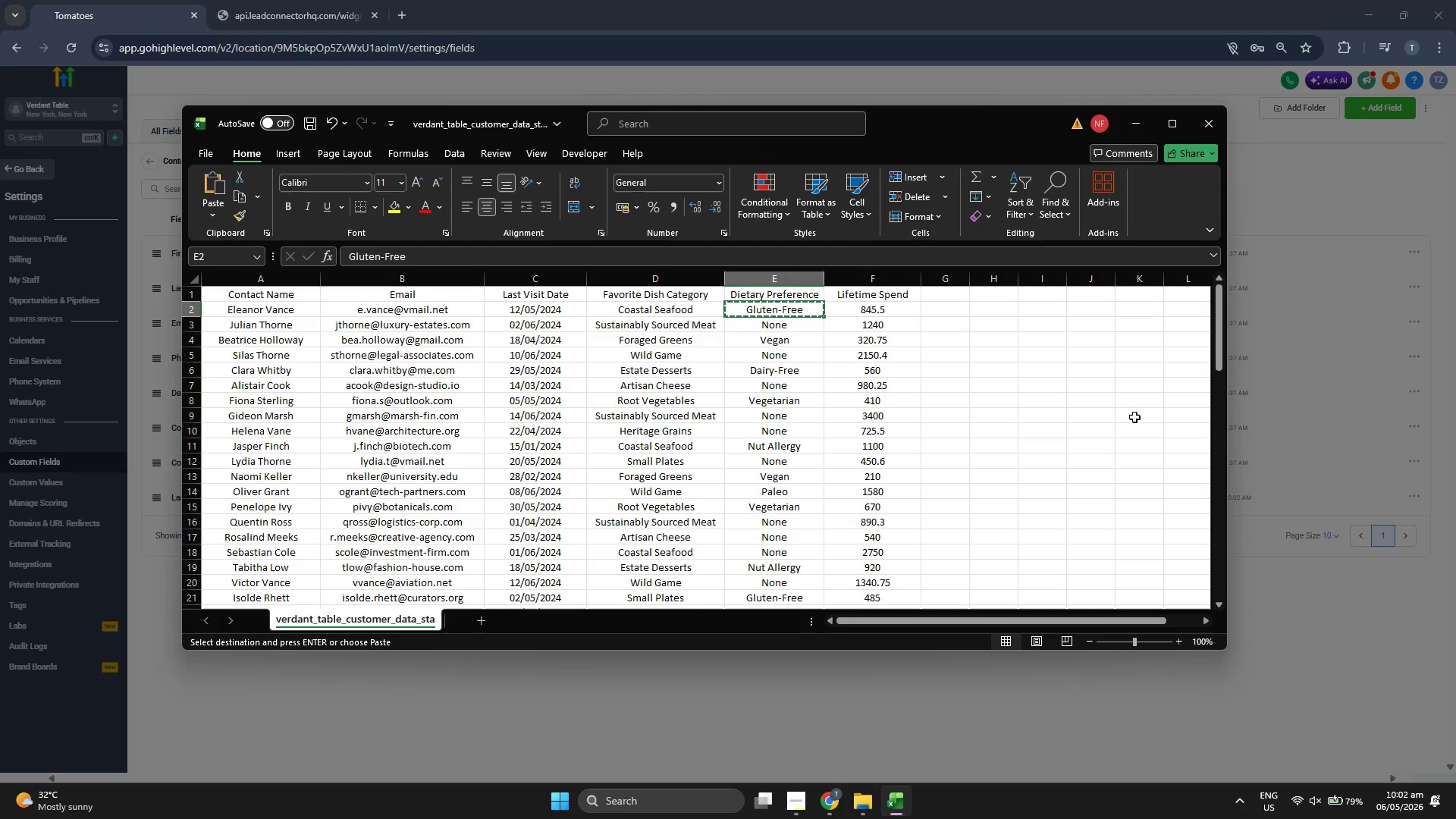 
left_click([1307, 366])
 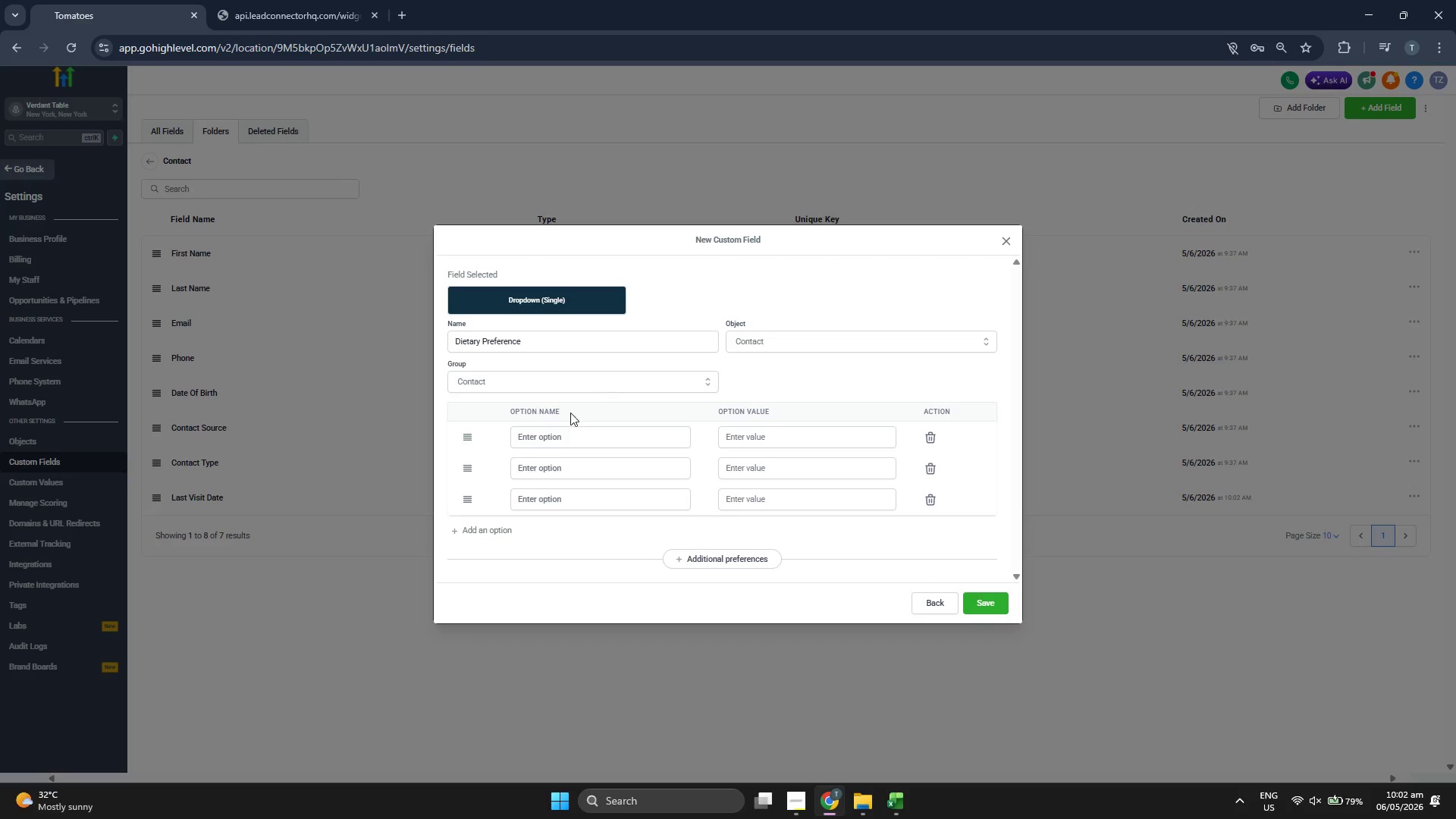 
left_click([571, 440])
 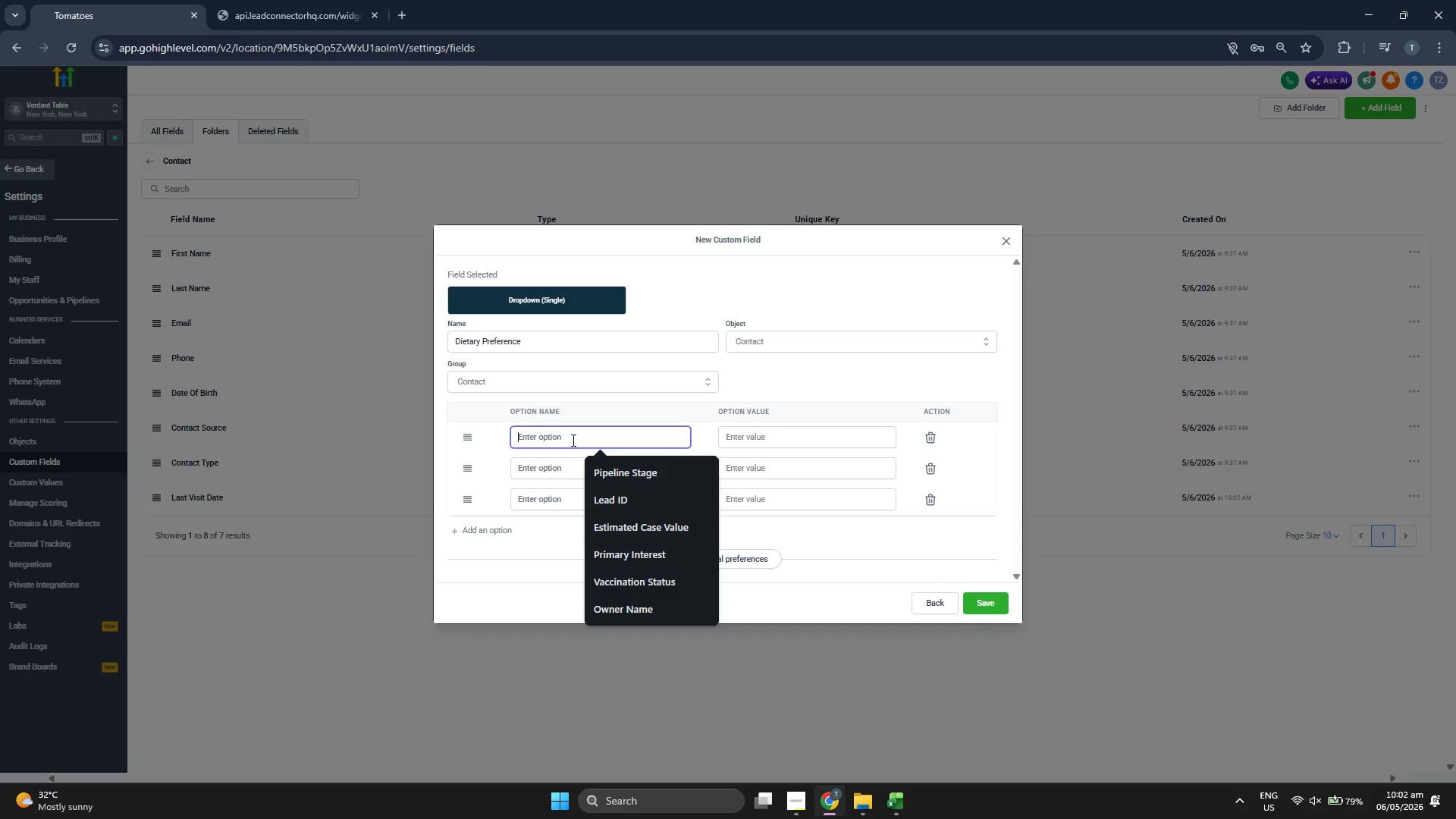 
key(Control+ControlLeft)
 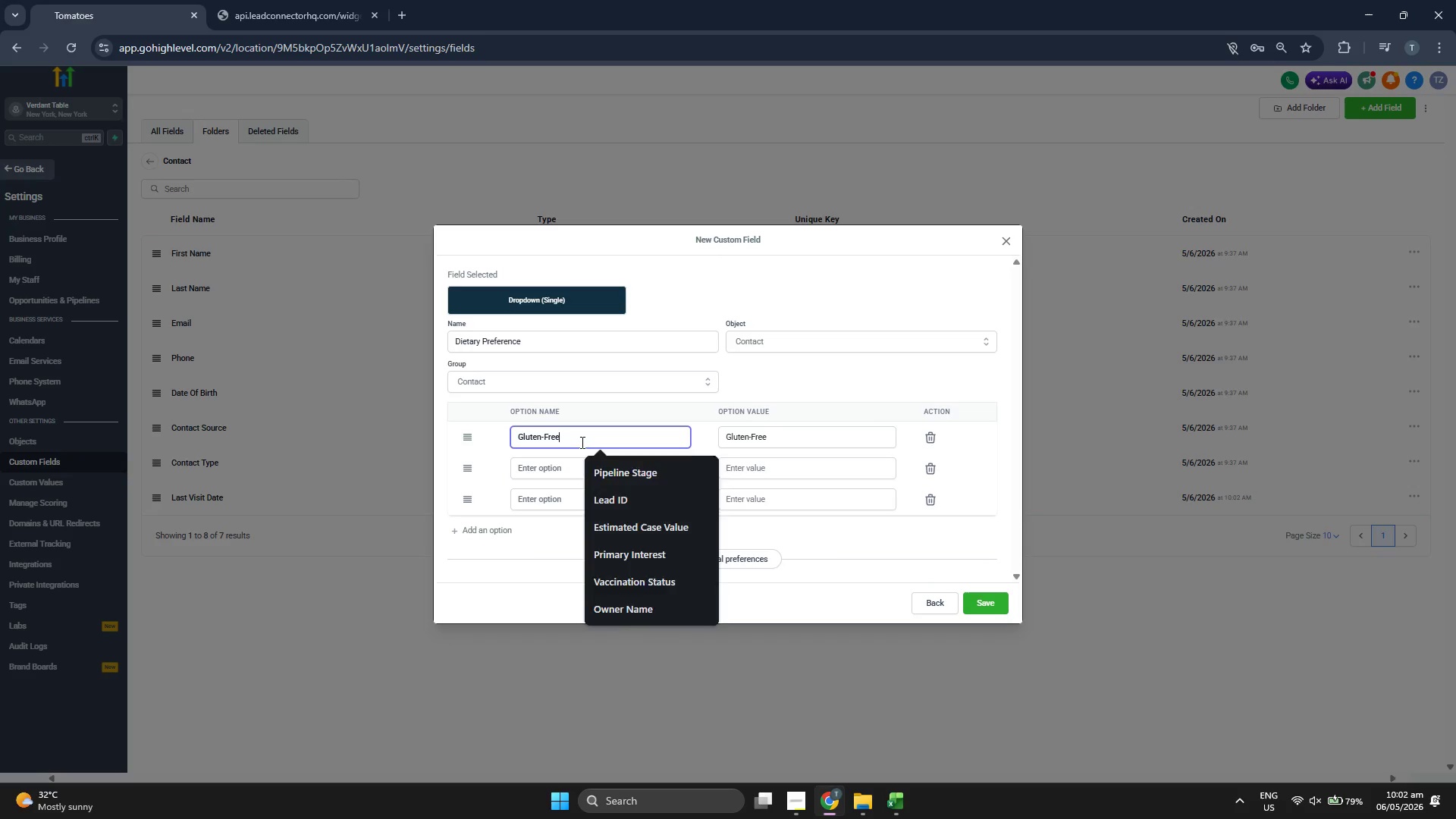 
key(Control+V)
 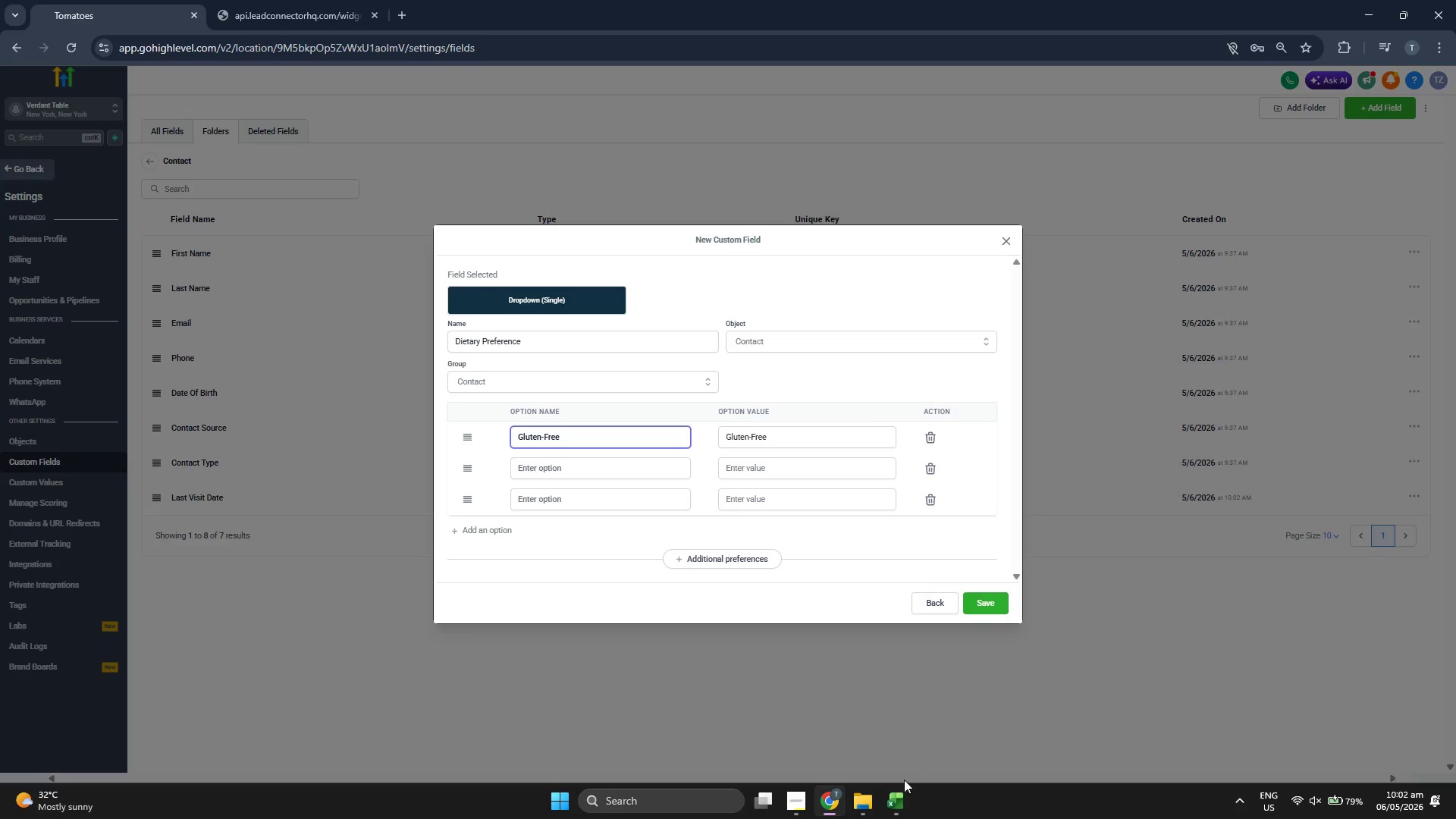 
left_click([899, 797])
 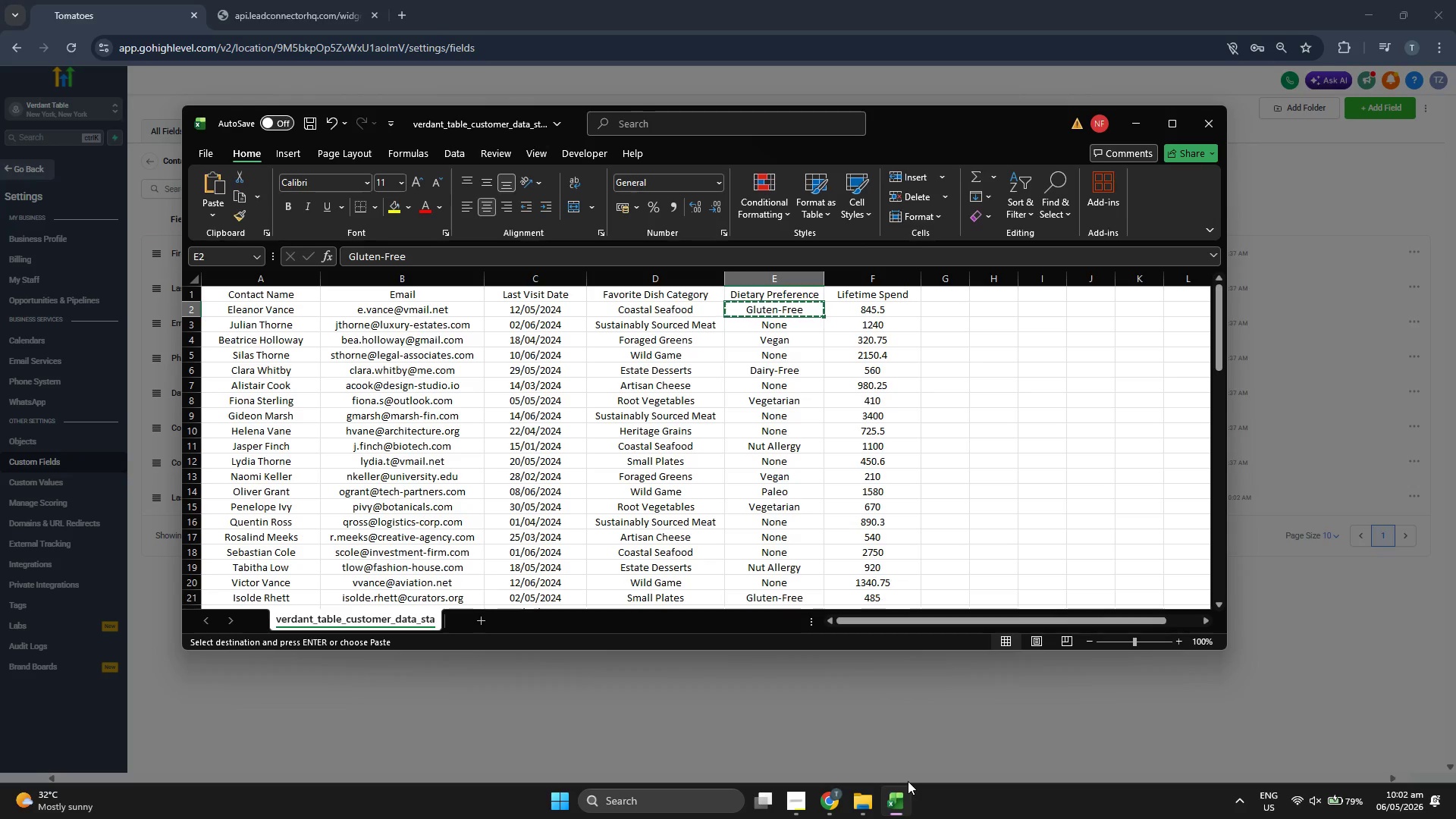 
key(ArrowDown)
 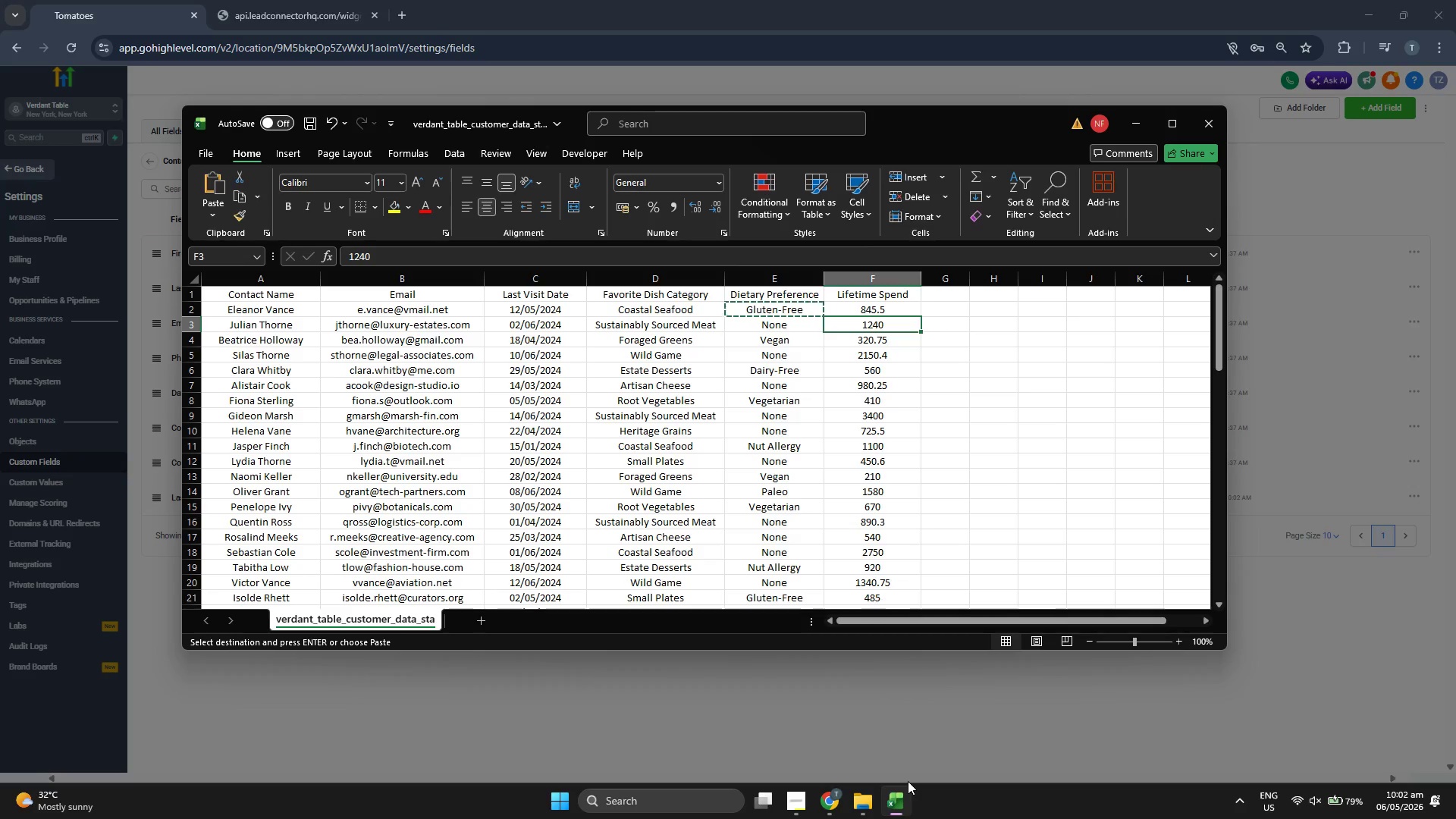 
key(ArrowRight)
 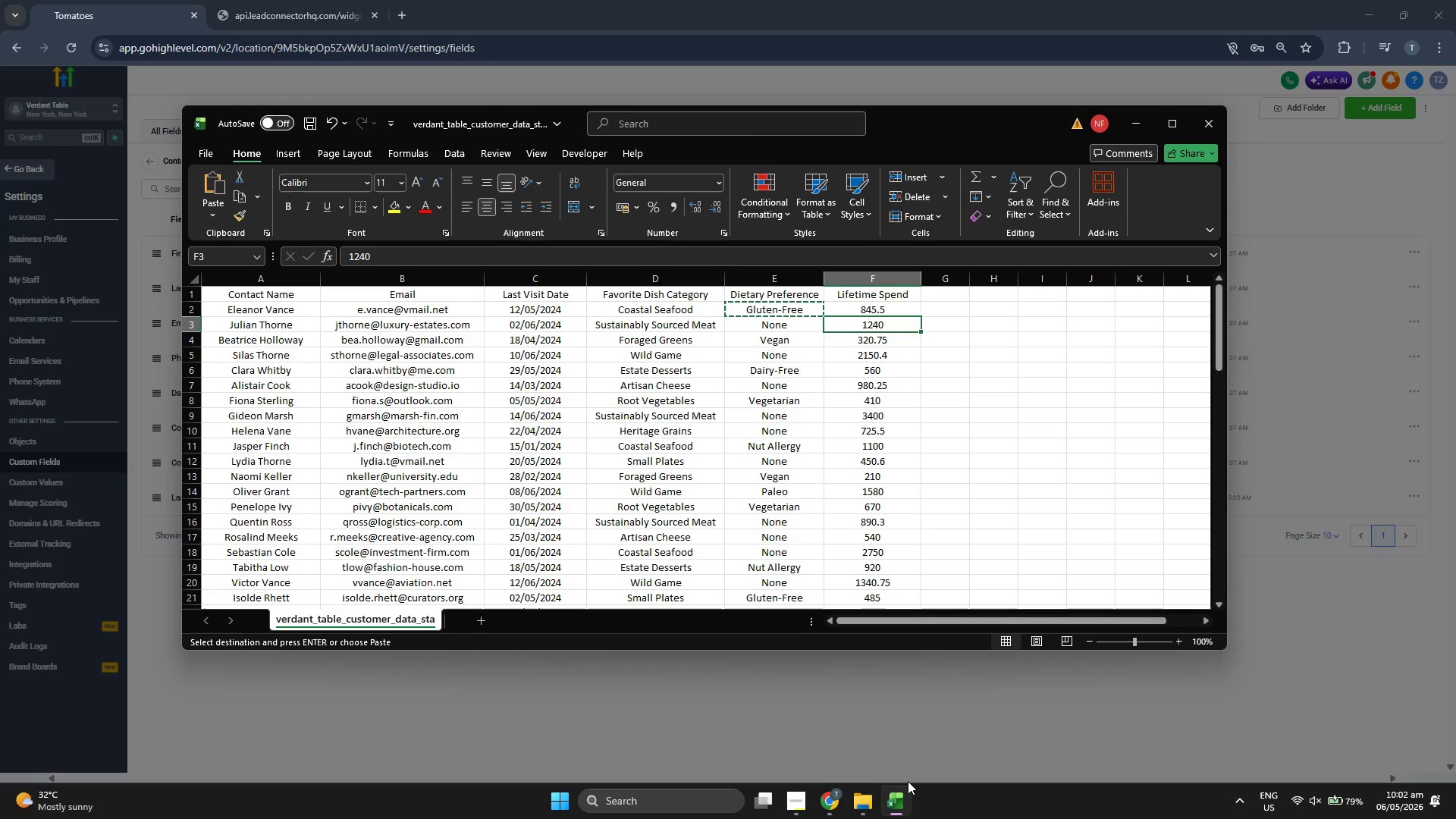 
key(ArrowLeft)
 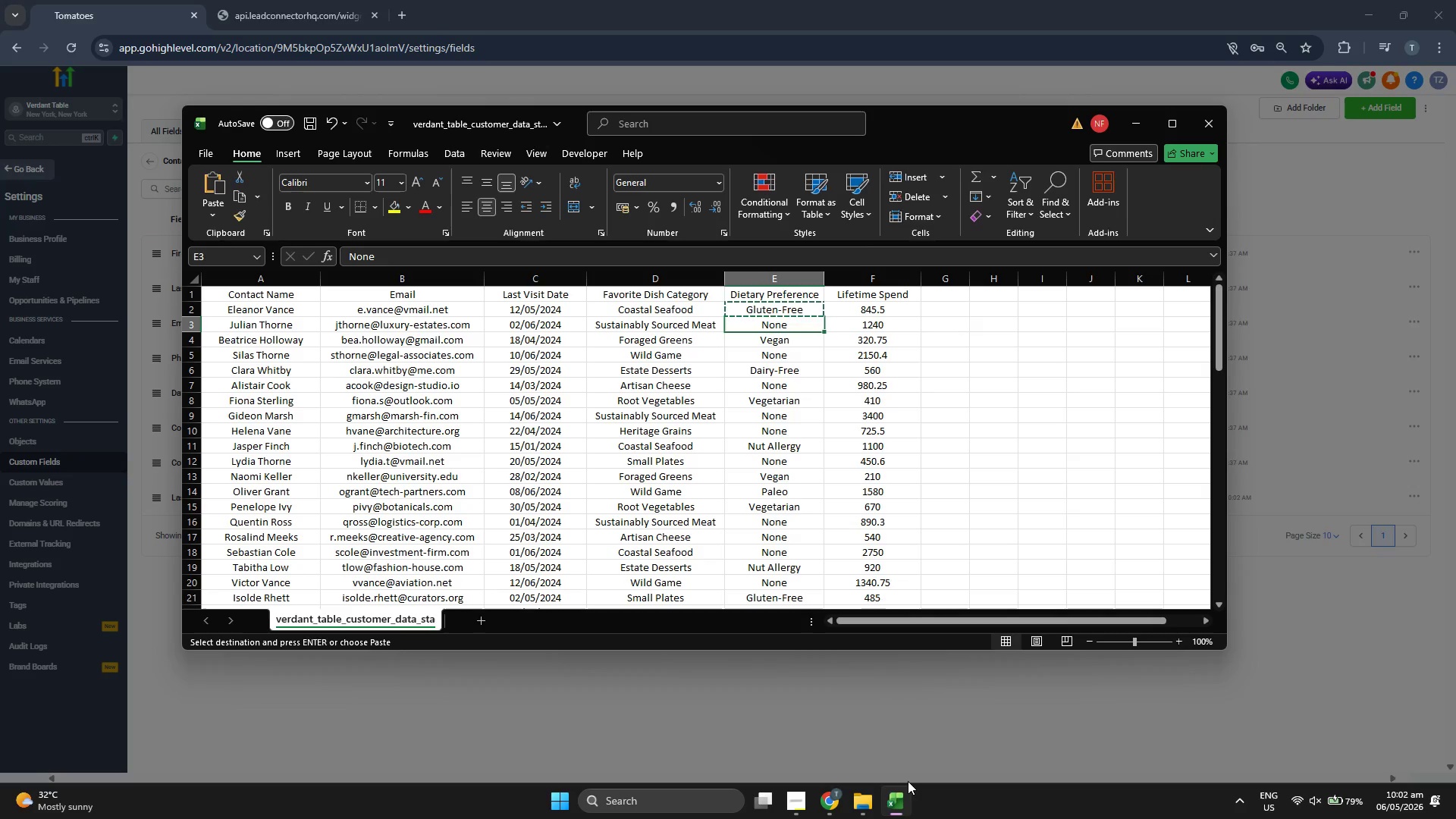 
key(Control+ControlLeft)
 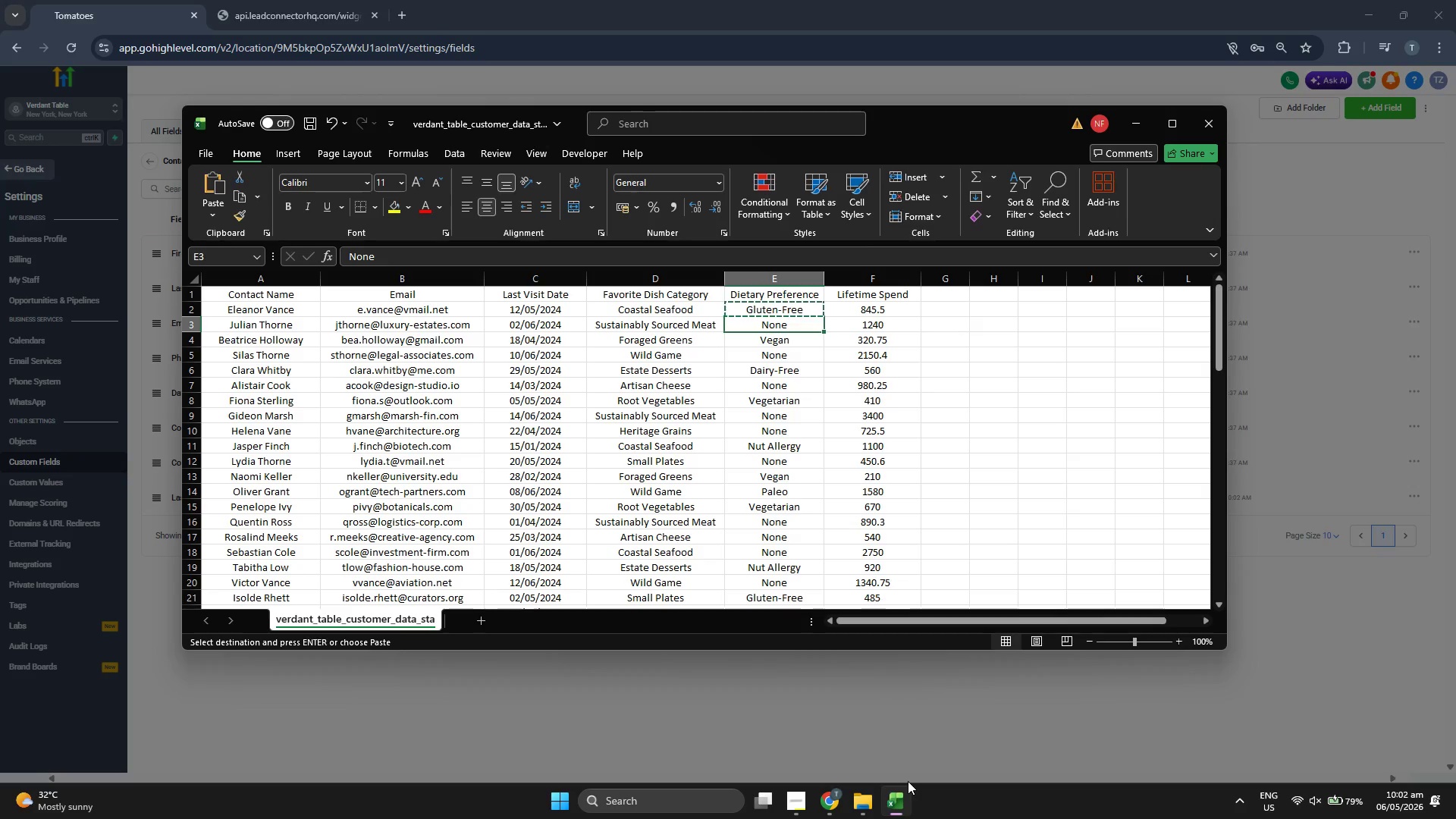 
key(Control+C)
 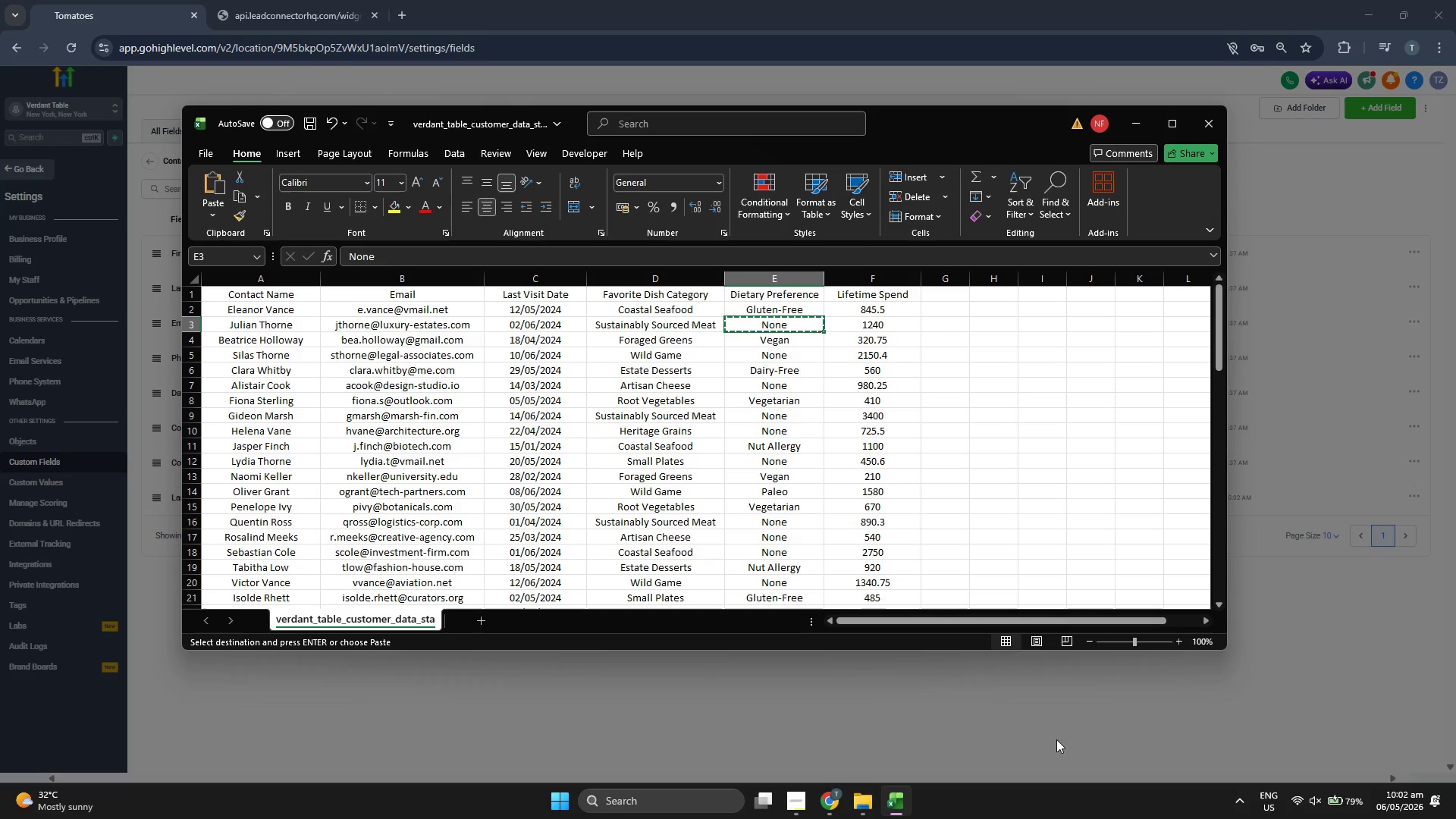 
left_click([1373, 615])
 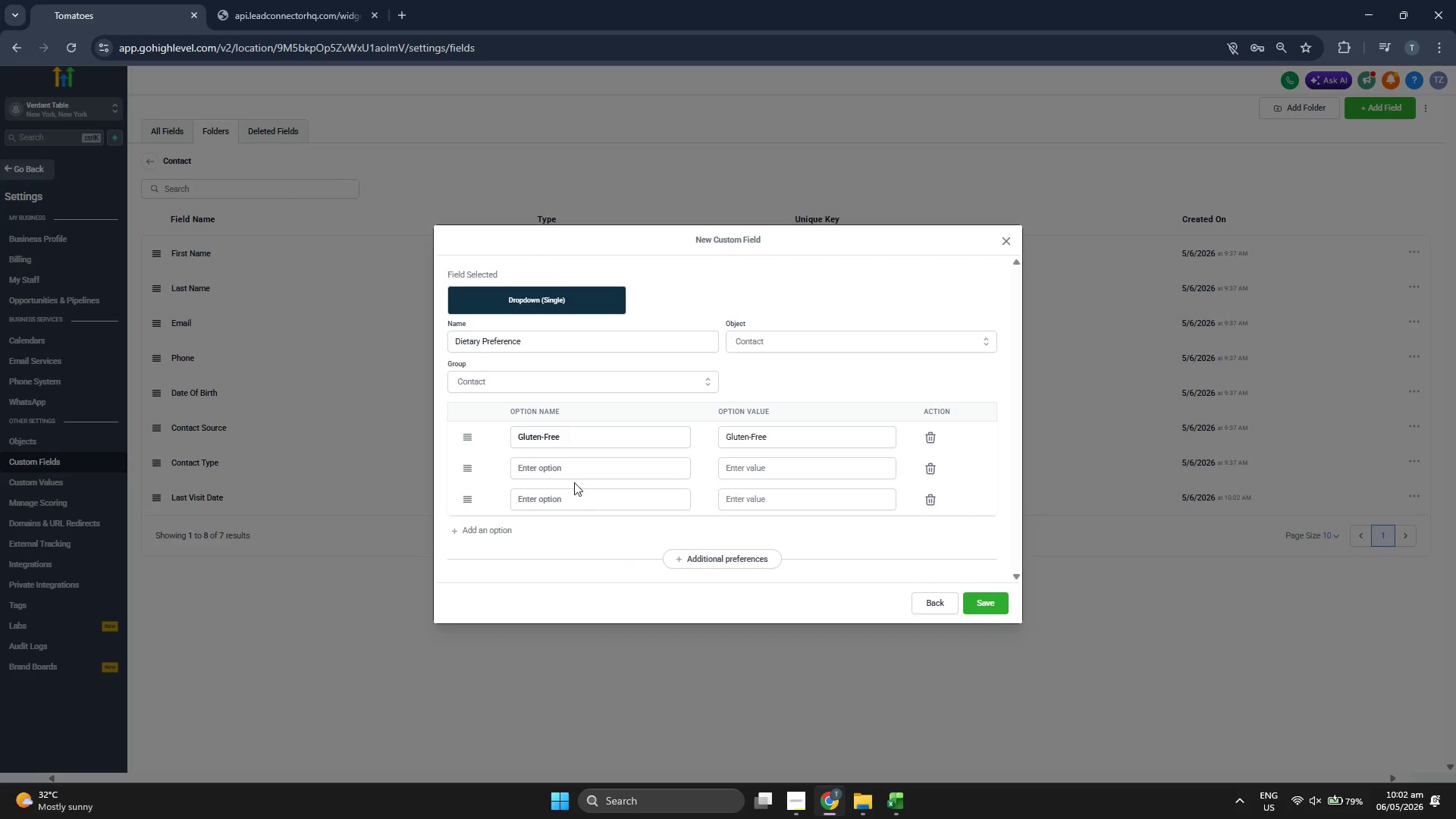 
key(Control+V)
 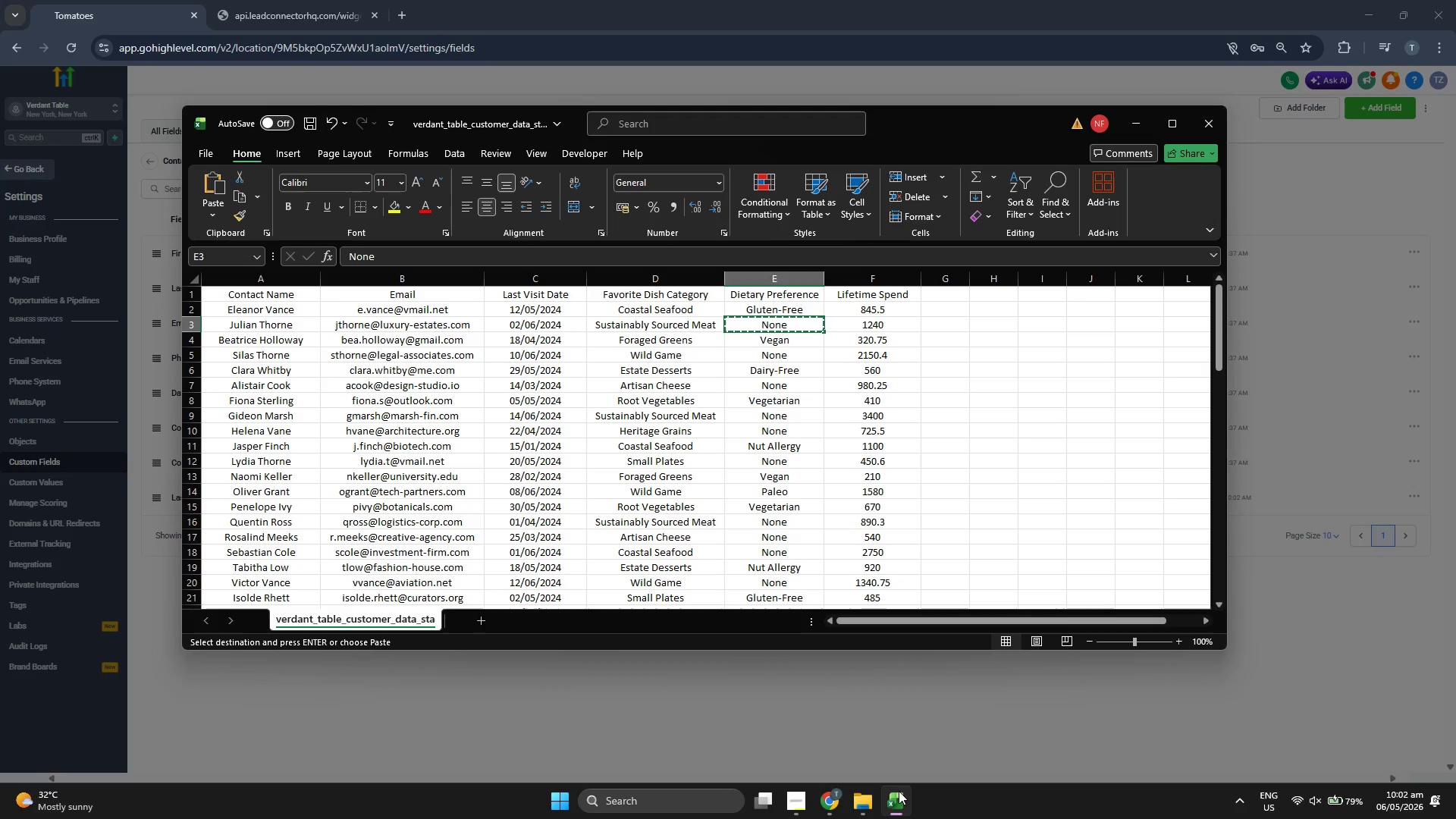 
key(ArrowDown)
 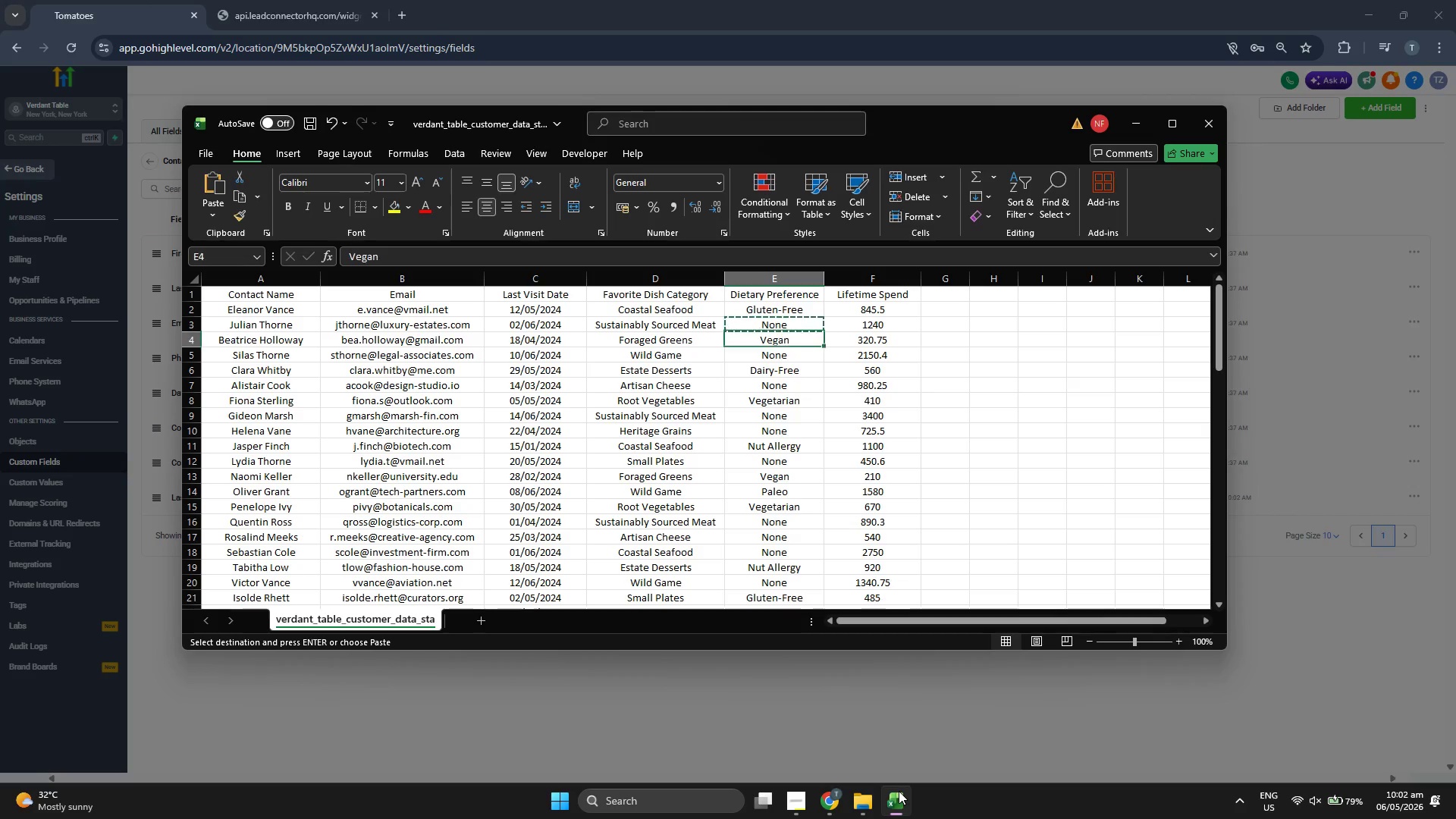 
key(Control+ControlLeft)
 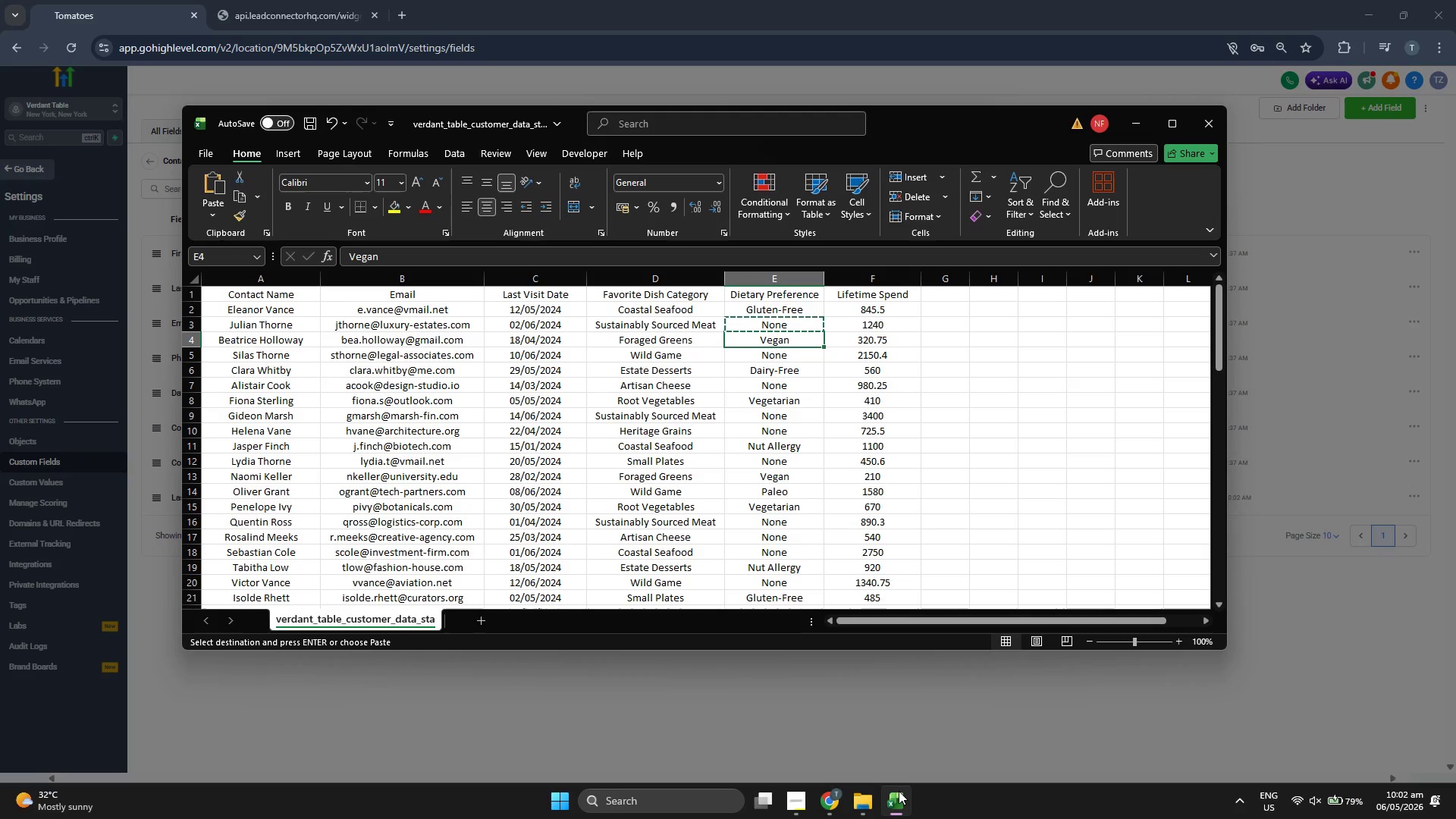 
key(Control+C)
 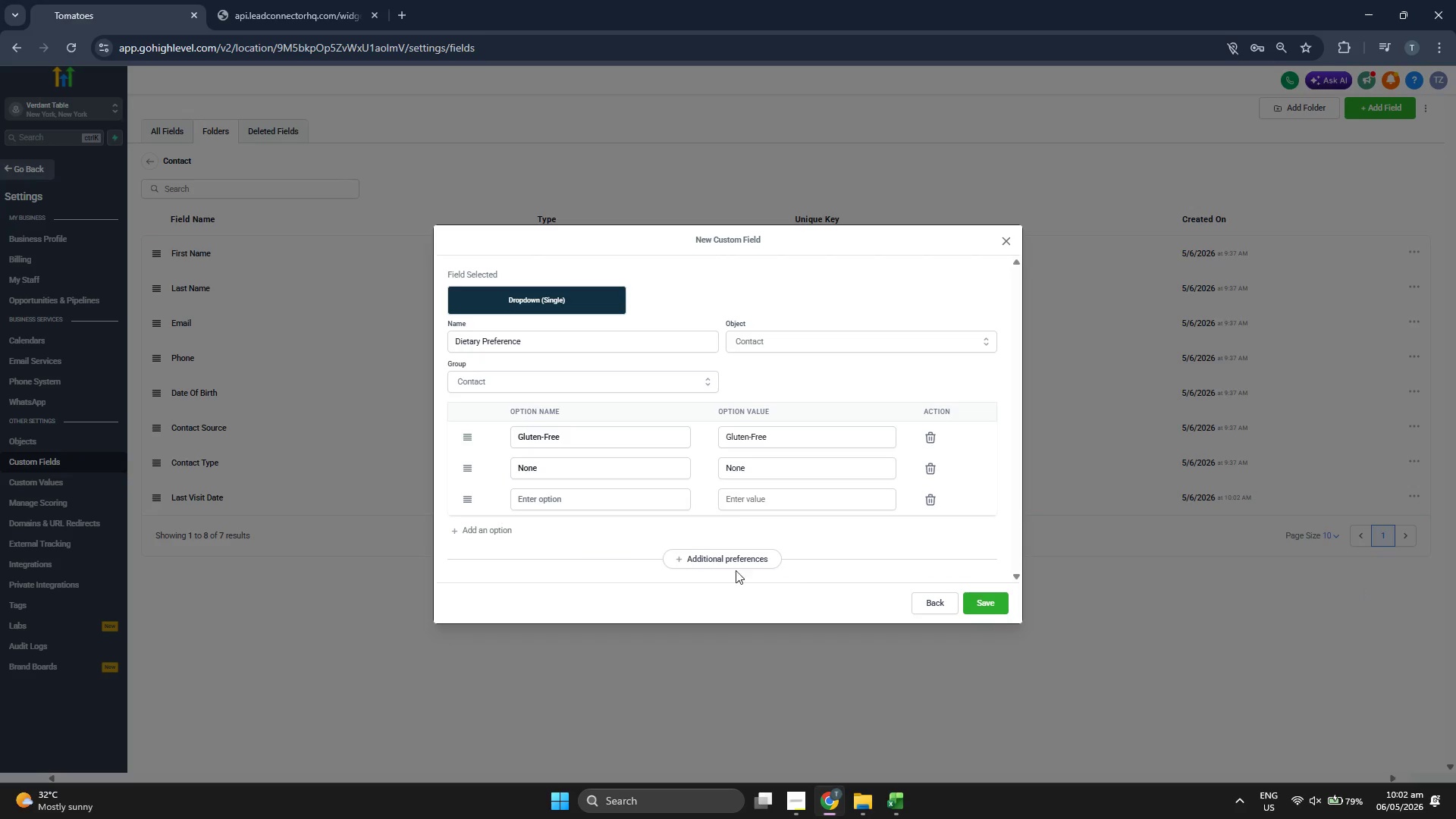 
left_click([602, 503])
 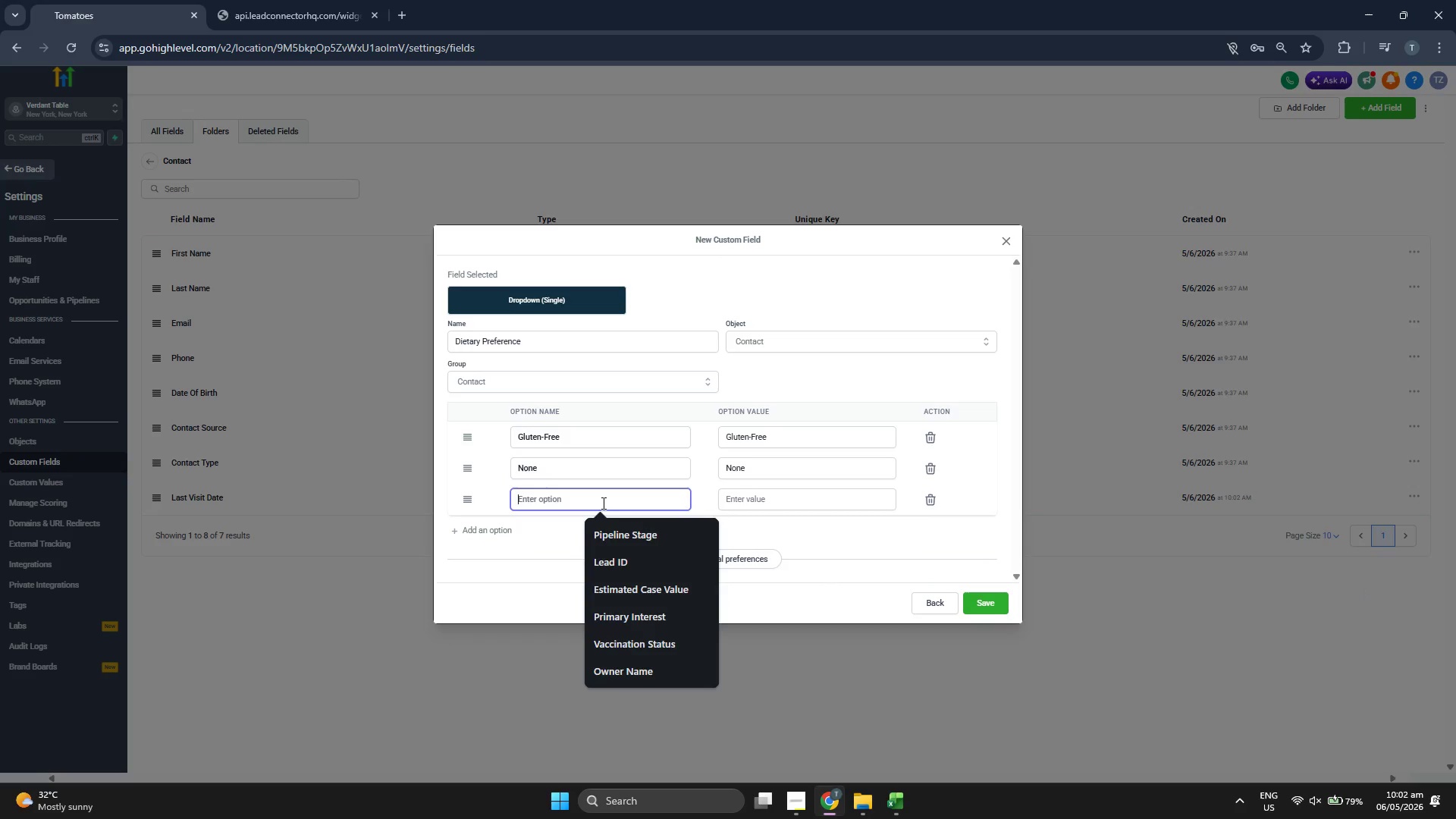 
key(Control+ControlLeft)
 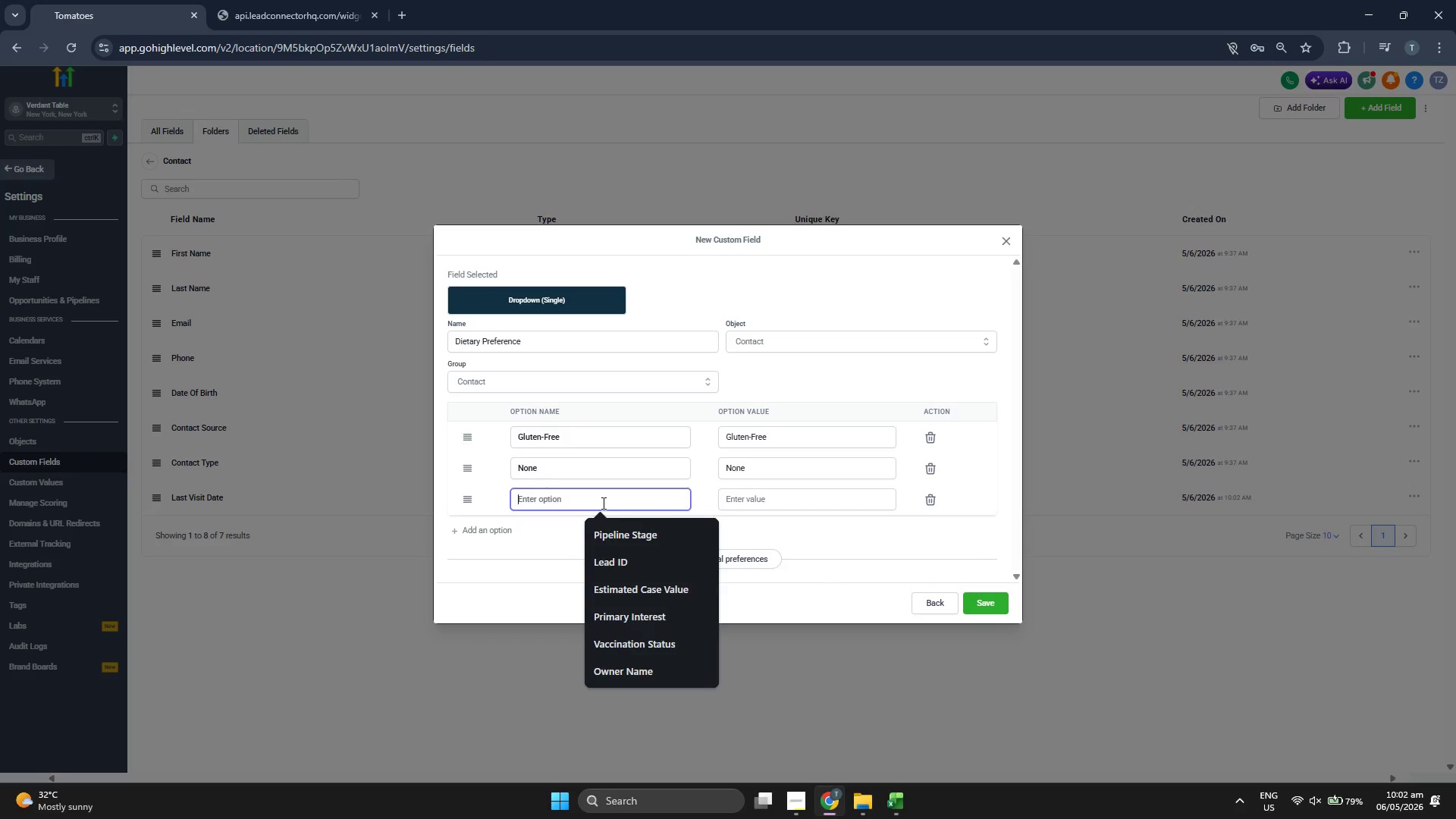 
key(Control+V)
 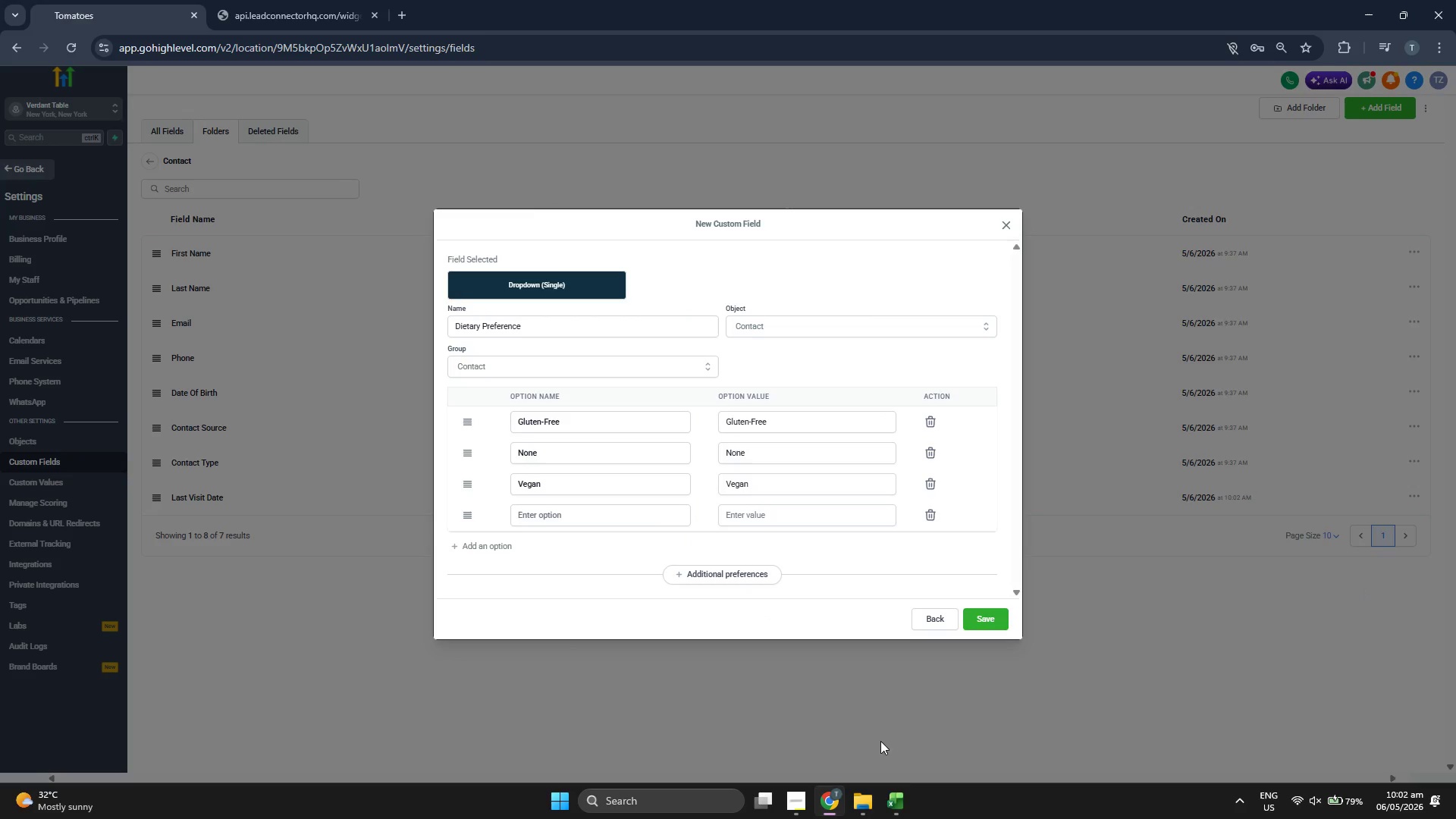 
left_click([905, 814])
 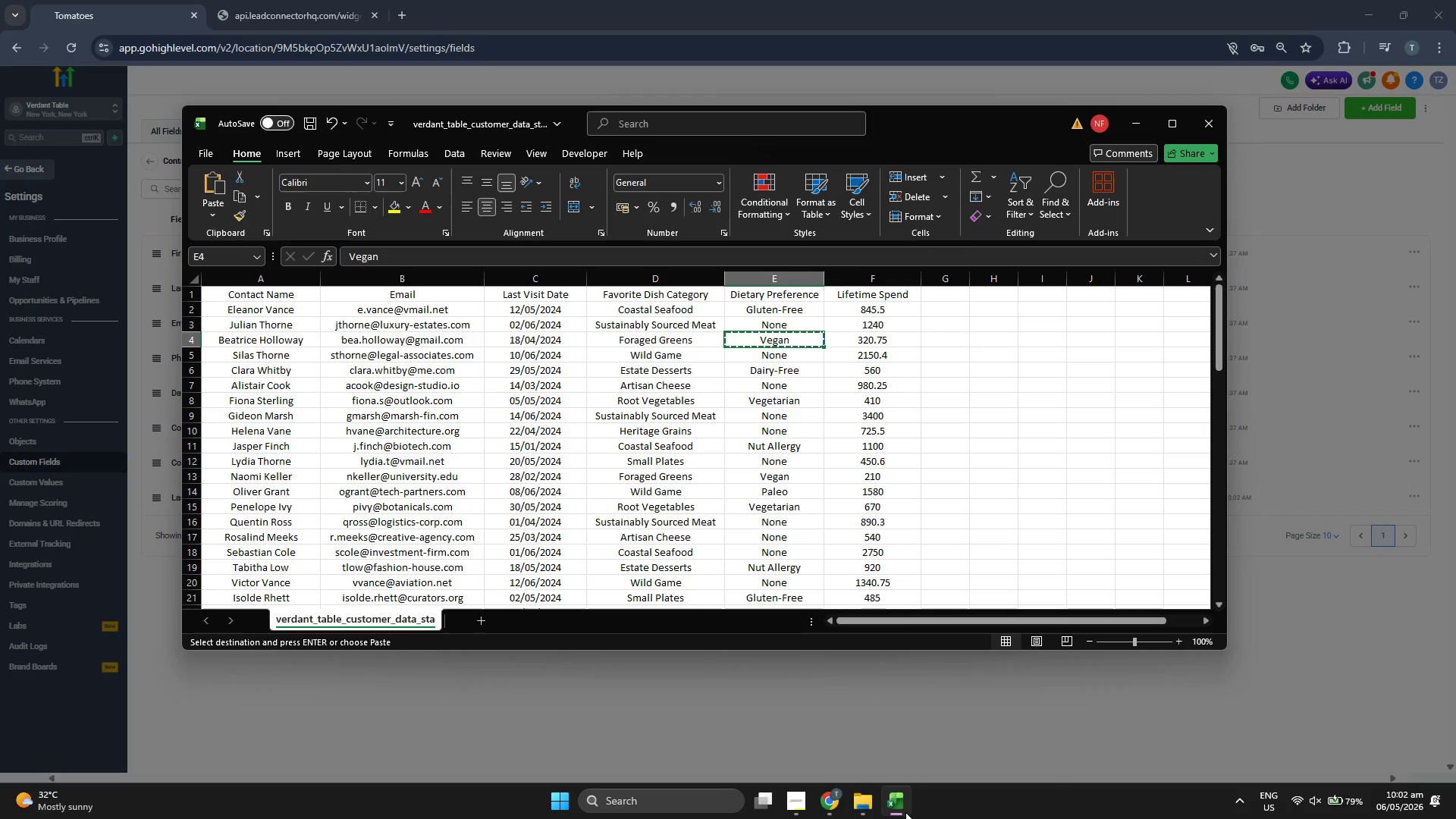 
key(ArrowDown)
 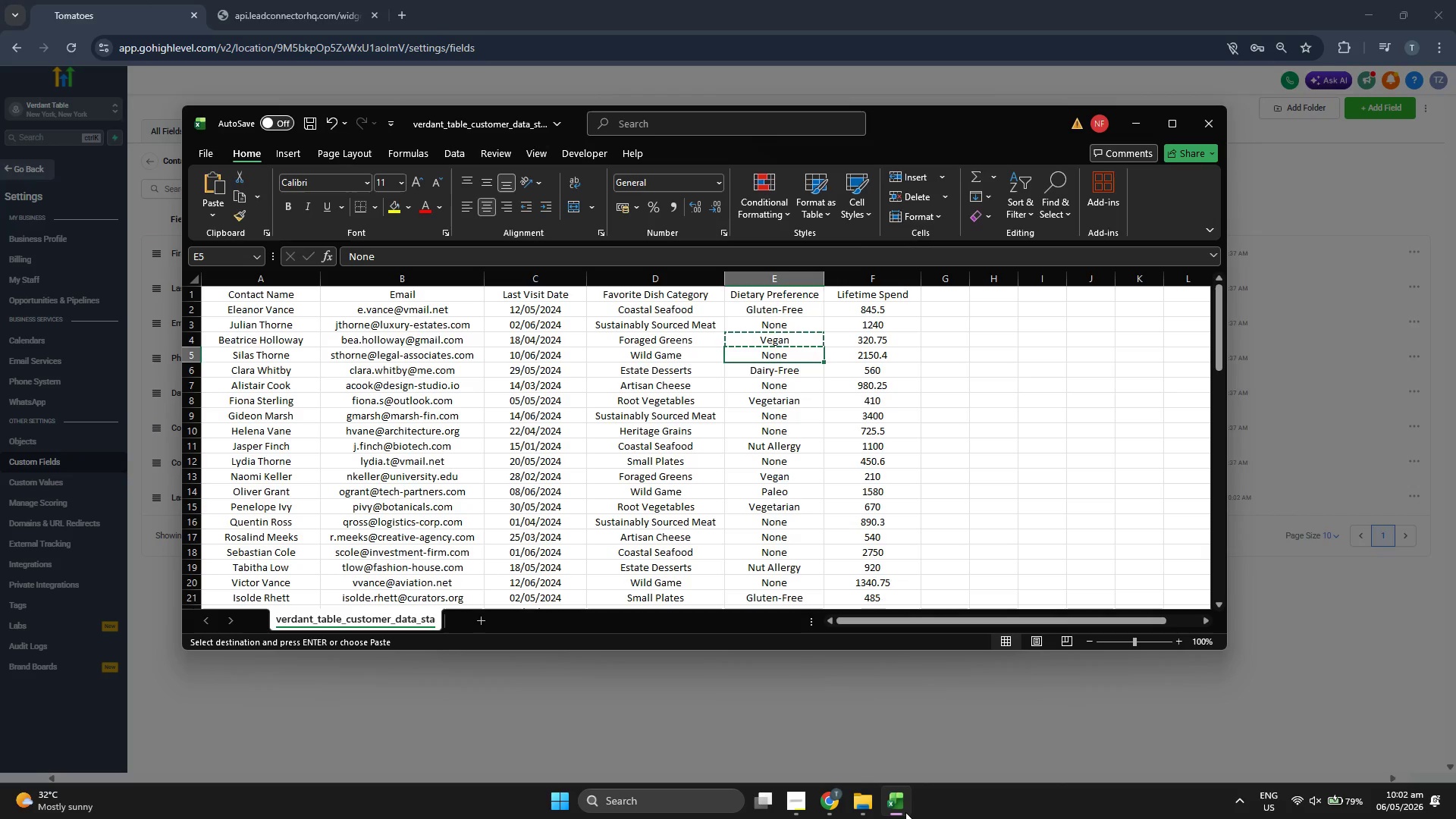 
key(ArrowDown)
 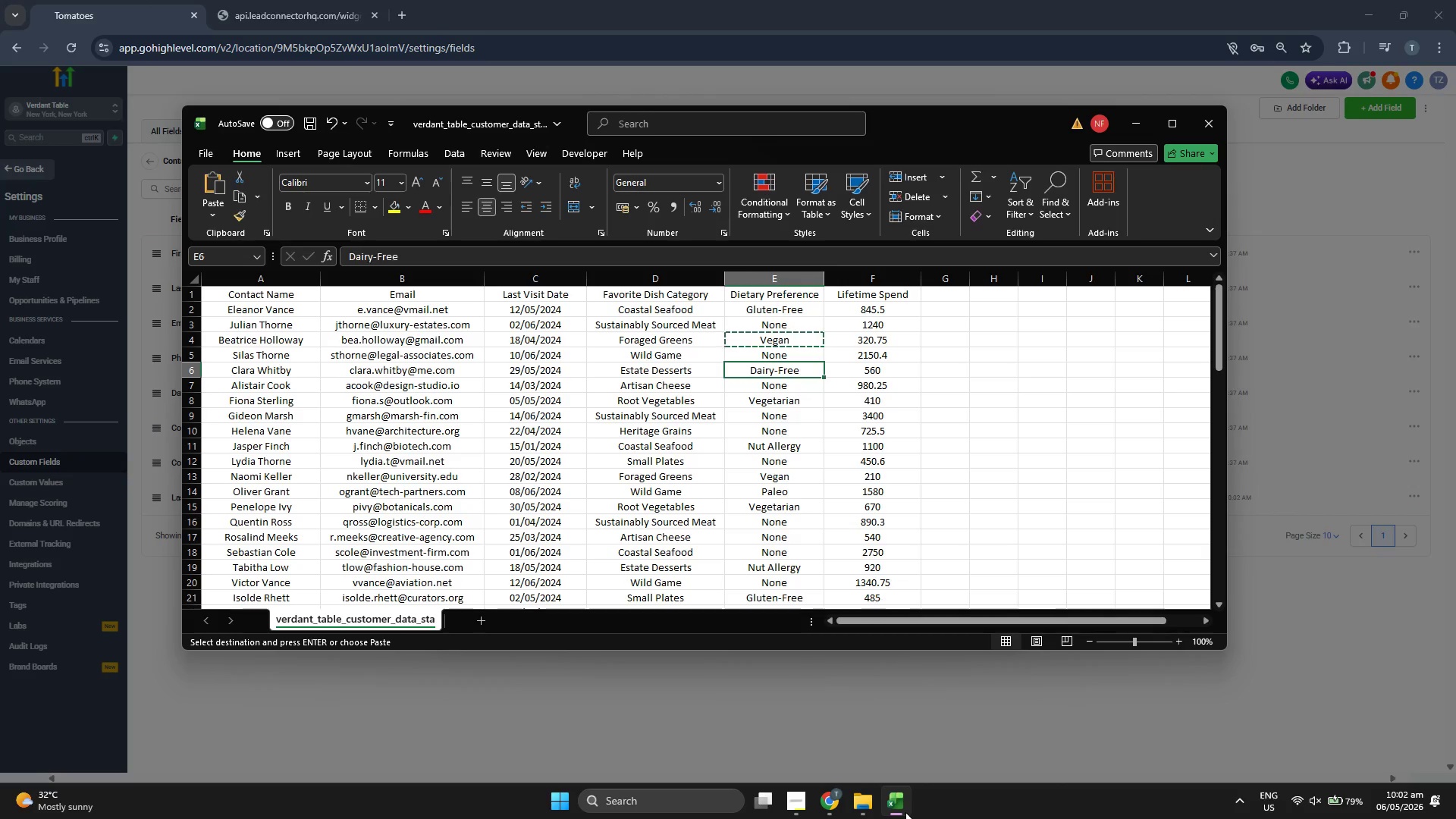 
key(Control+ControlLeft)
 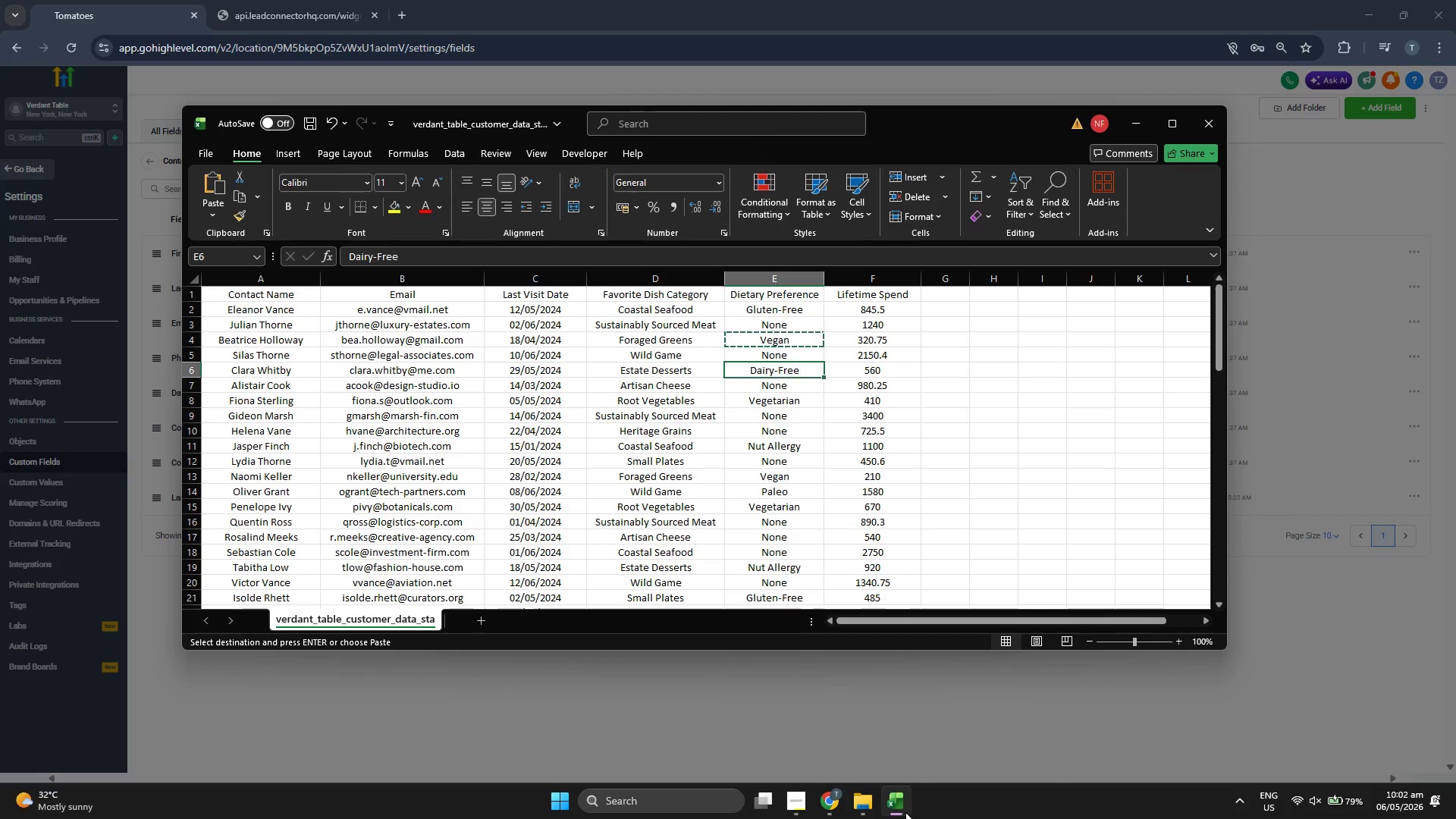 
key(Control+C)
 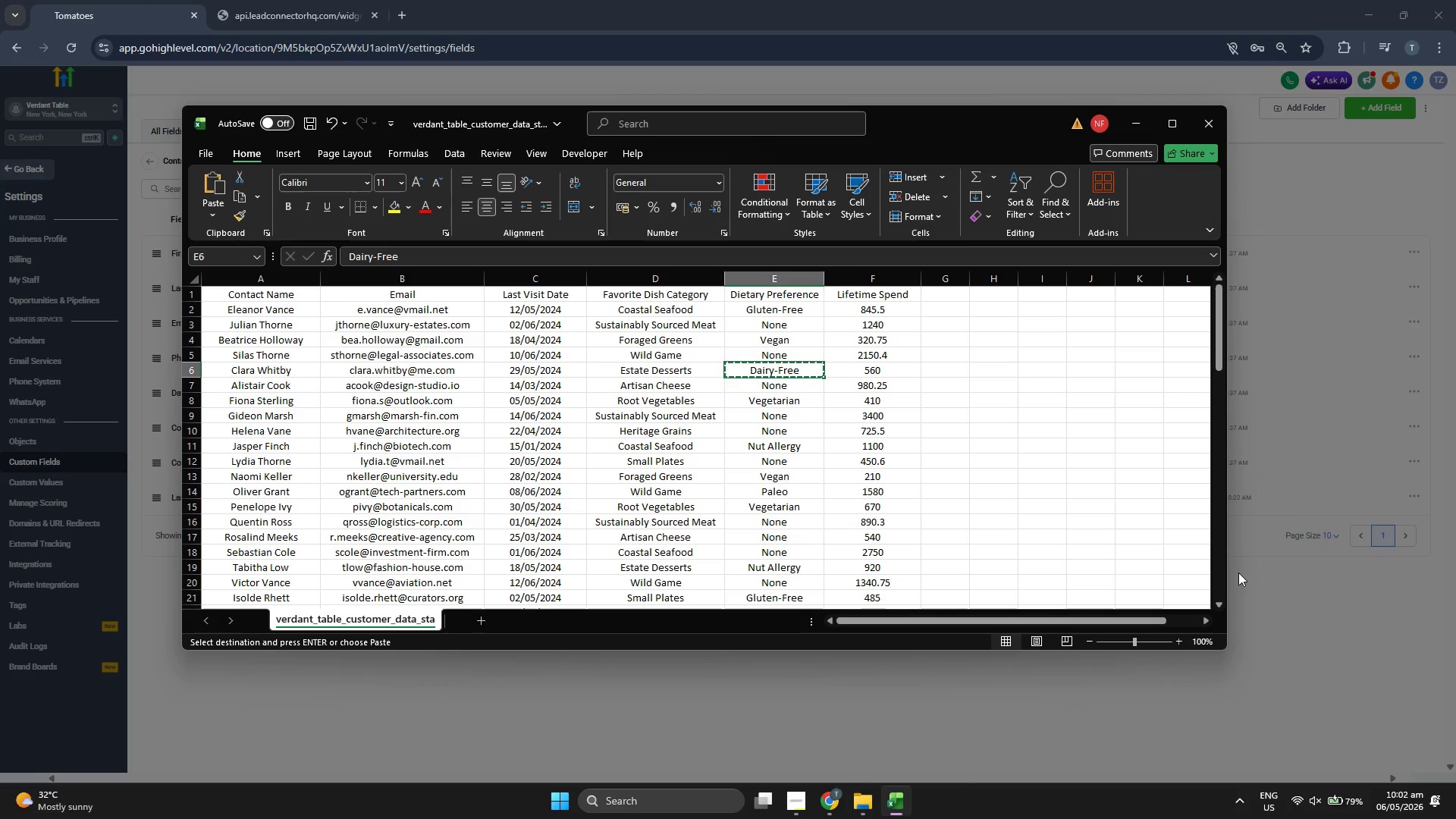 
left_click([1343, 519])
 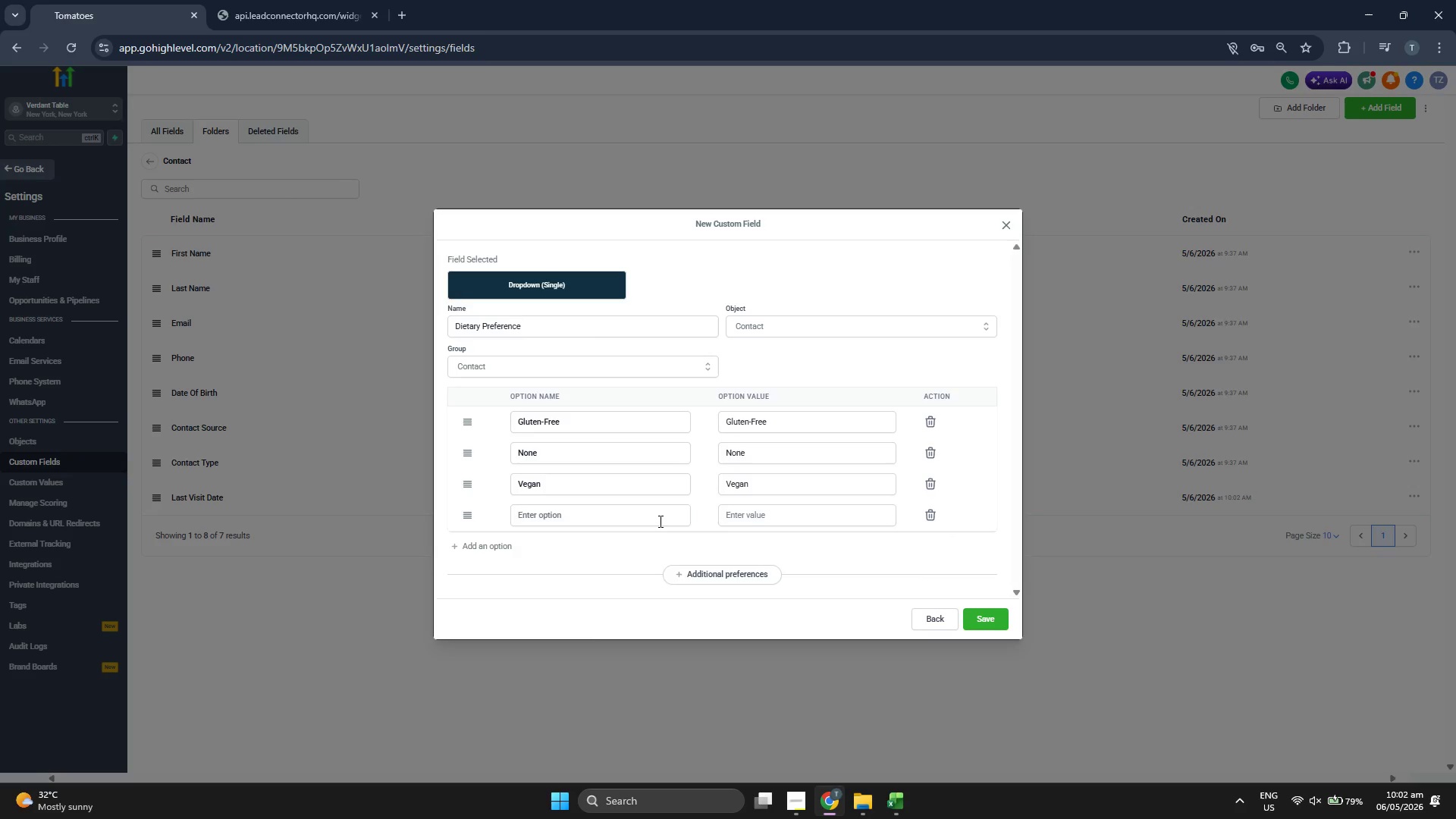 
left_click([628, 516])
 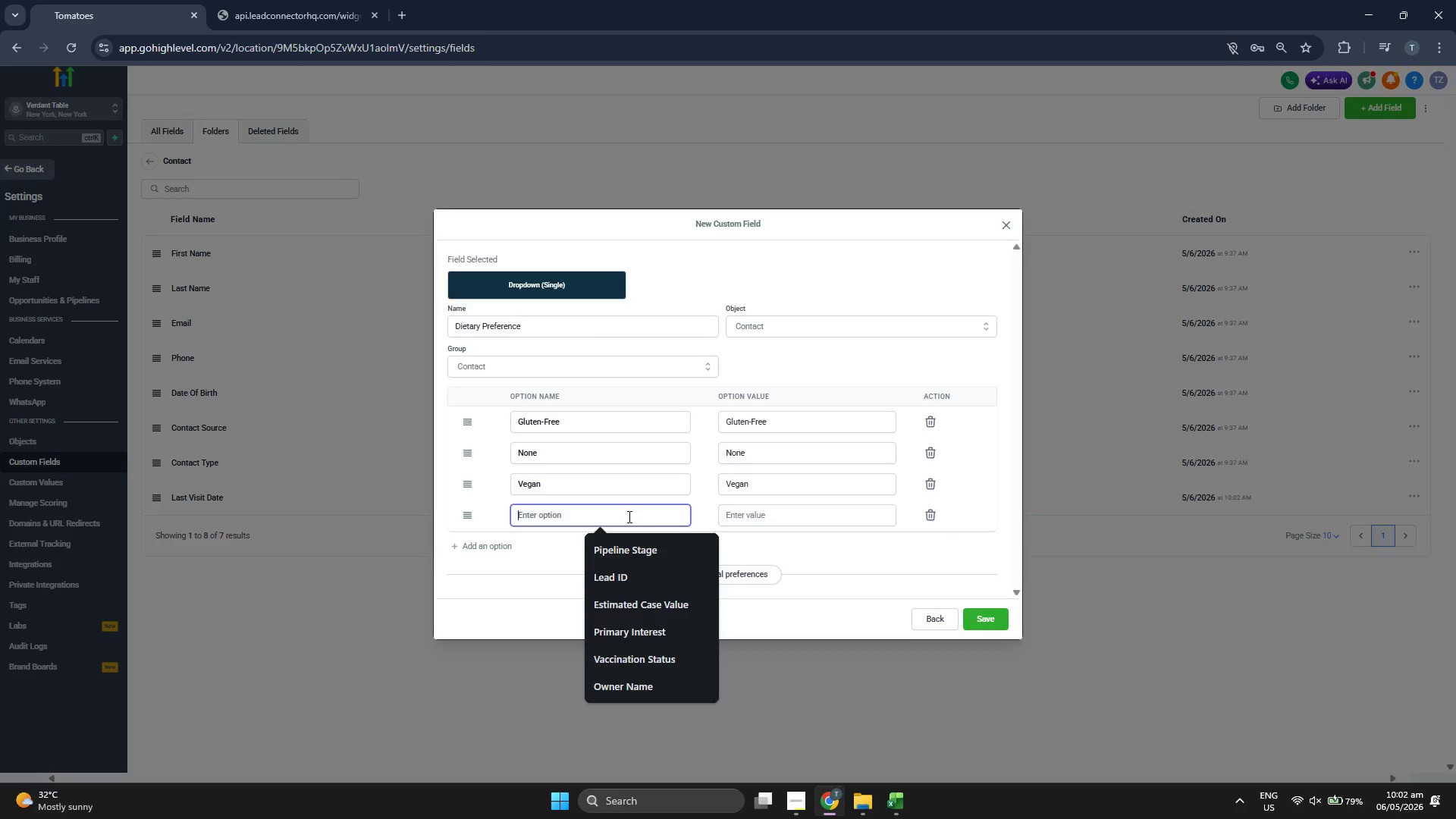 
key(Control+ControlLeft)
 